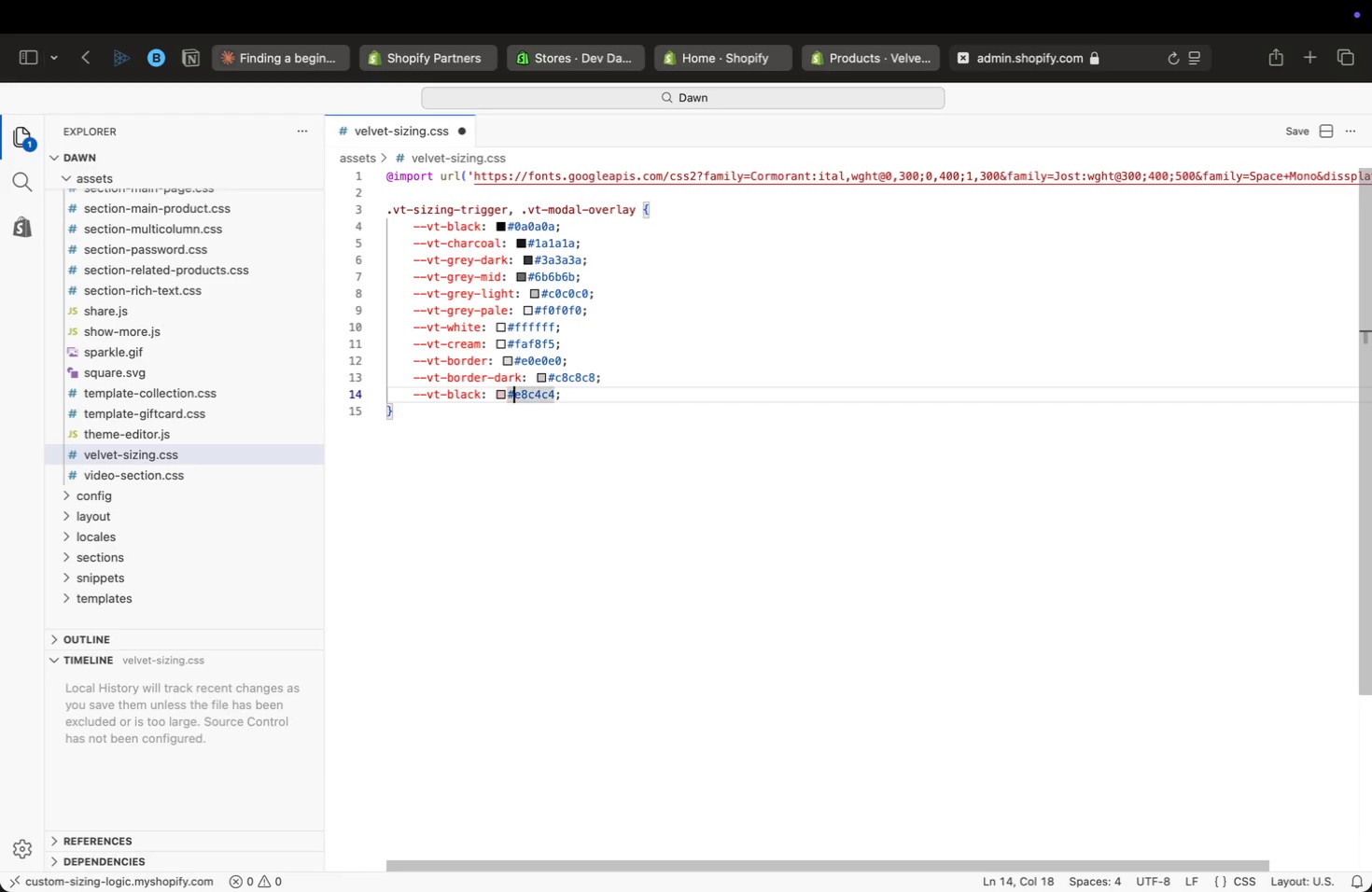 
key(Alt+ArrowLeft)
 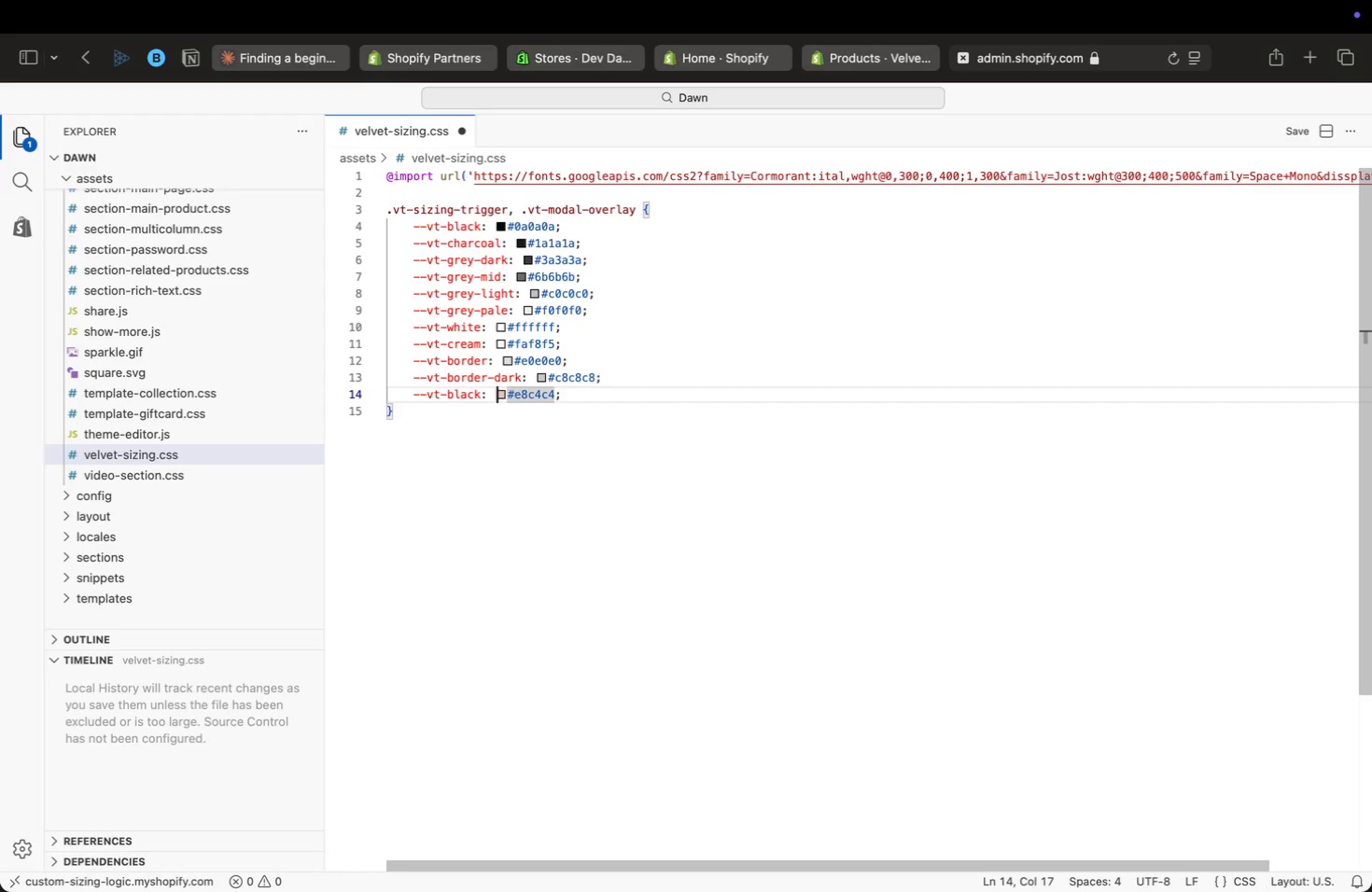 
key(Alt+ArrowLeft)
 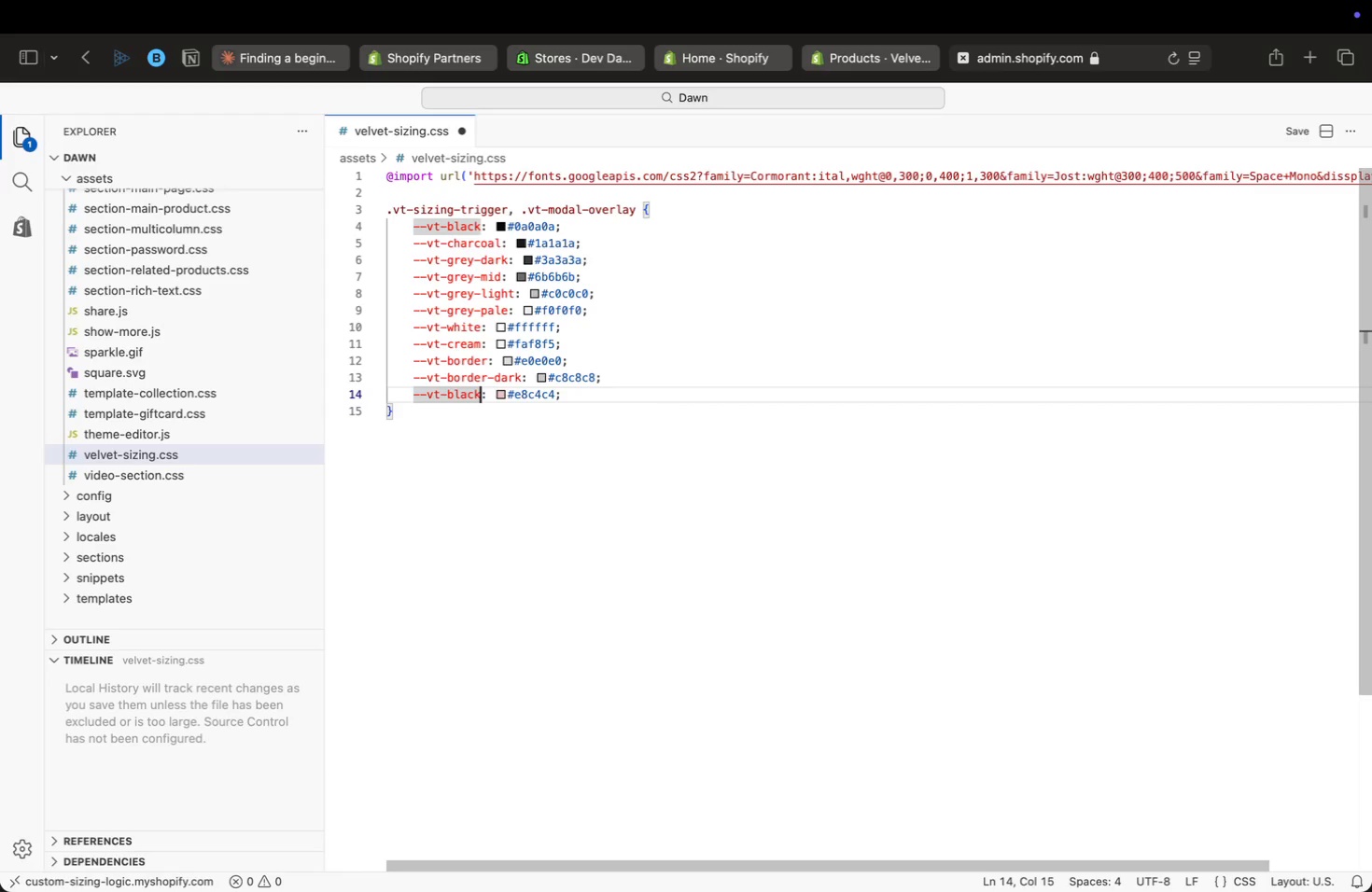 
key(Alt+ArrowRight)
 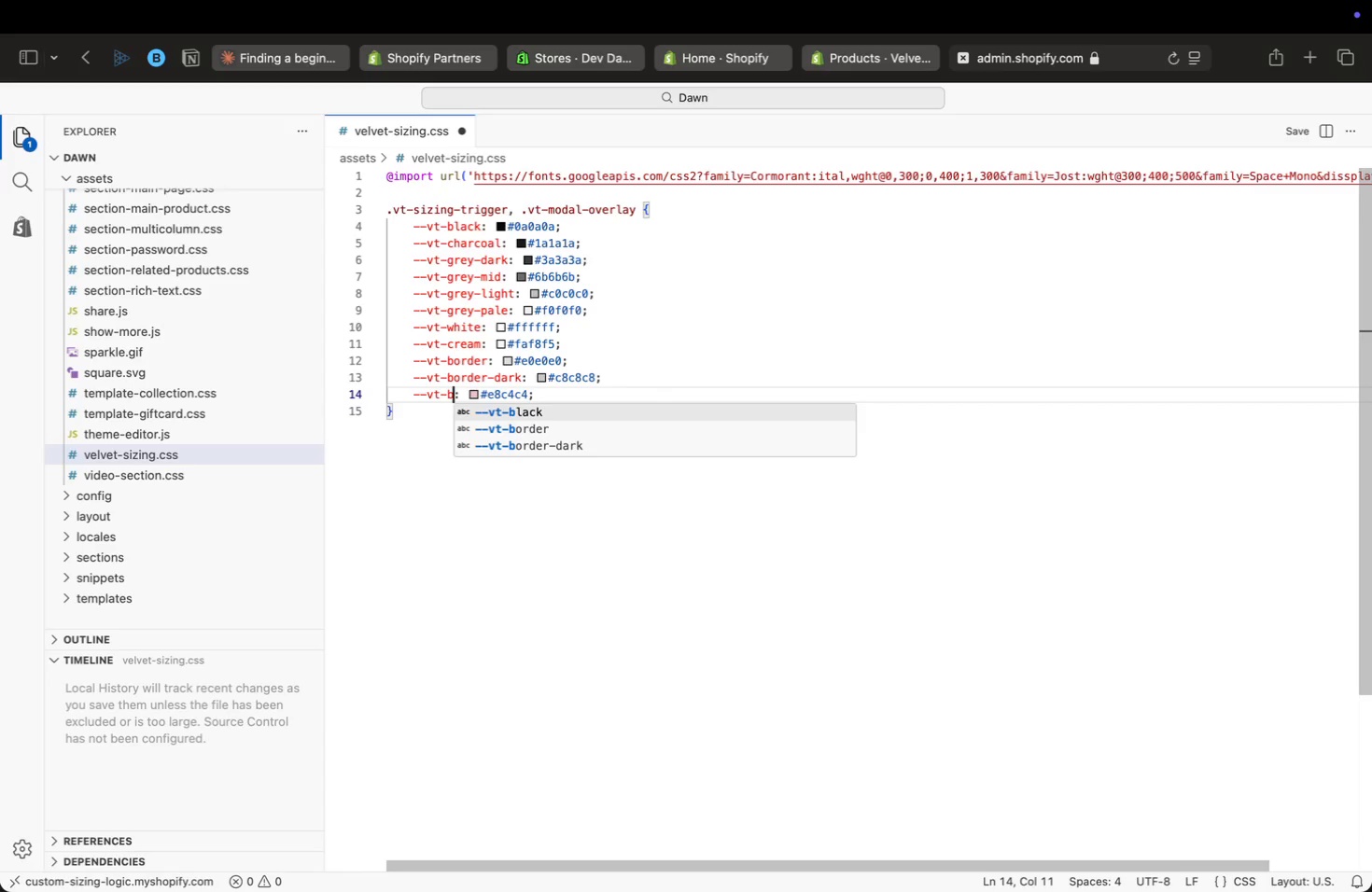 
key(Backspace)
key(Backspace)
key(Backspace)
key(Backspace)
key(Backspace)
type(blsu)
key(Backspace)
key(Backspace)
type(ush)
 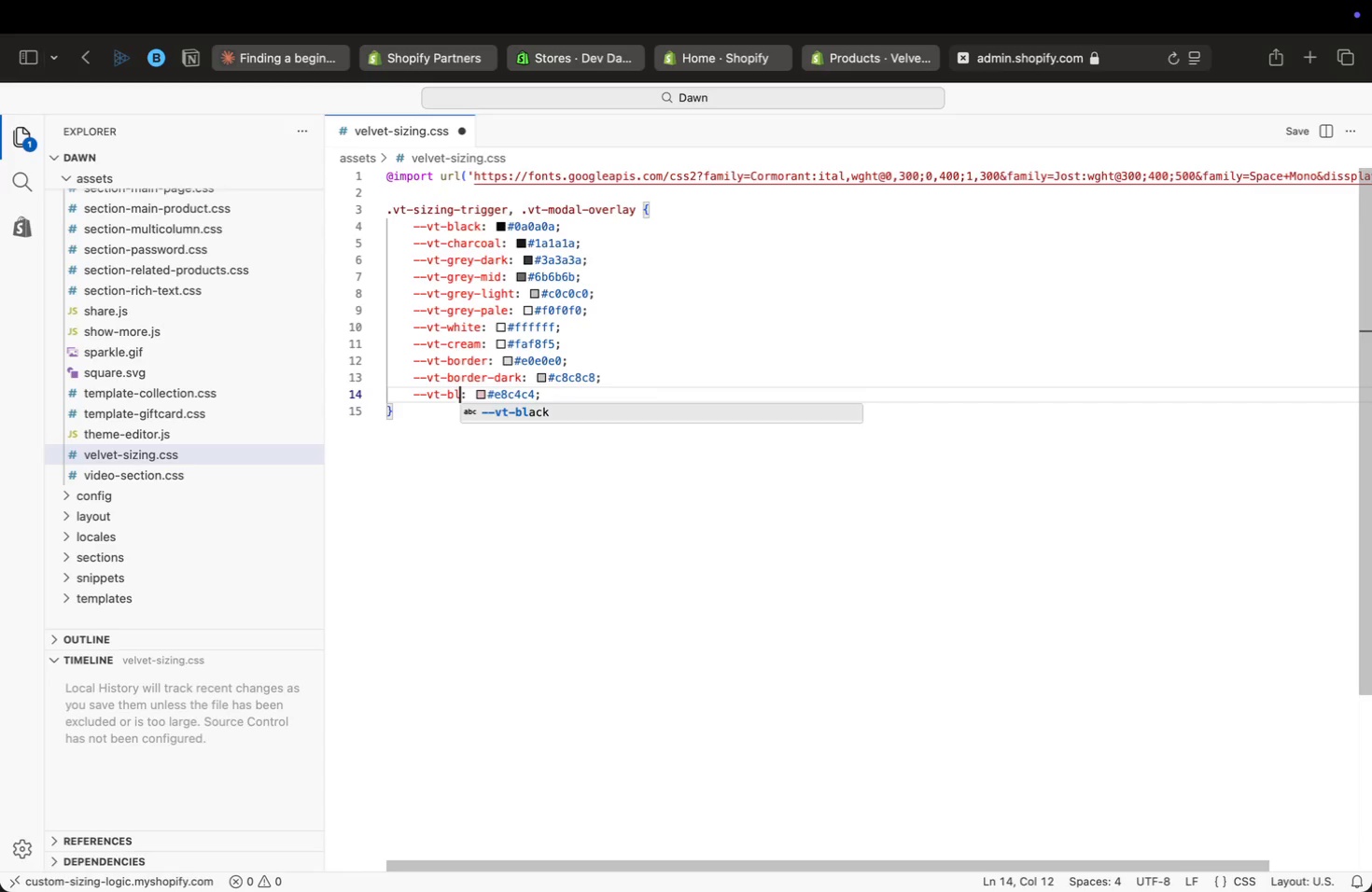 
key(Meta+ArrowRight)
 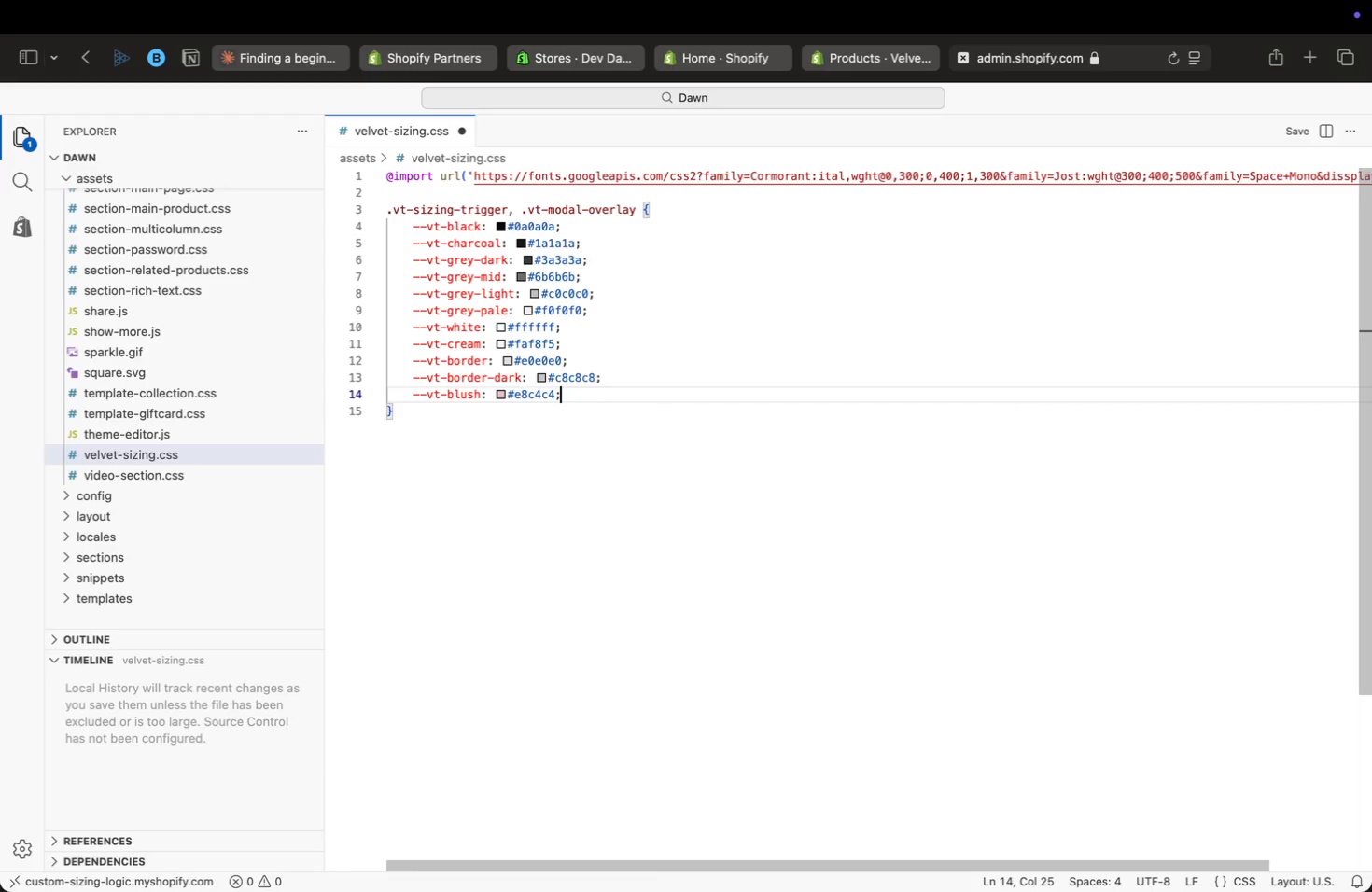 
key(Enter)
 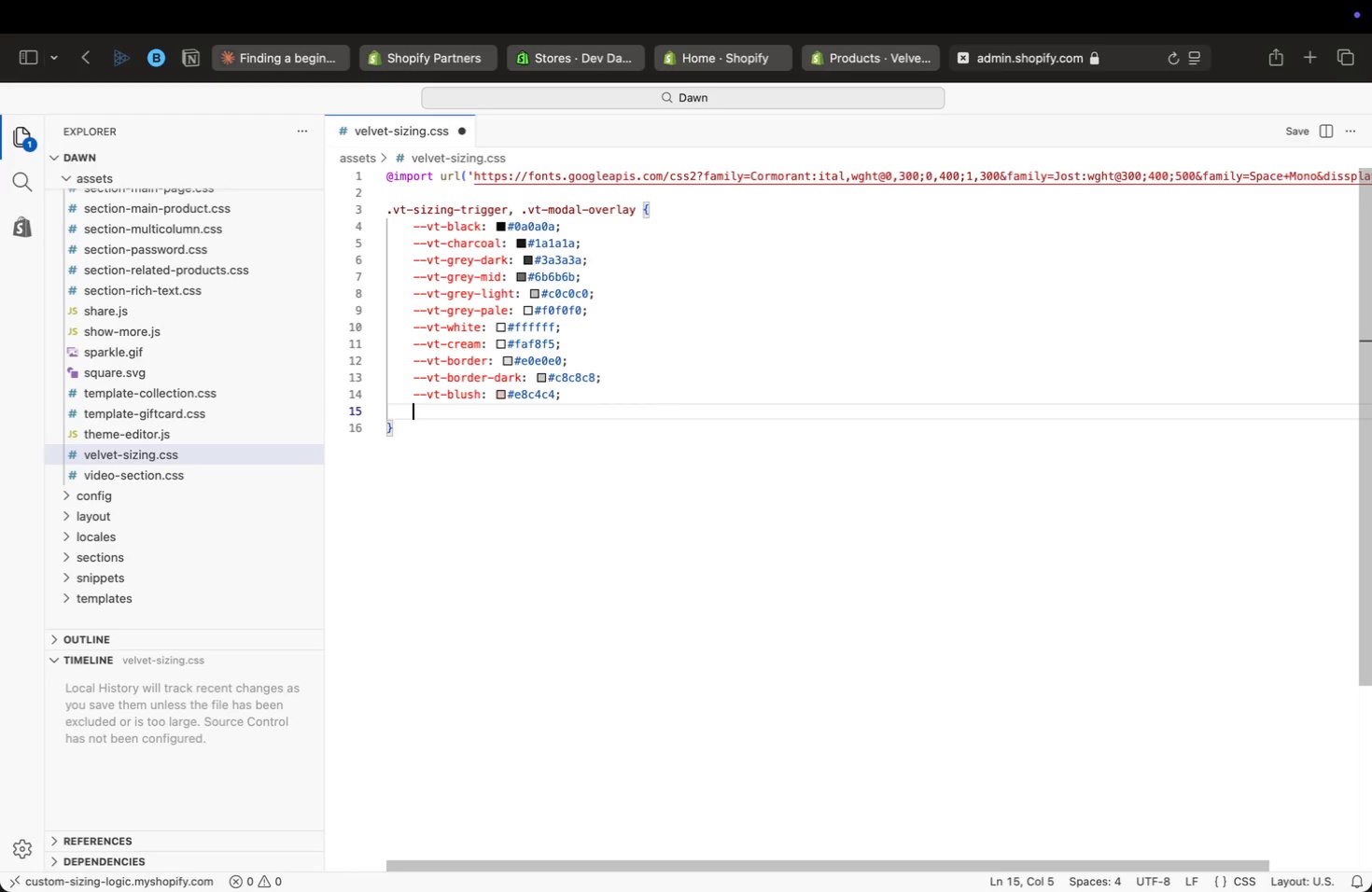 
key(Meta+V)
 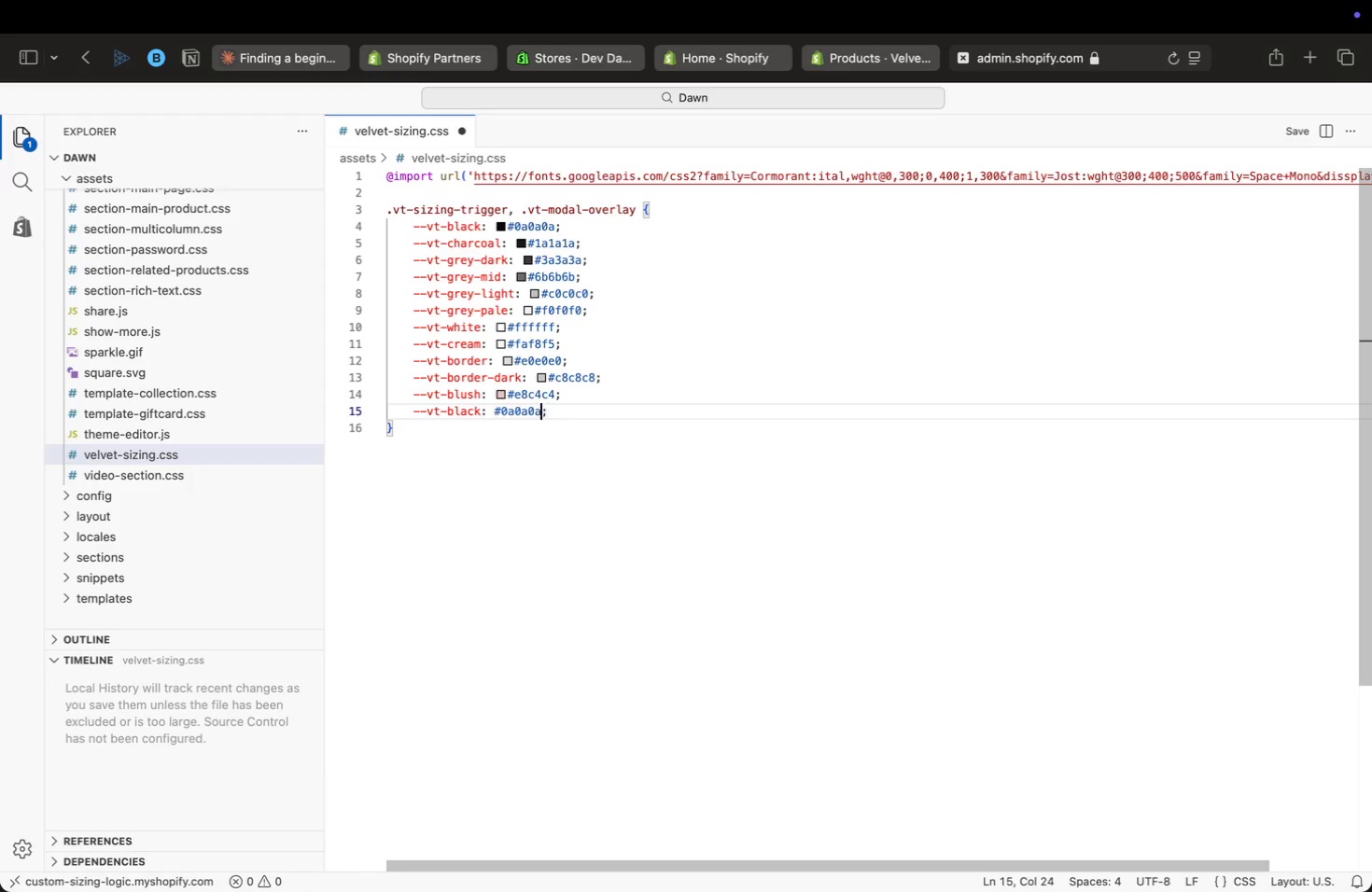 
key(ArrowLeft)
 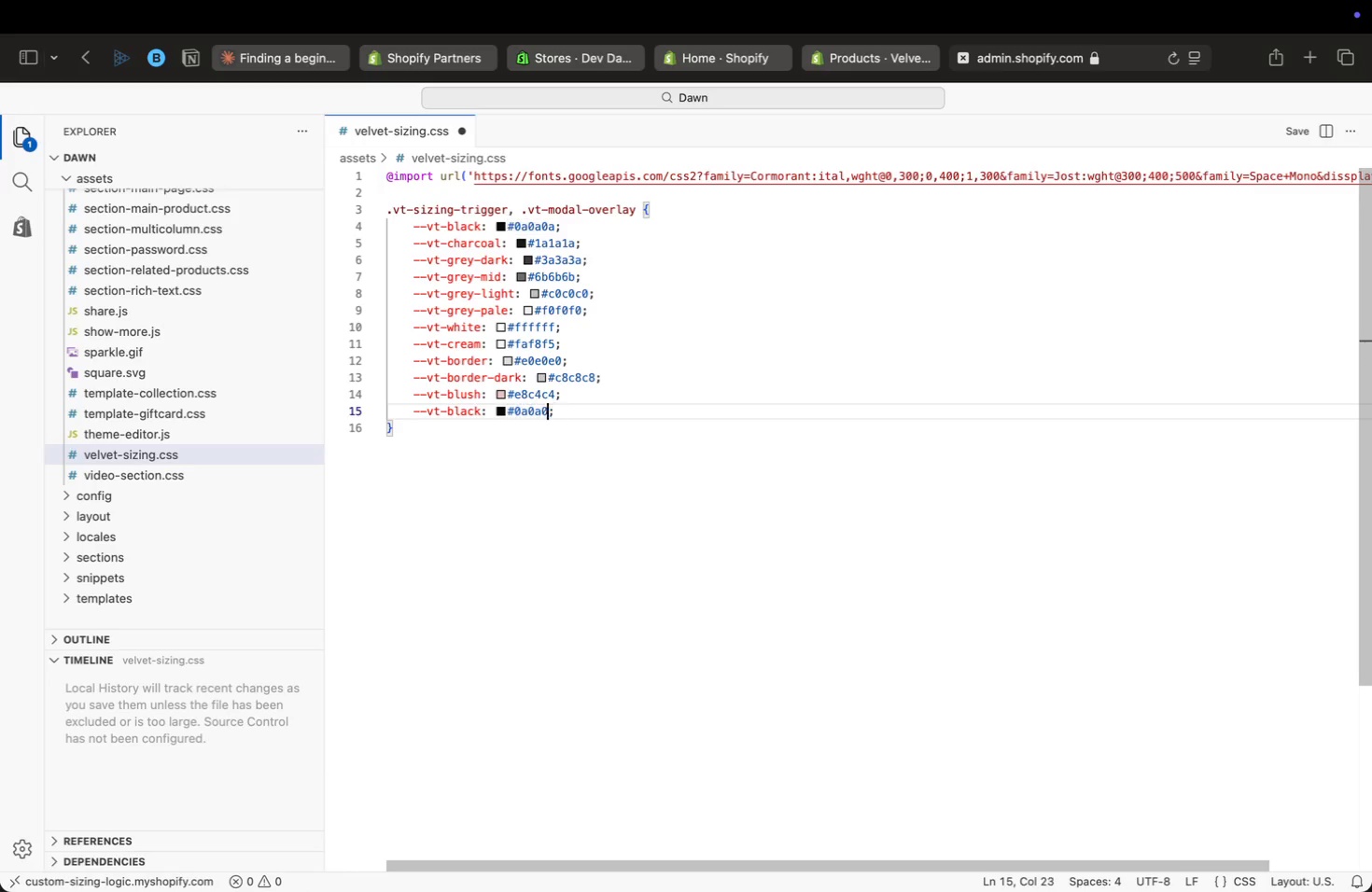 
key(Backspace)
 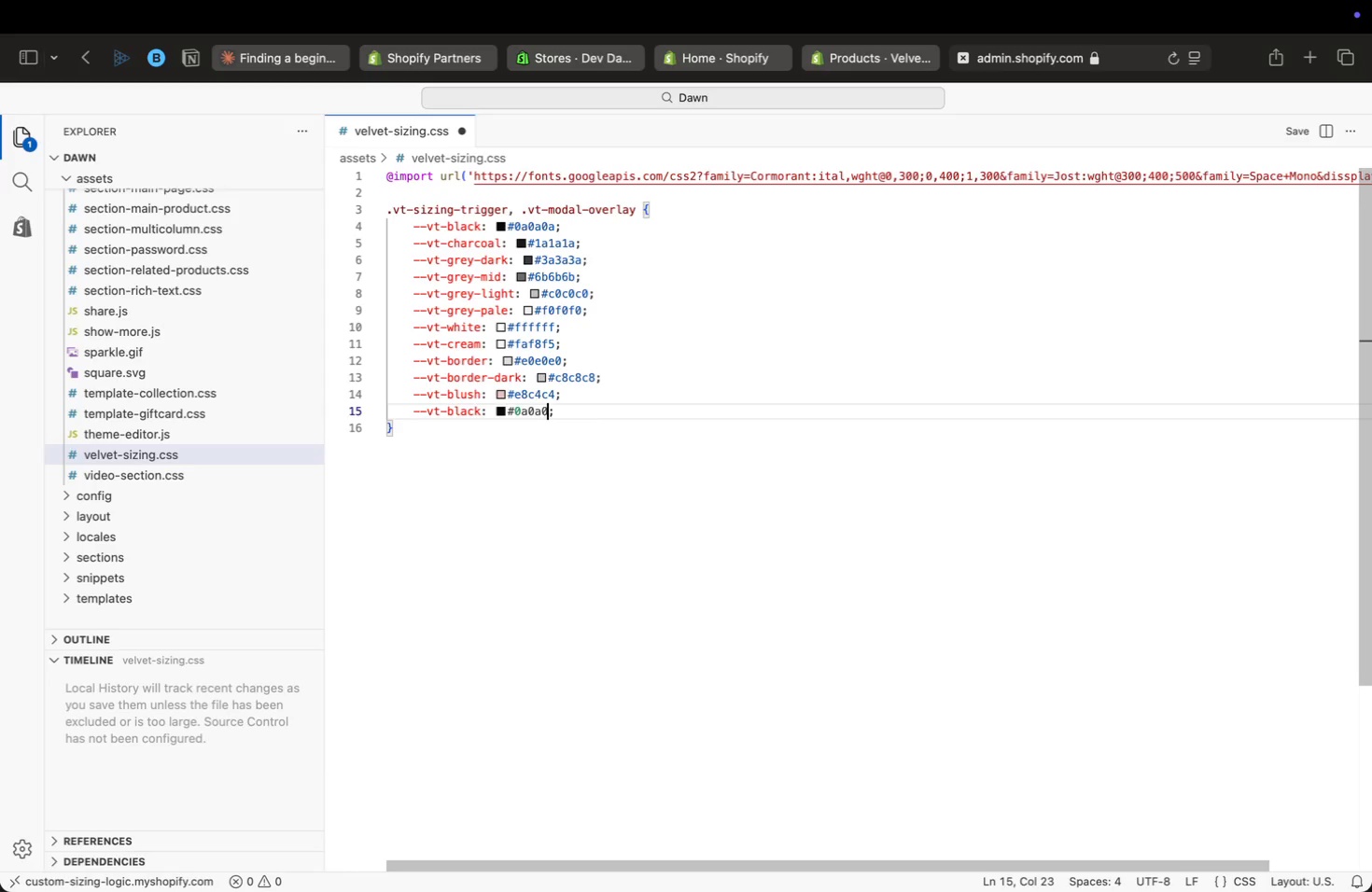 
key(Backspace)
 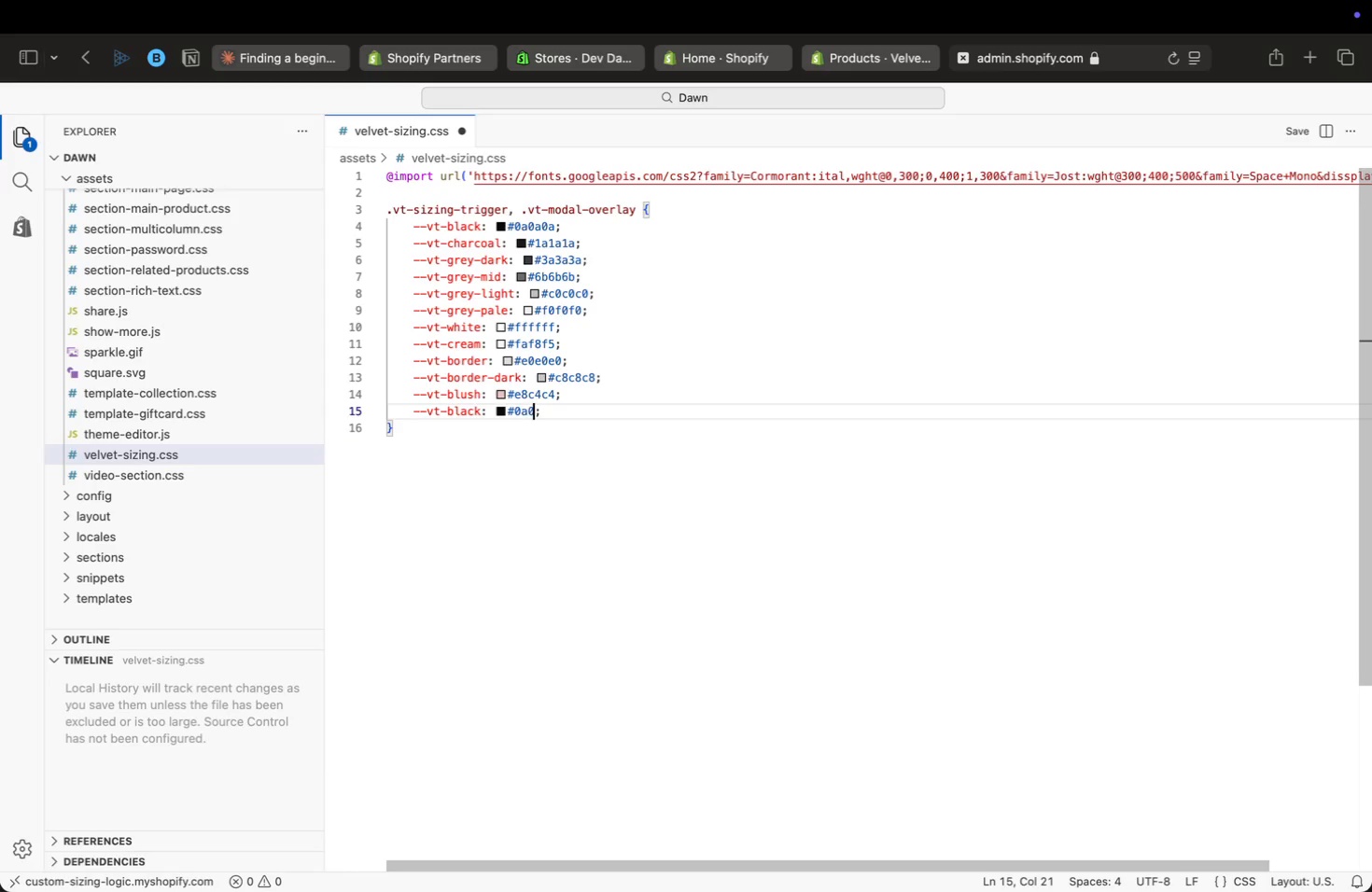 
key(Backspace)
 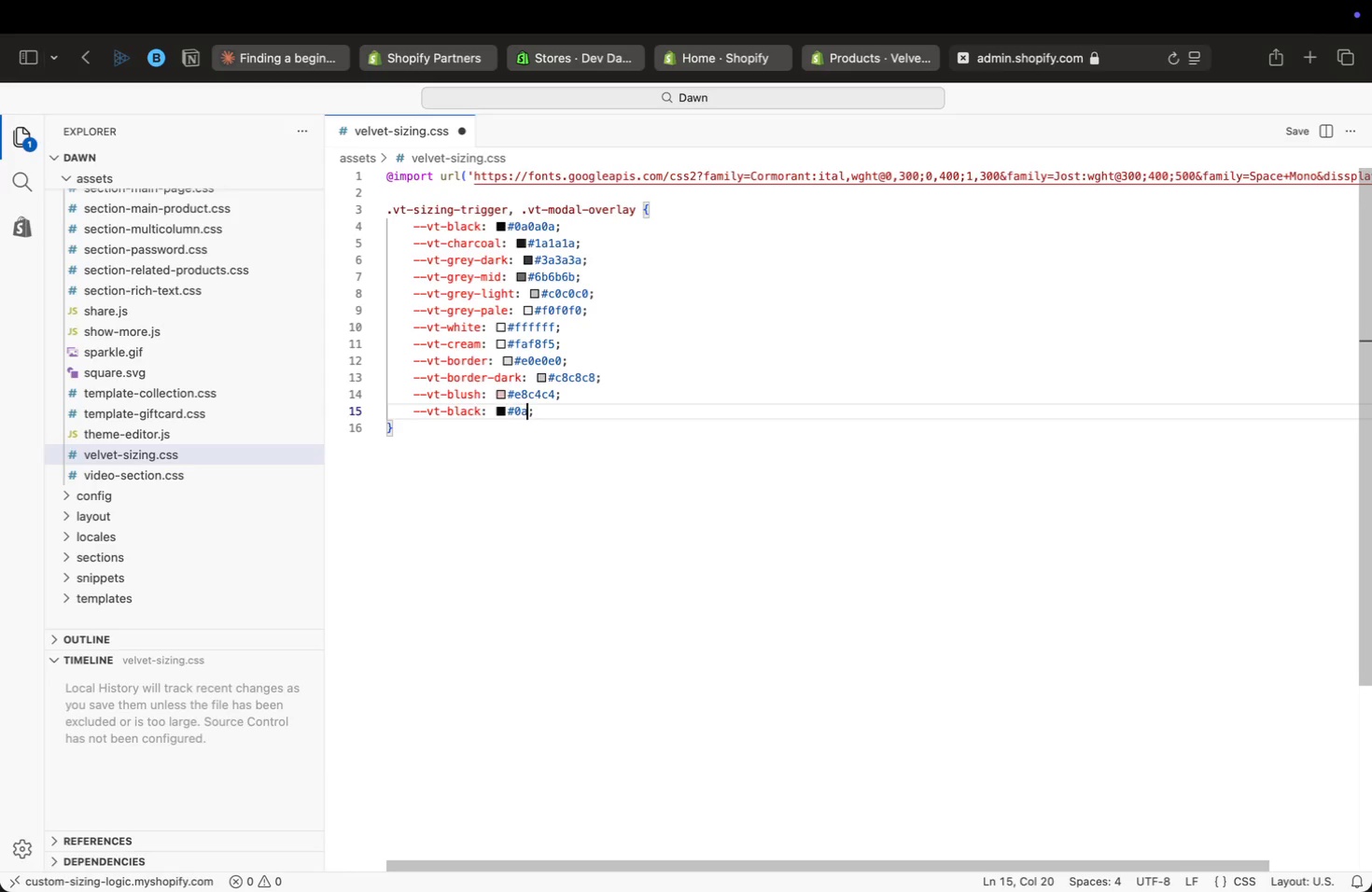 
key(Backspace)
 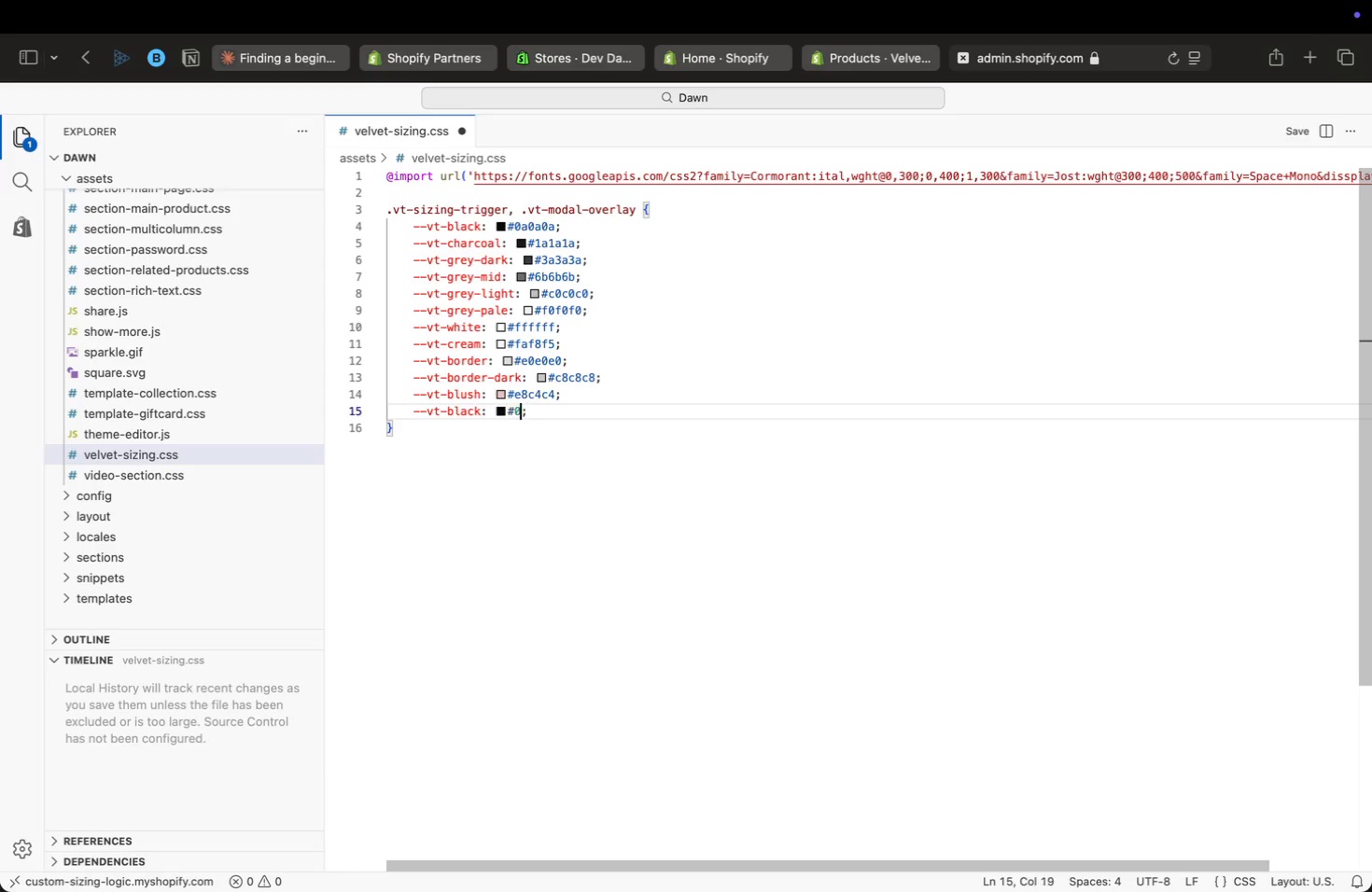 
key(Backspace)
 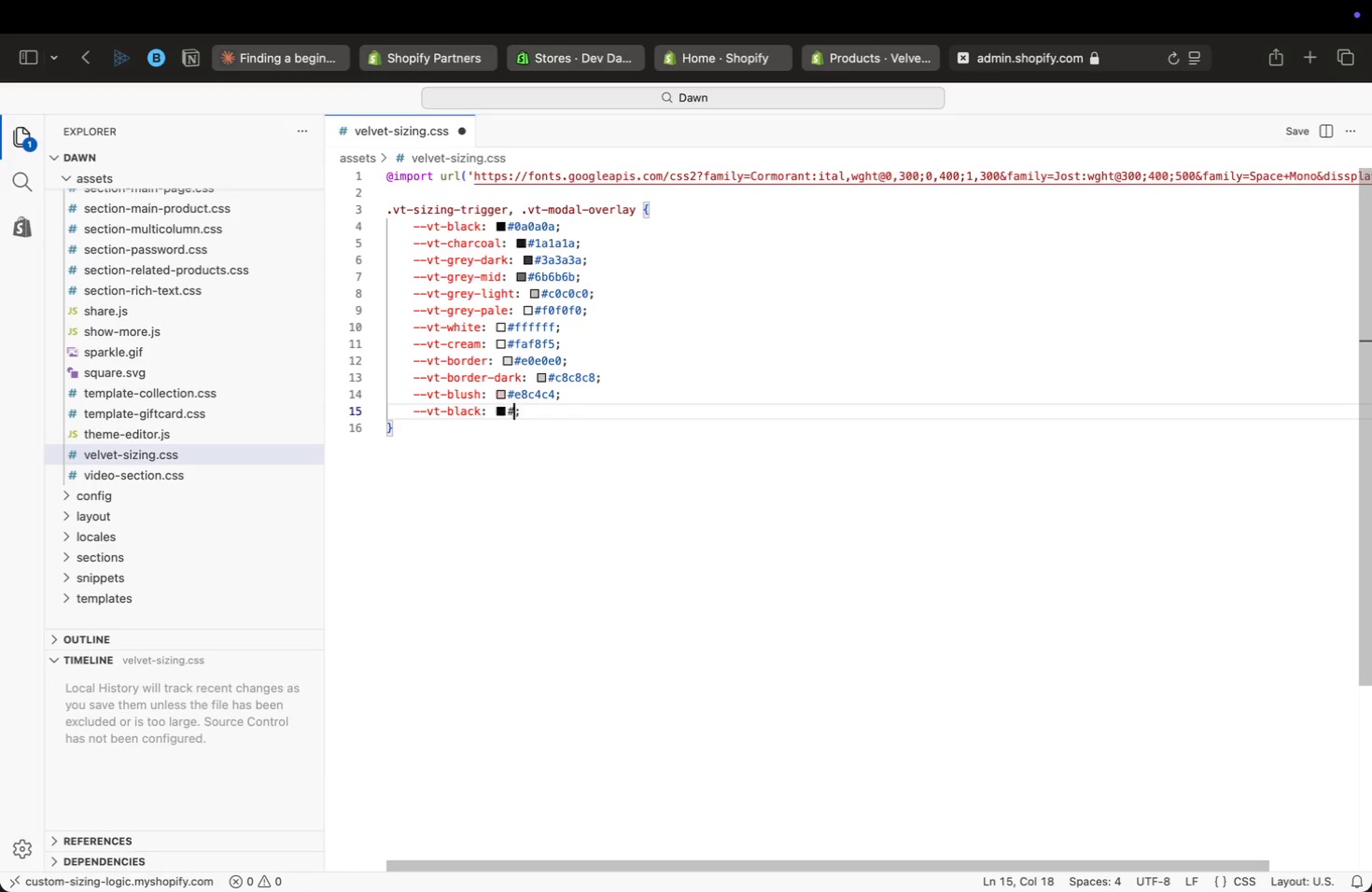 
key(Backspace)
 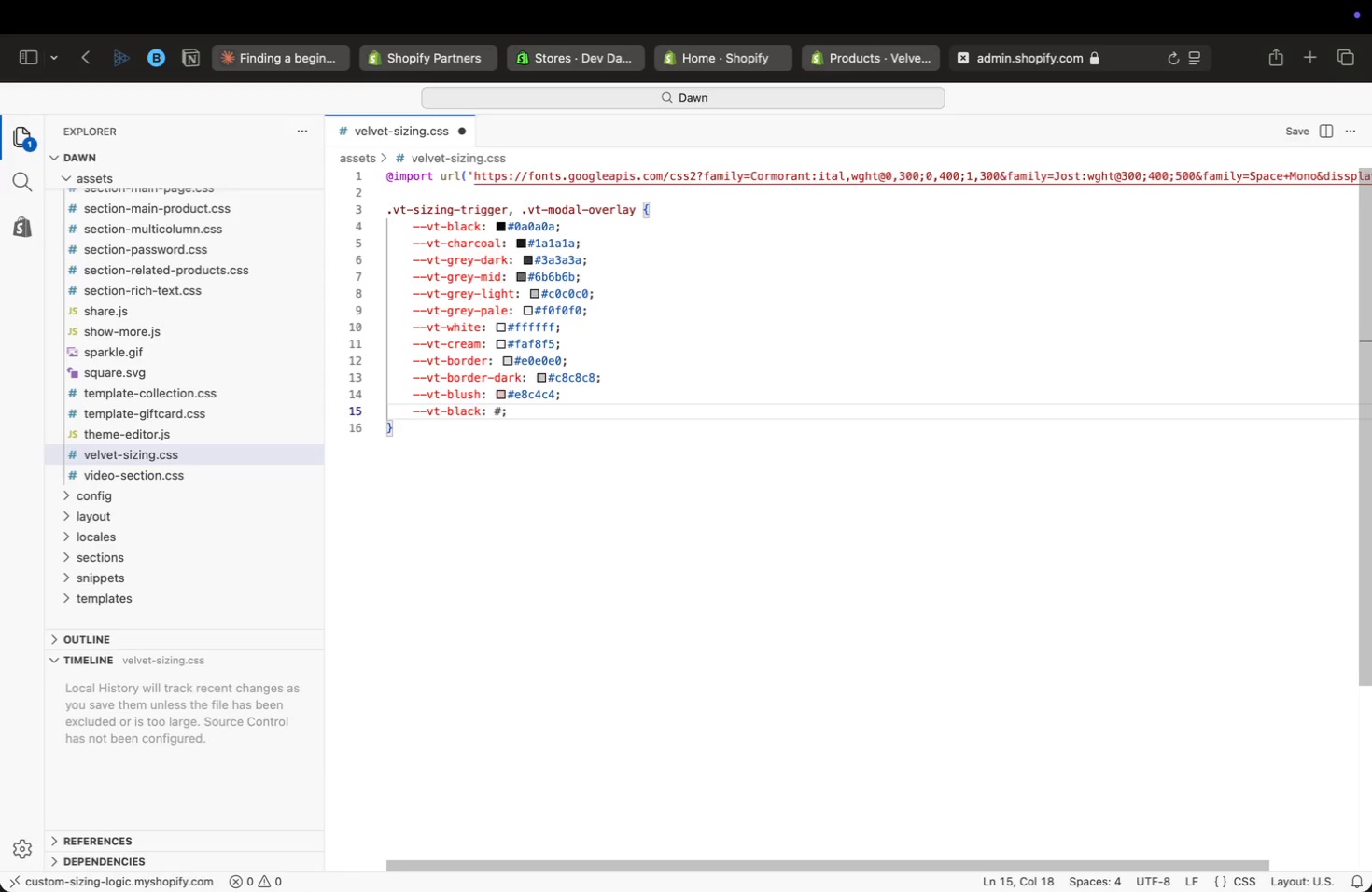 
type(c49090)
 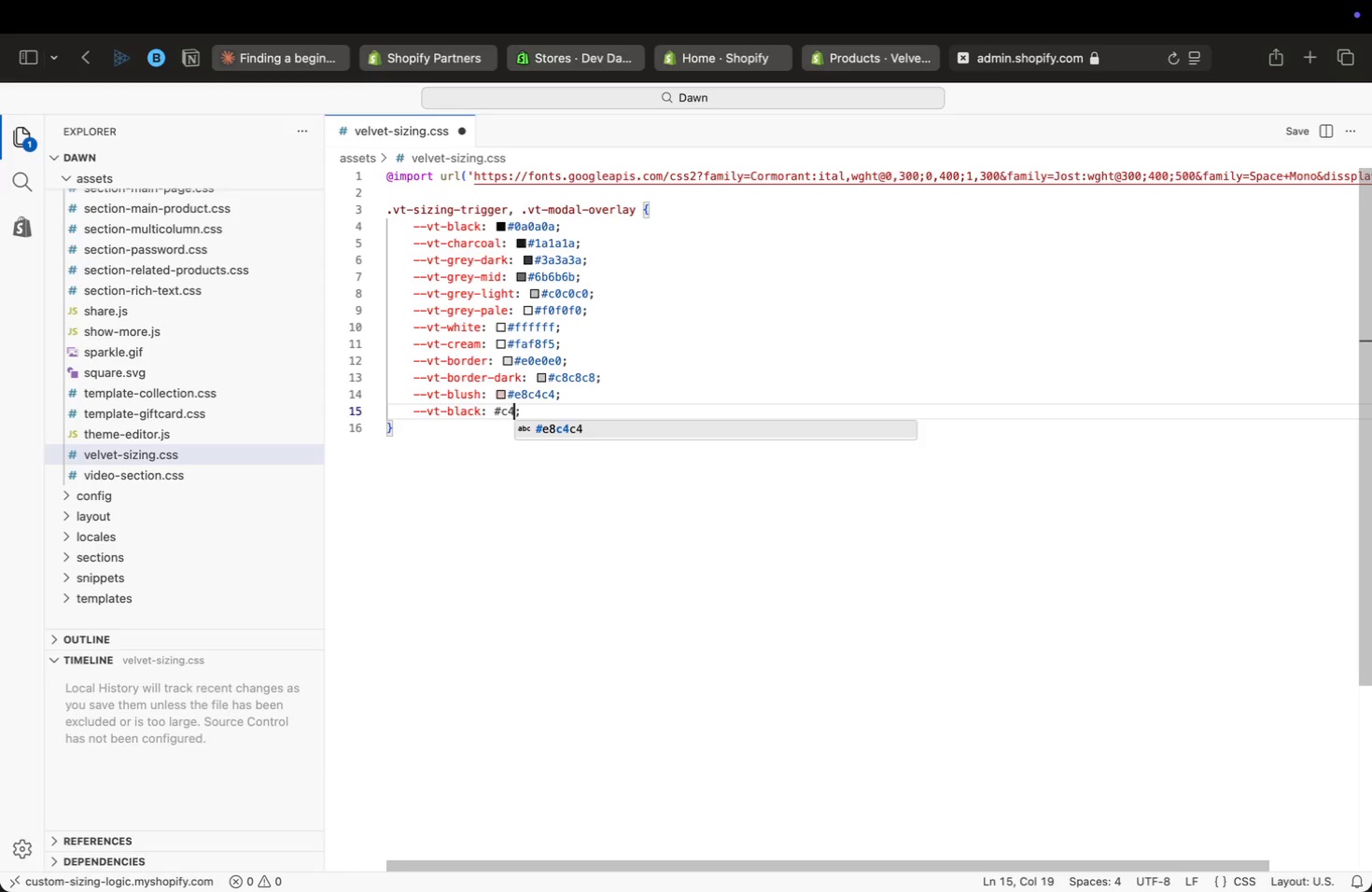 
key(Alt+ArrowLeft)
 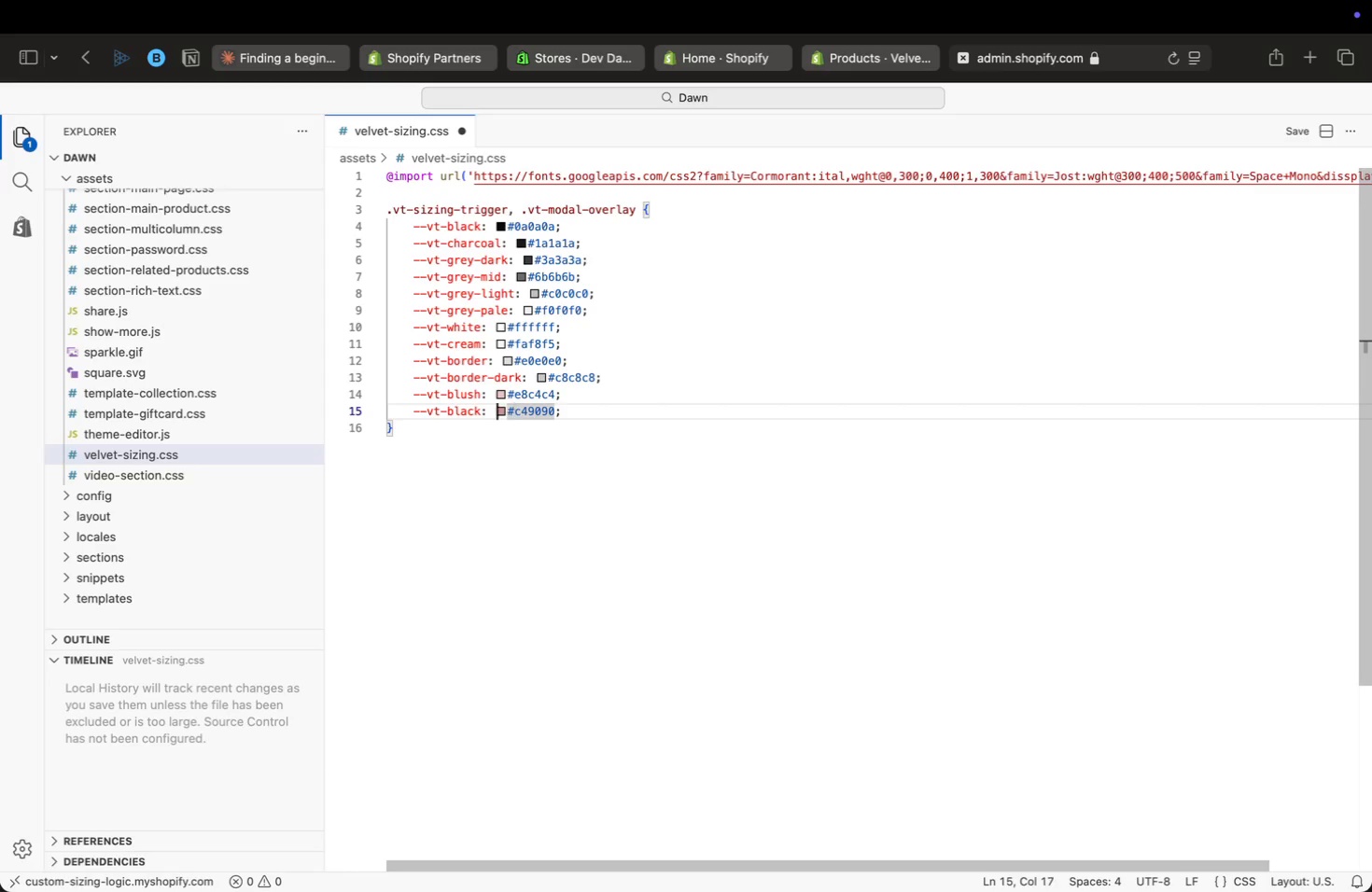 
key(Alt+ArrowLeft)
 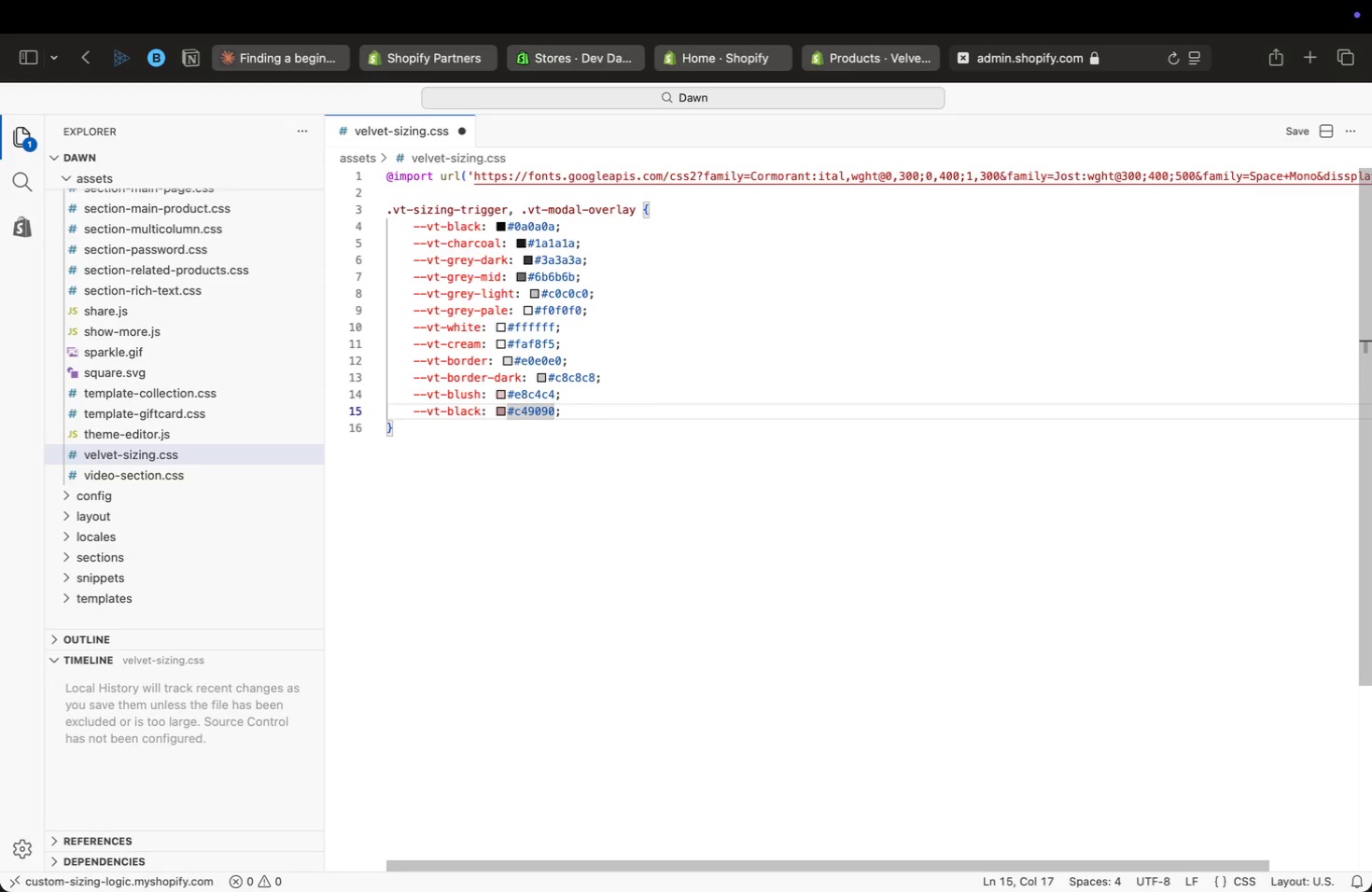 
key(Alt+ArrowLeft)
 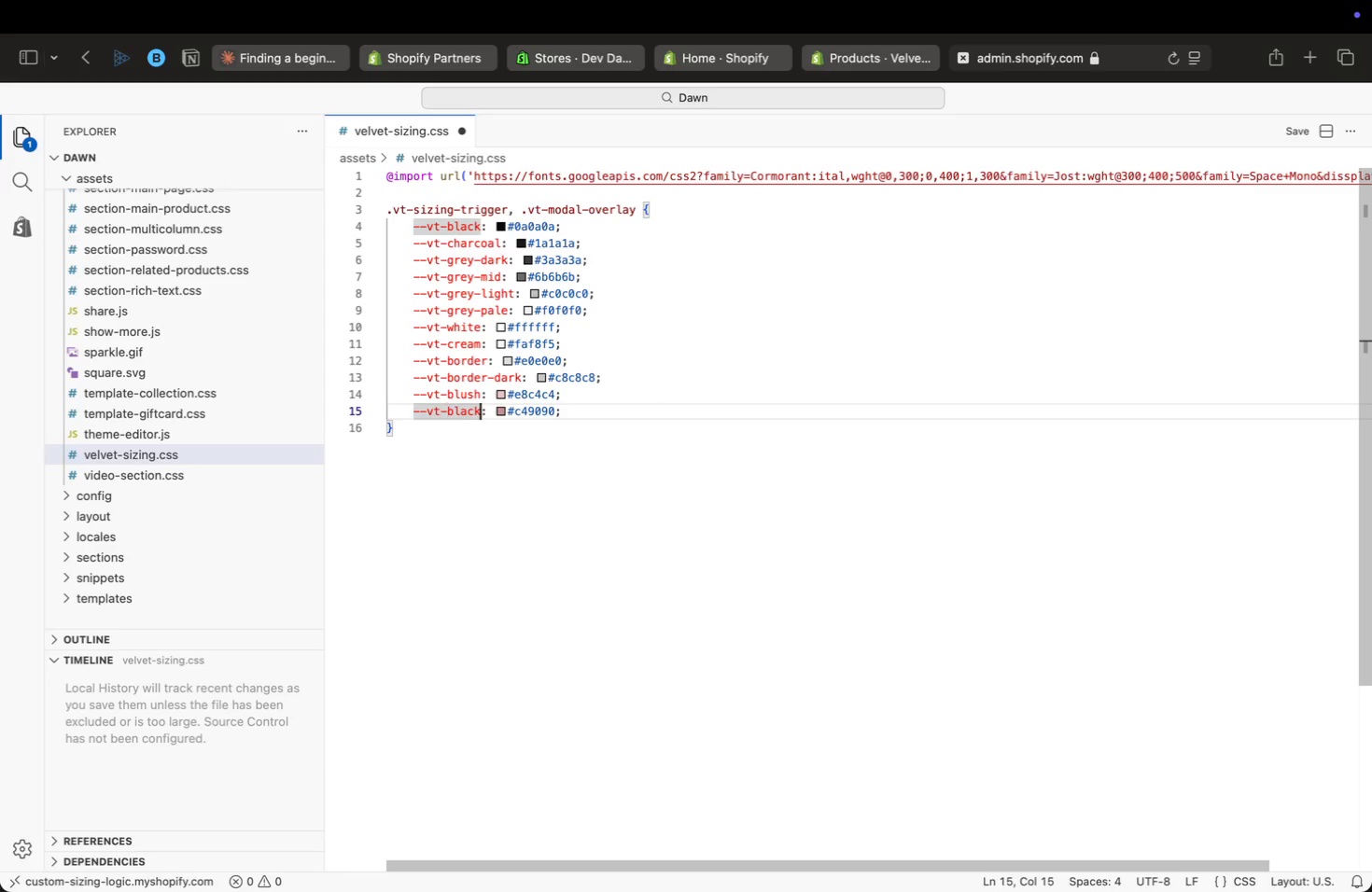 
key(Alt+ArrowRight)
 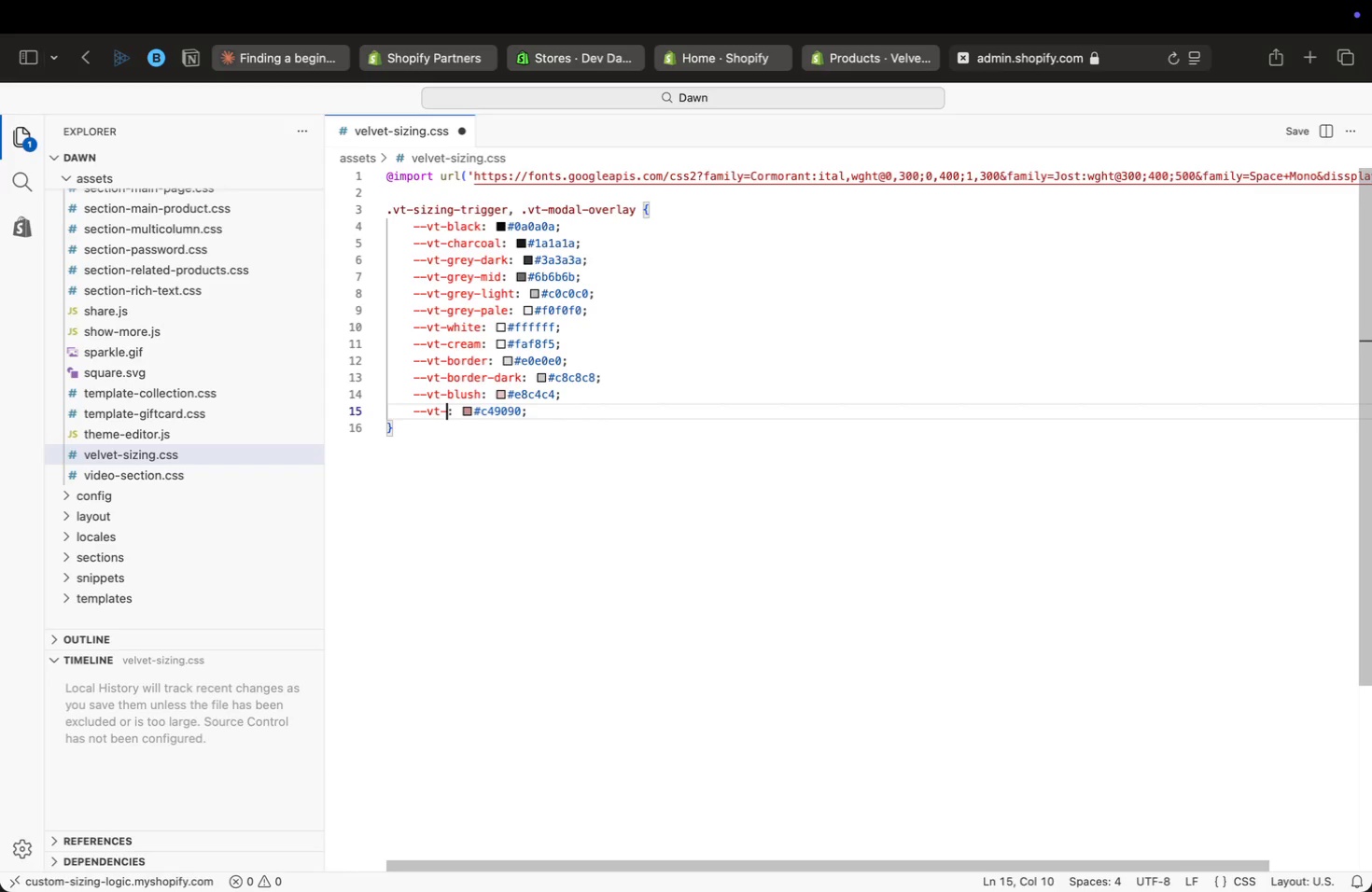 
key(Backspace)
key(Backspace)
key(Backspace)
key(Backspace)
key(Backspace)
type(blush-dark)
 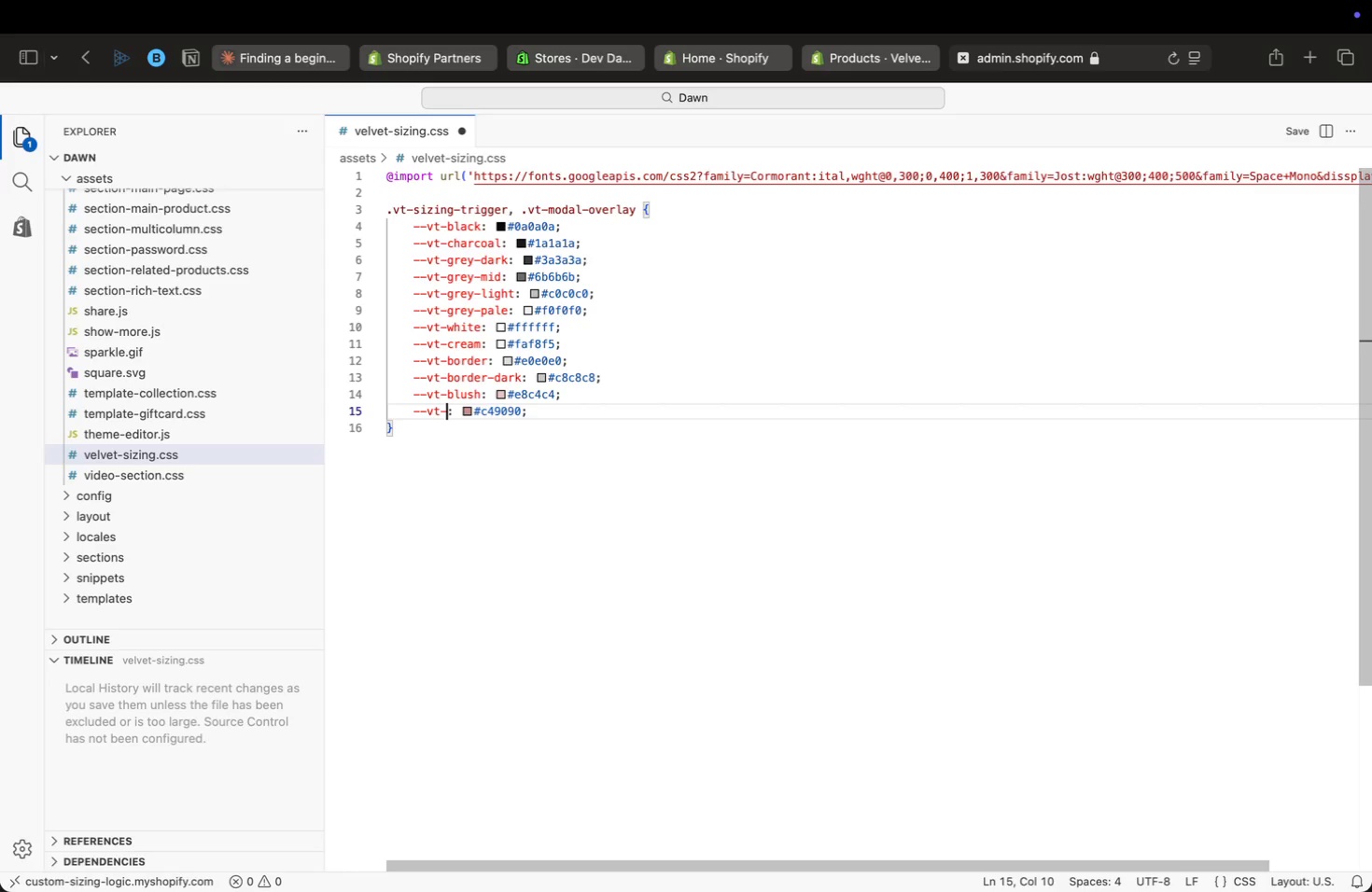 
key(Meta+ArrowRight)
 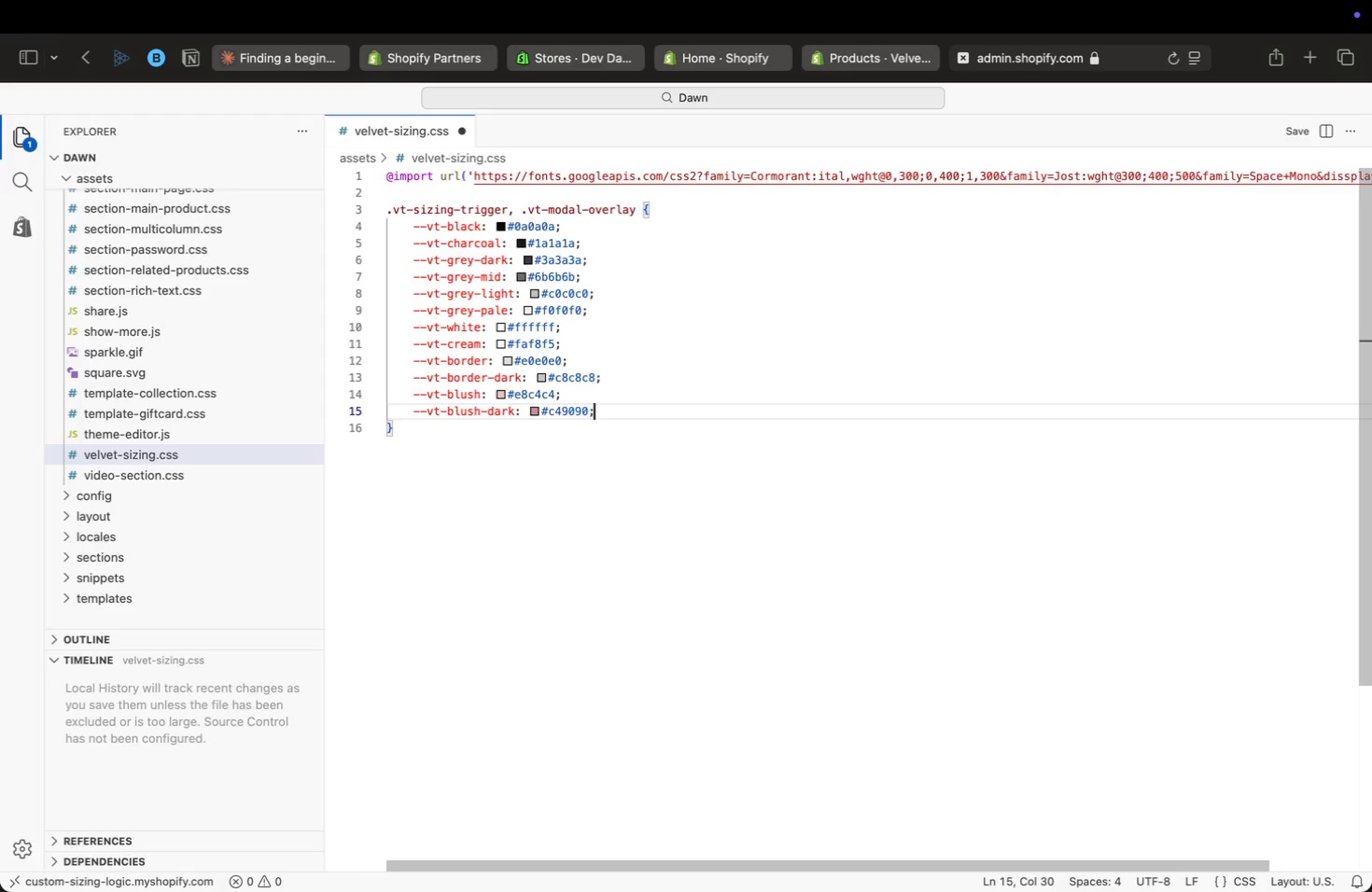 
key(Enter)
 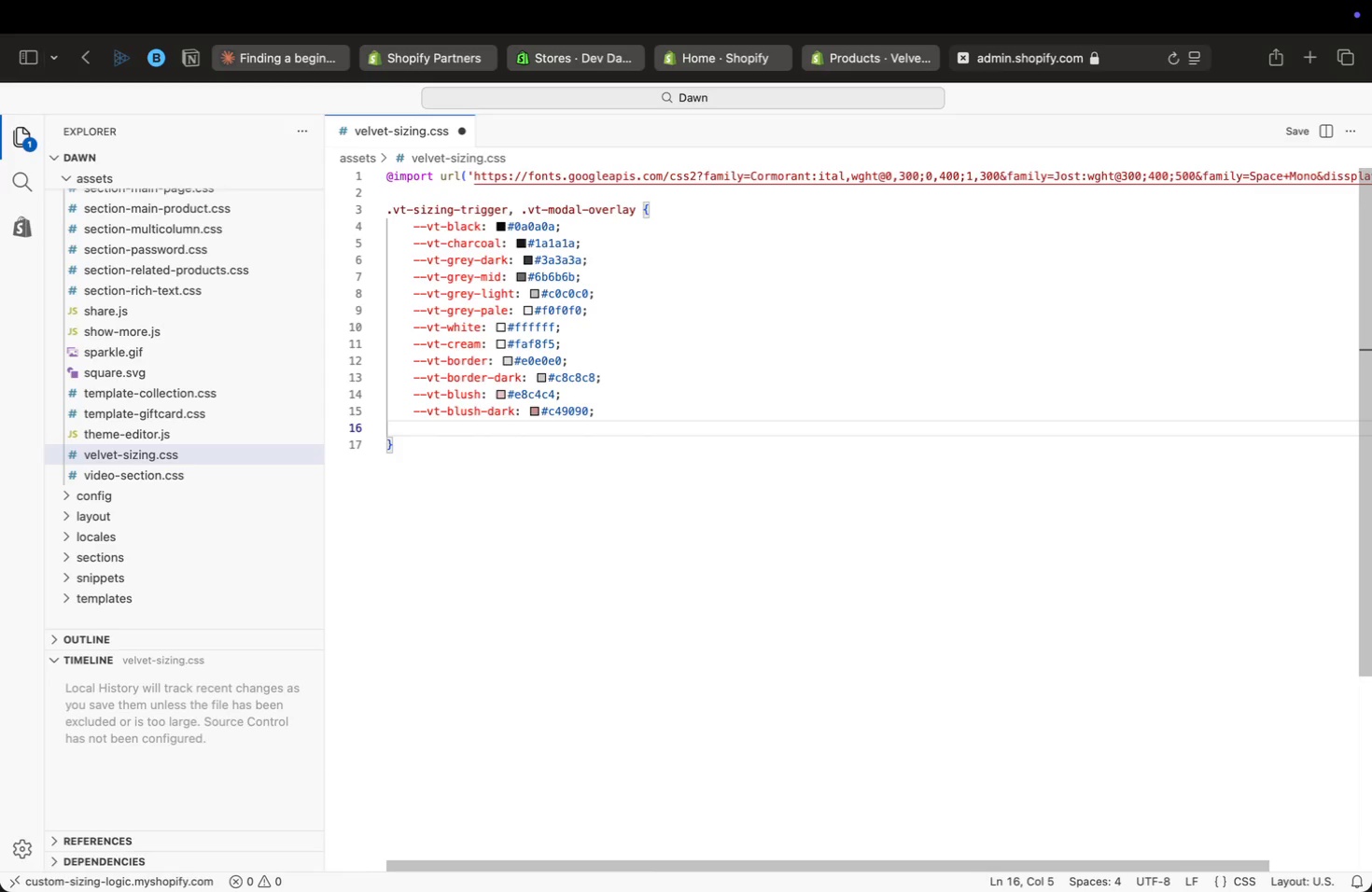 
key(Meta+V)
 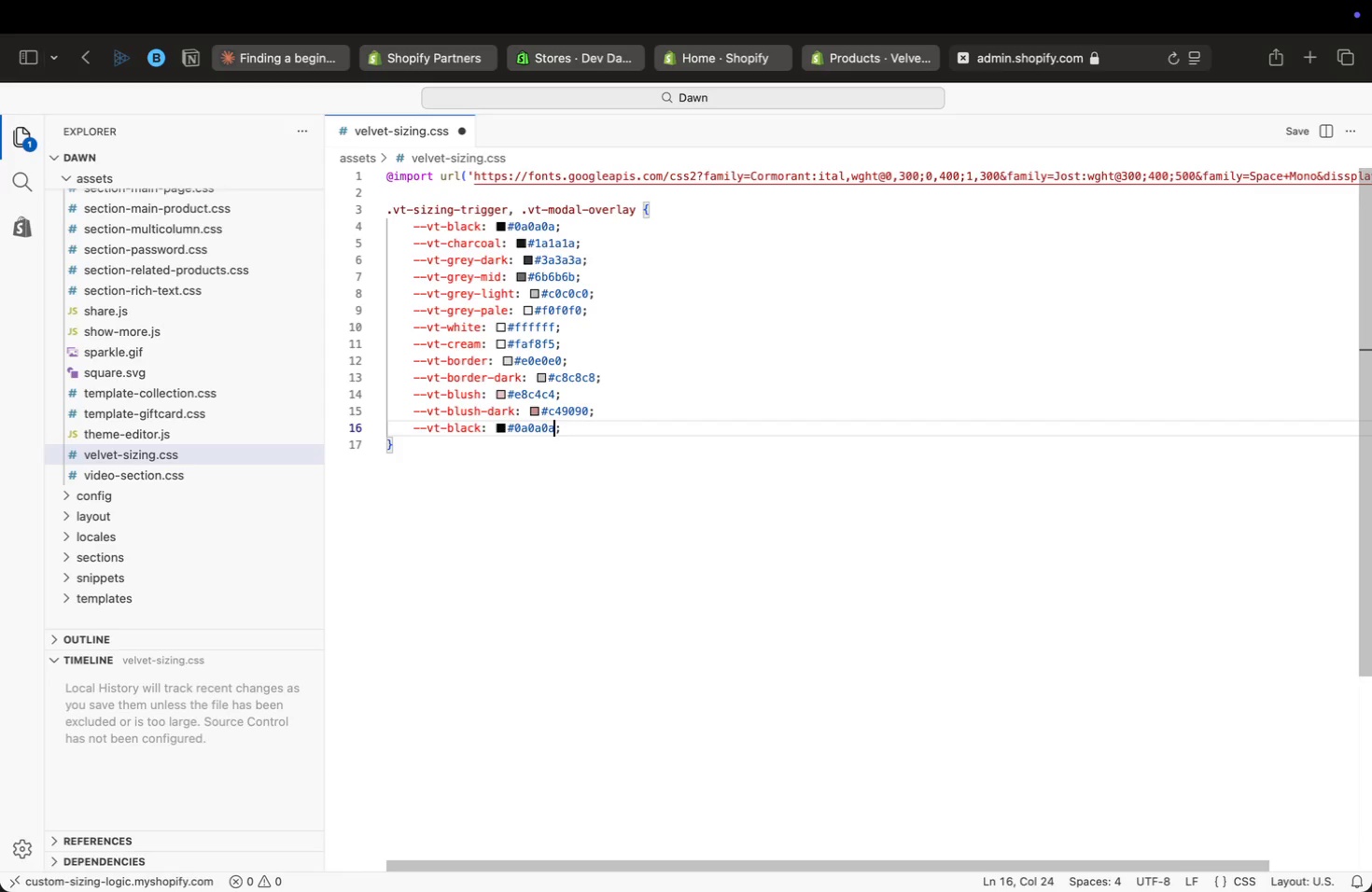 
key(ArrowLeft)
 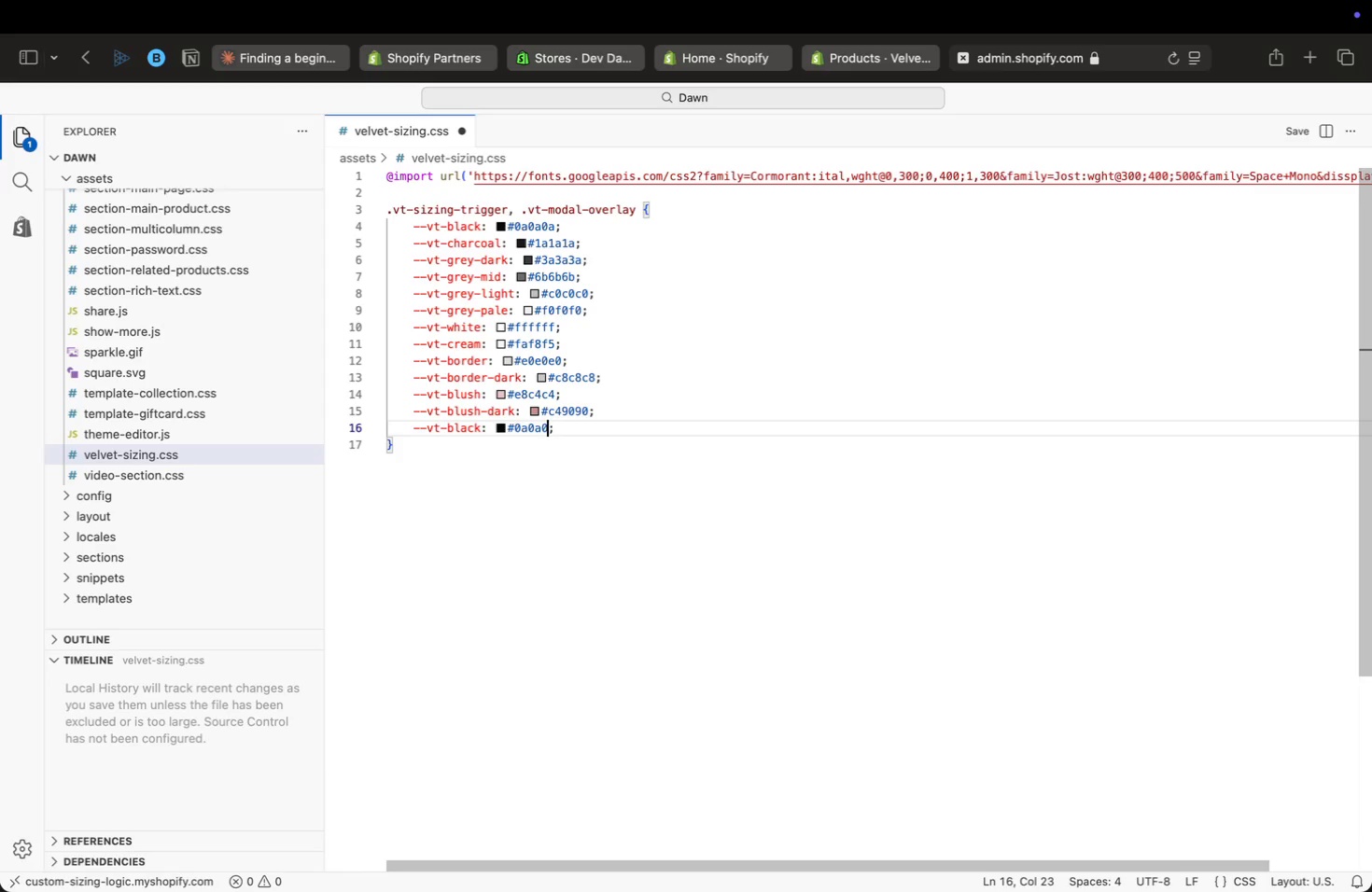 
key(Backspace)
 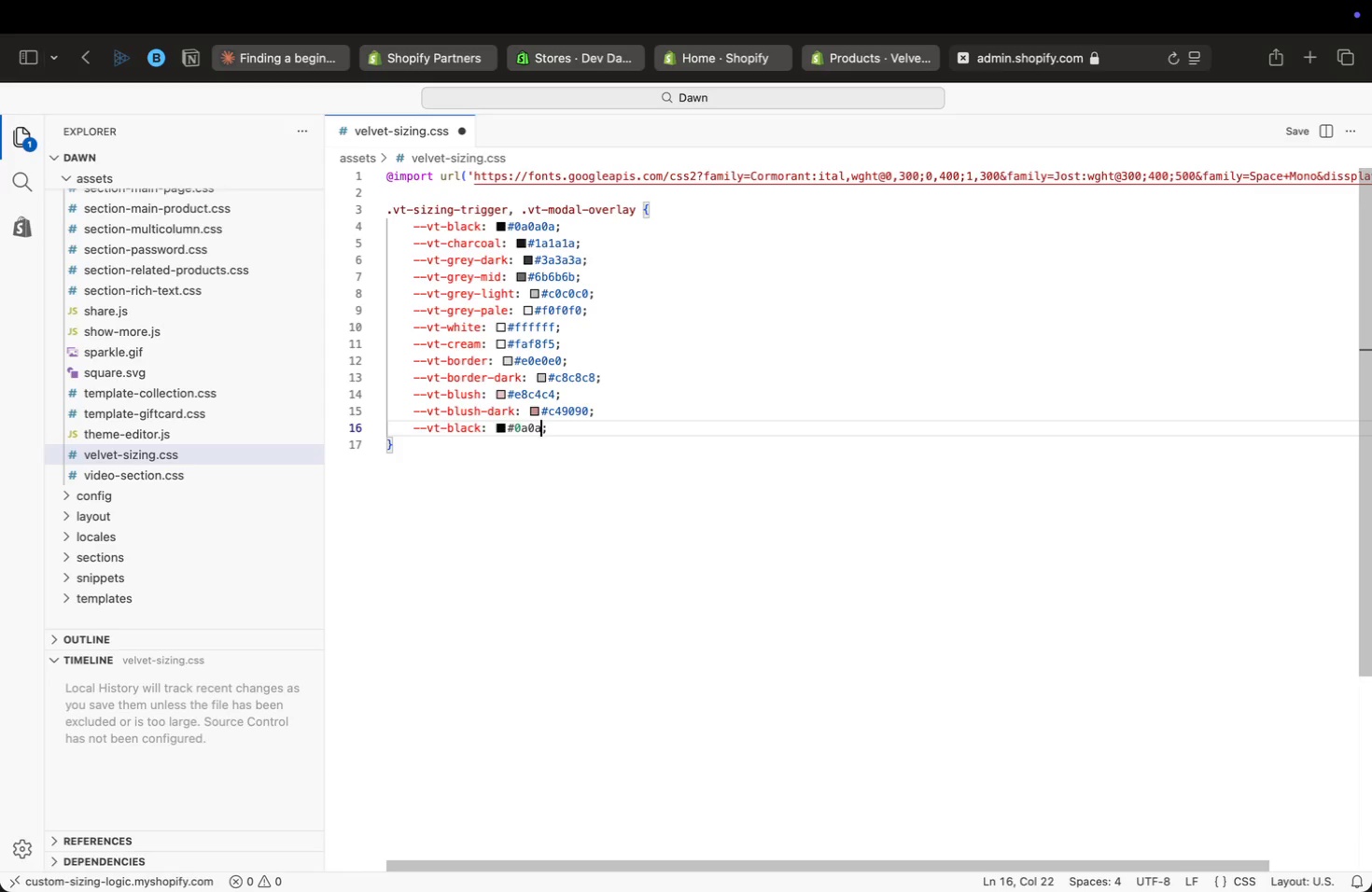 
key(Backspace)
 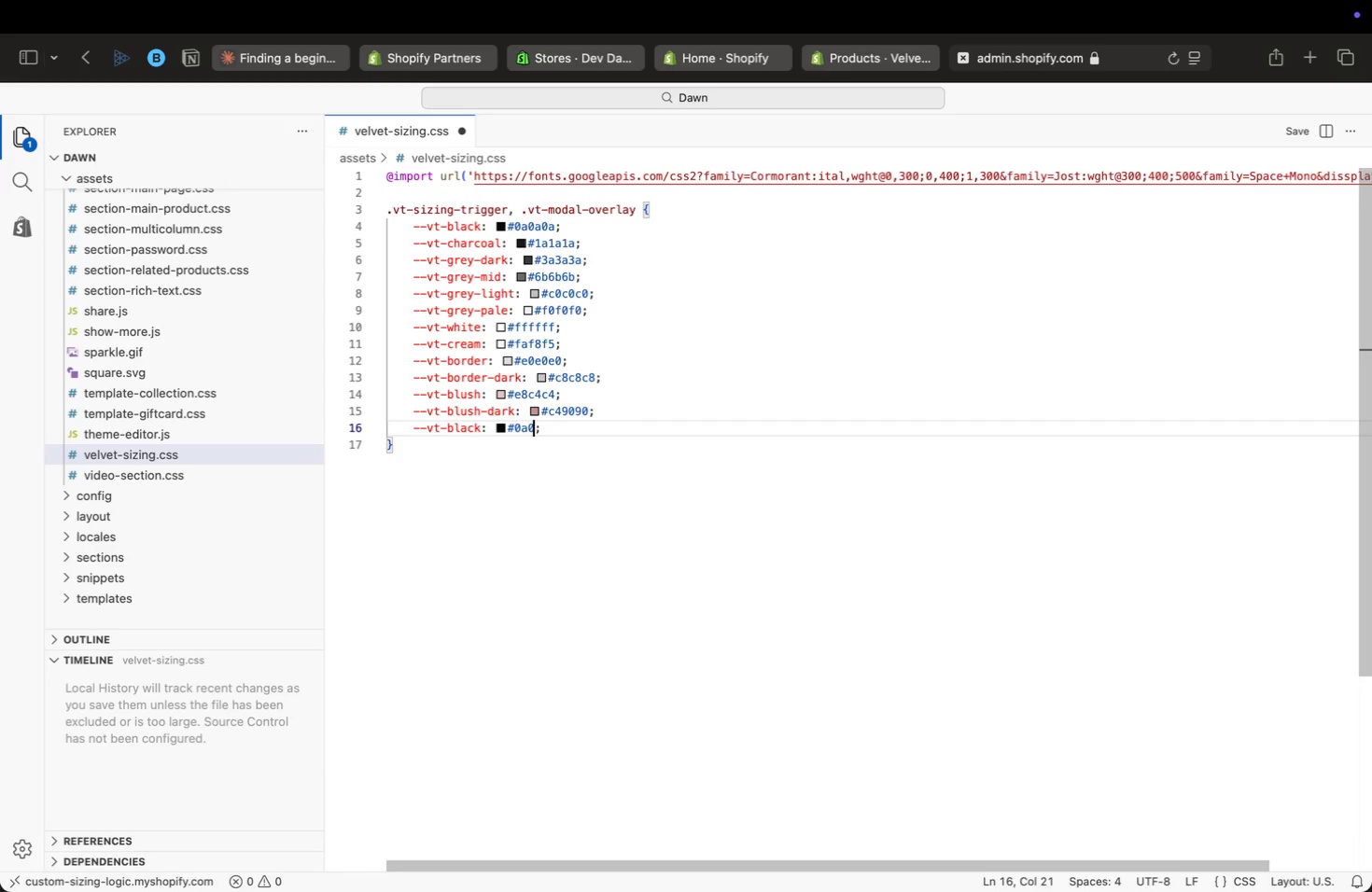 
key(Backspace)
 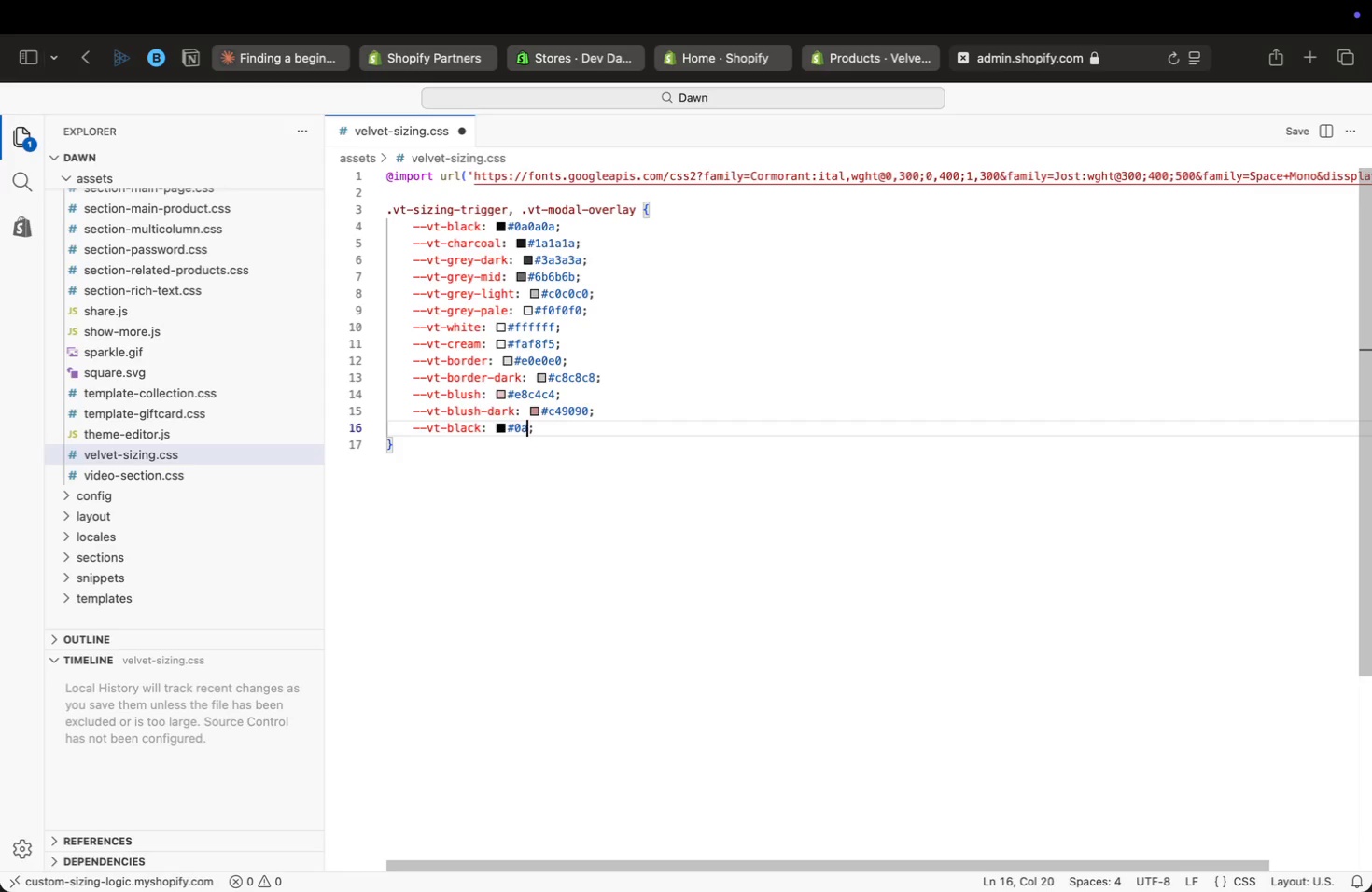 
key(Backspace)
 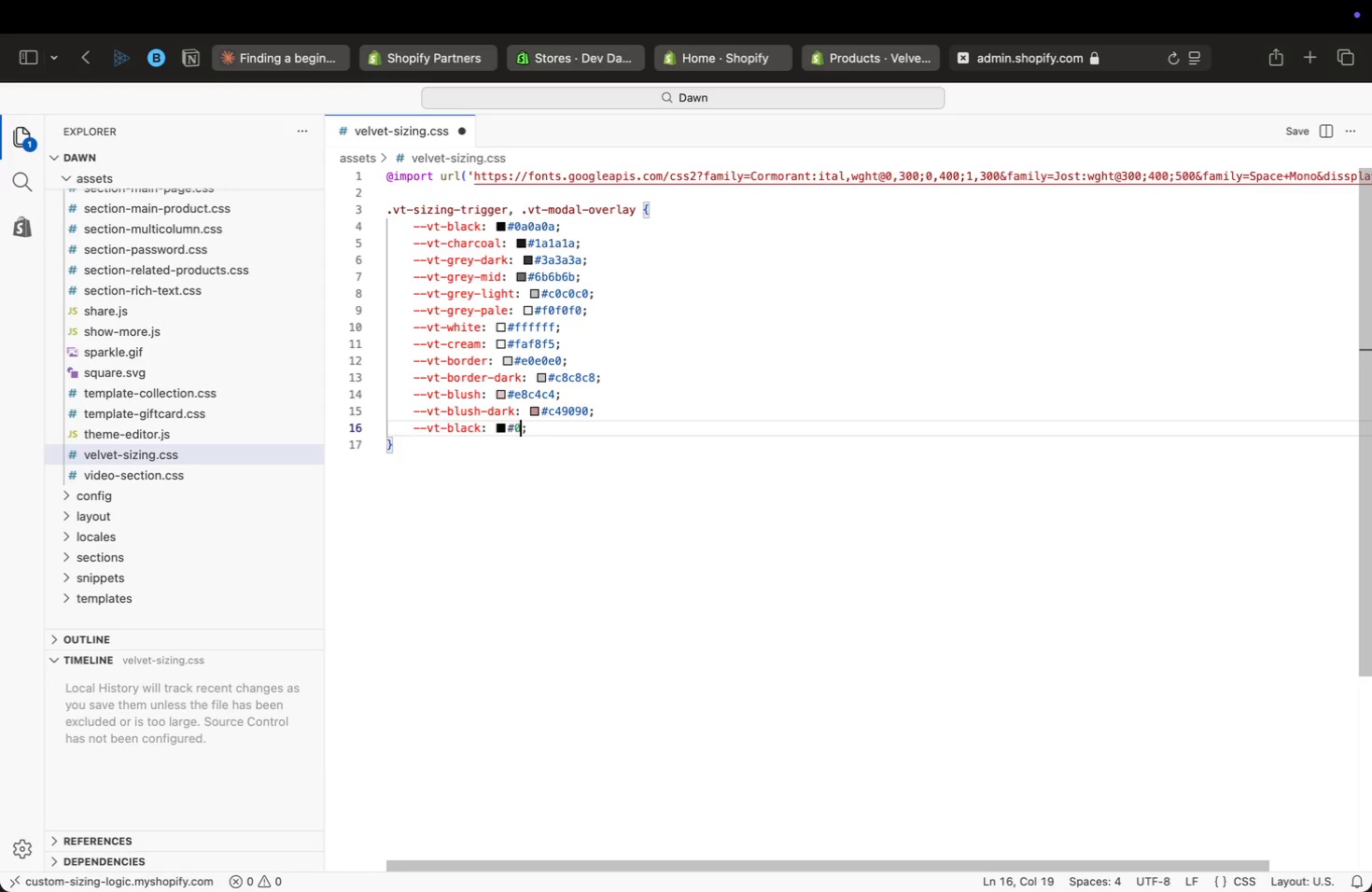 
key(Backspace)
 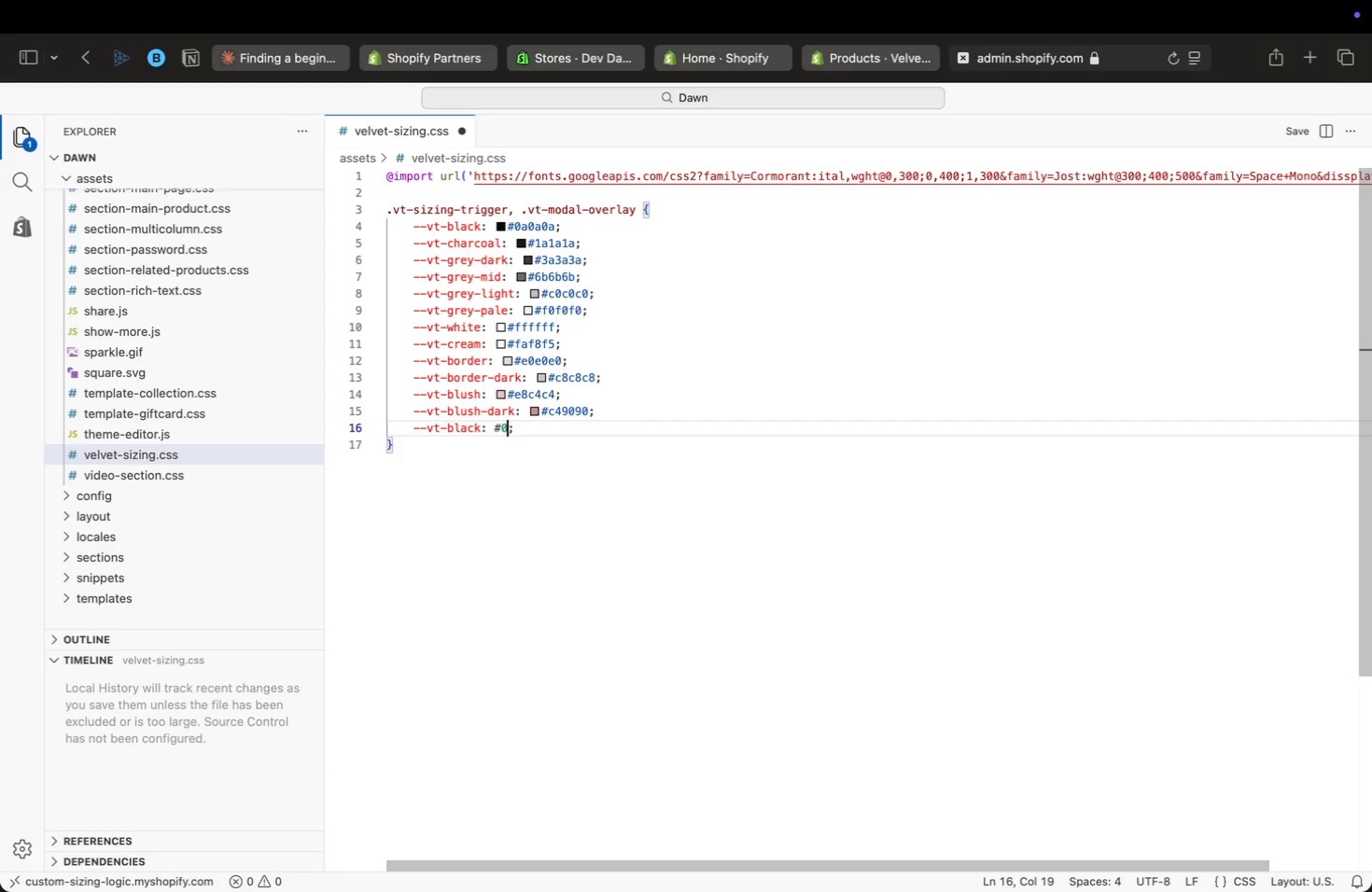 
key(Backspace)
 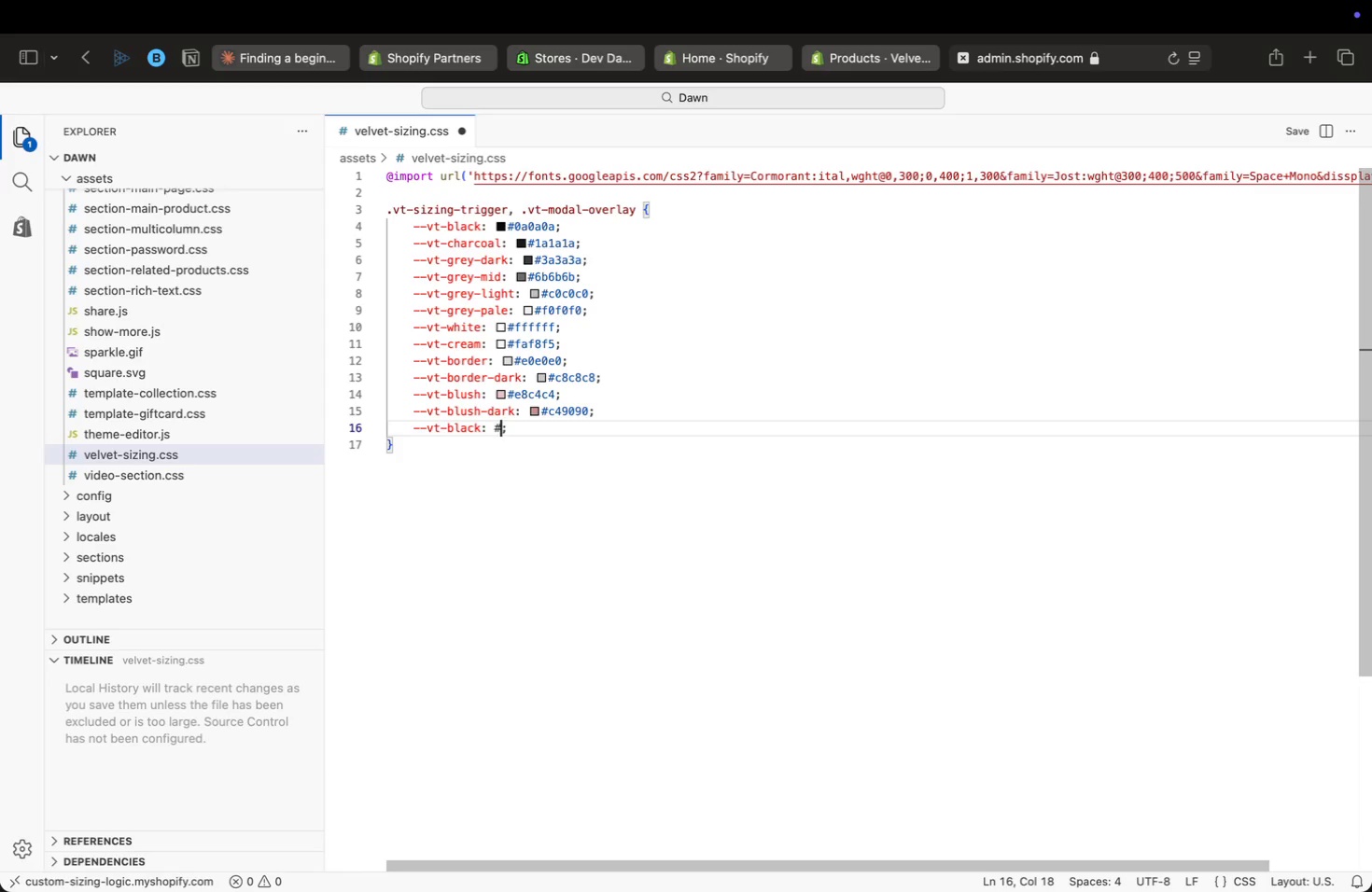 
type(8b2020)
 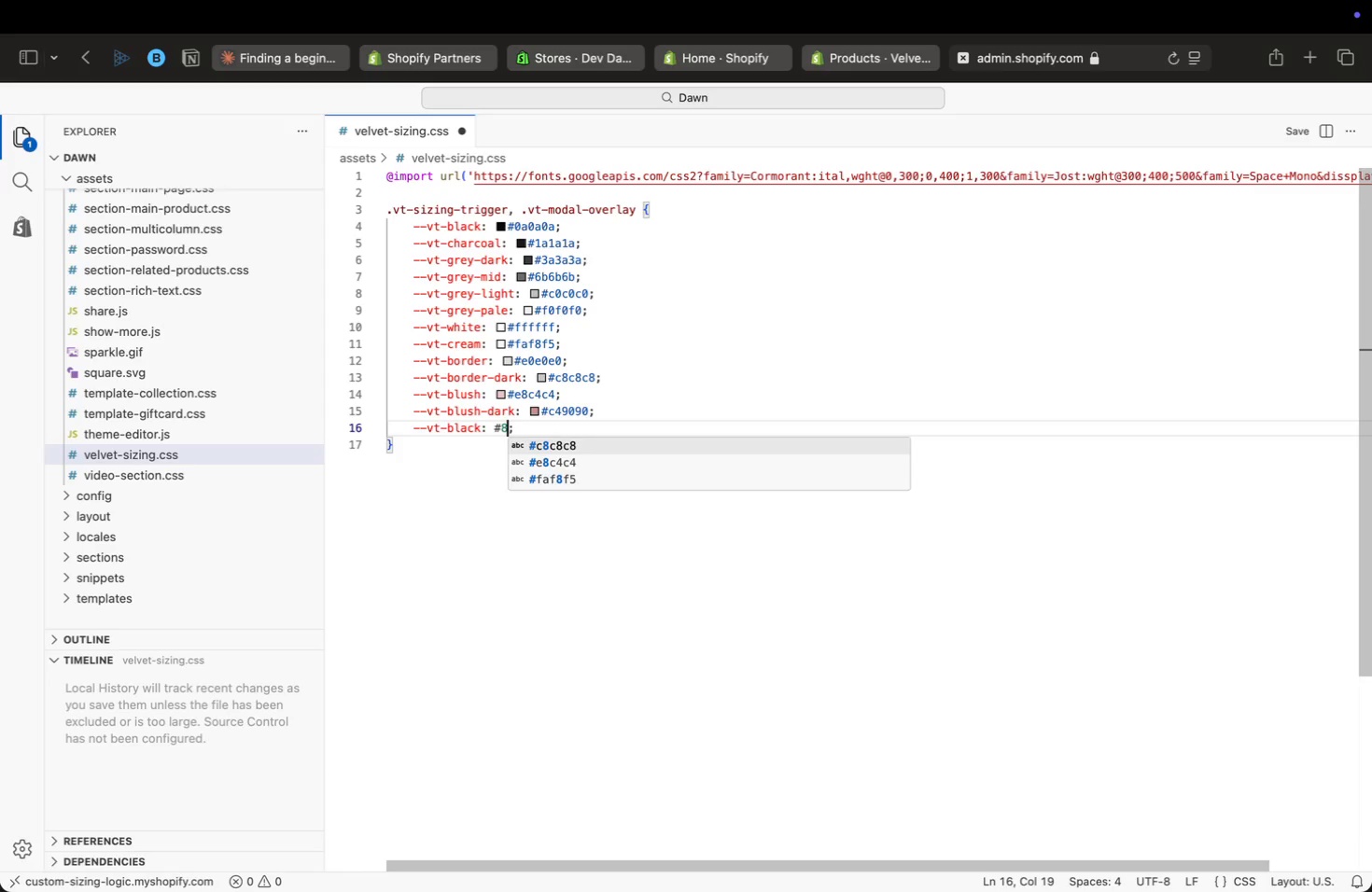 
key(Alt+ArrowLeft)
 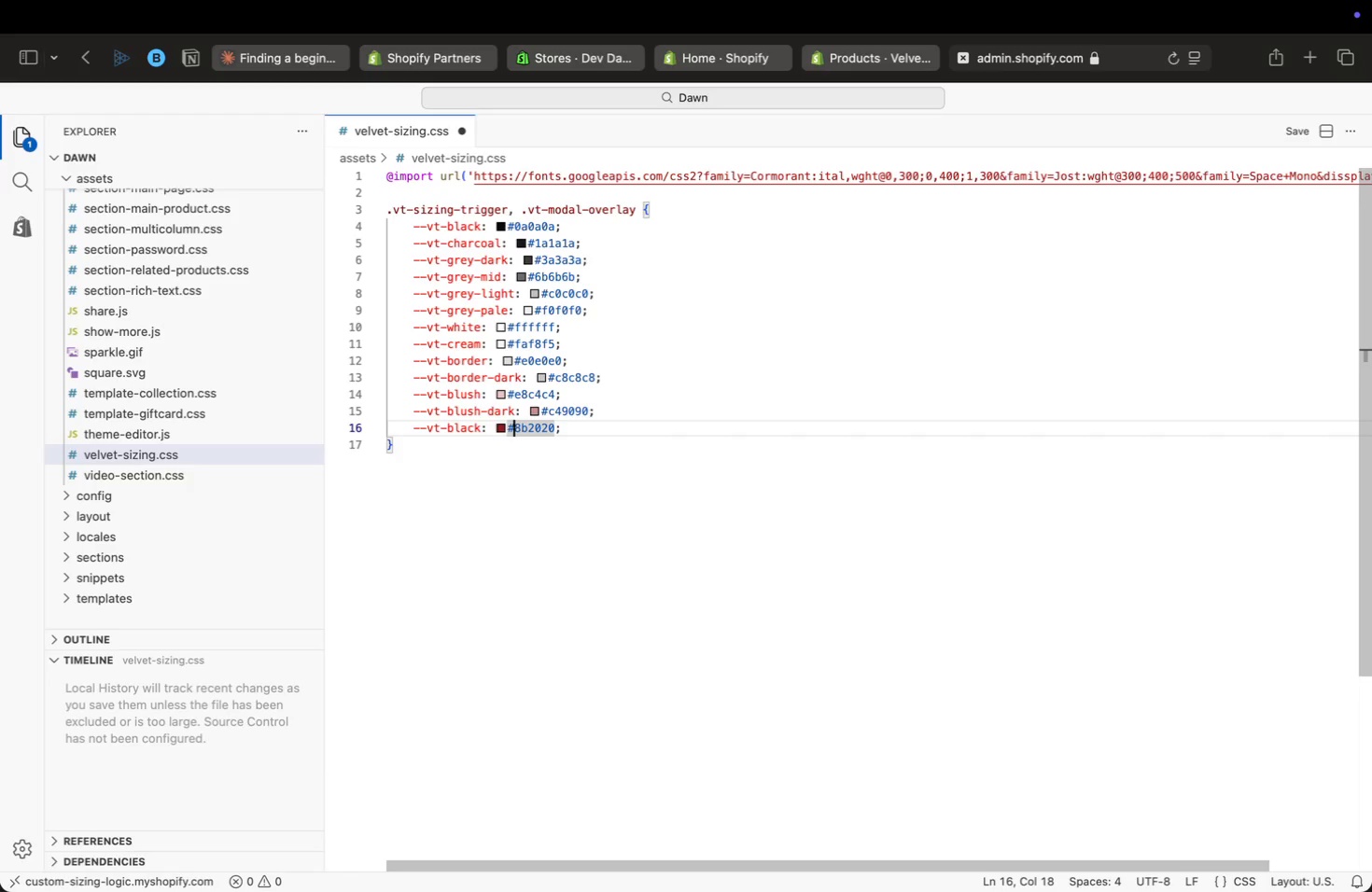 
key(Alt+ArrowLeft)
 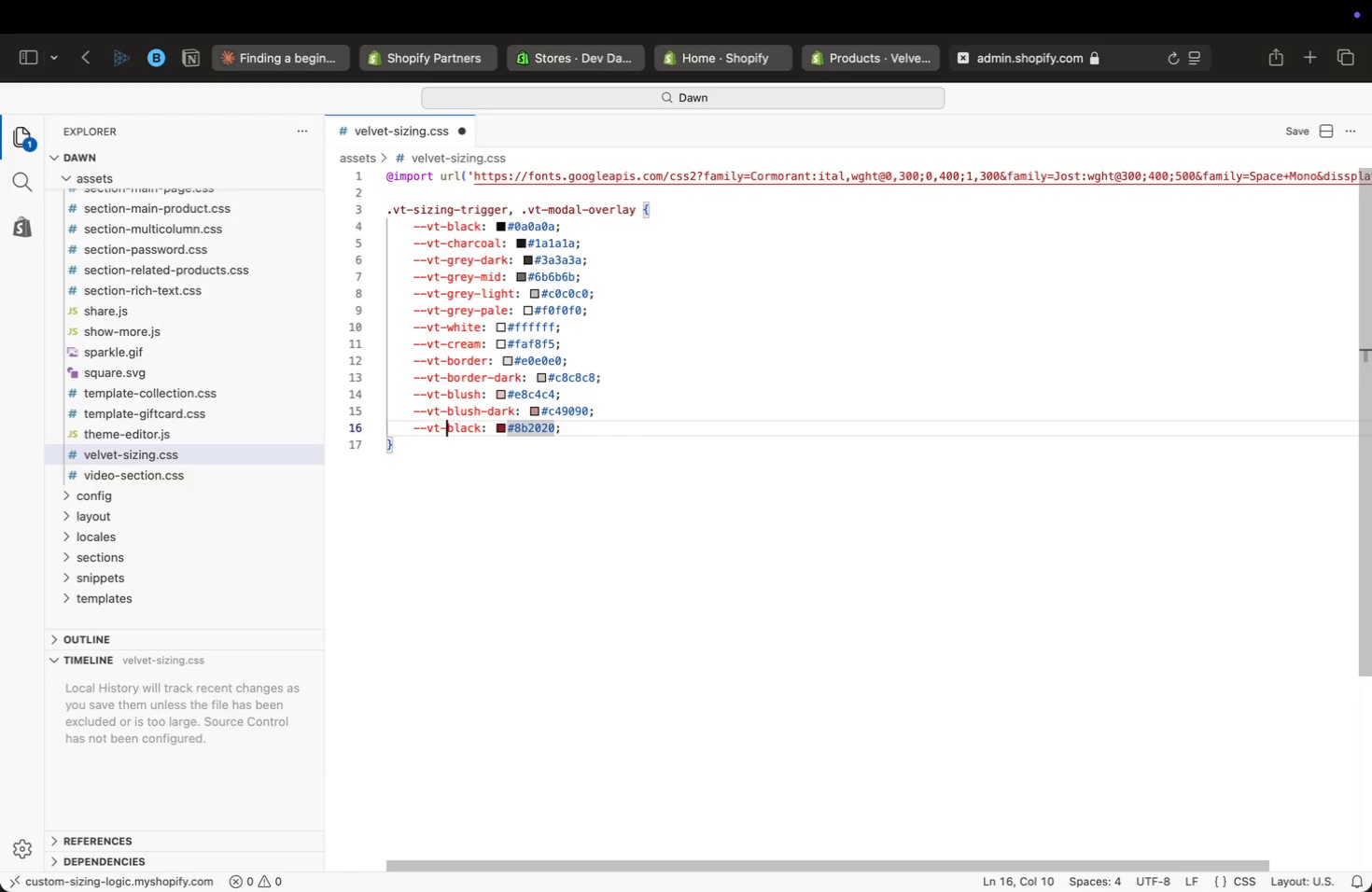 
key(Alt+ArrowLeft)
 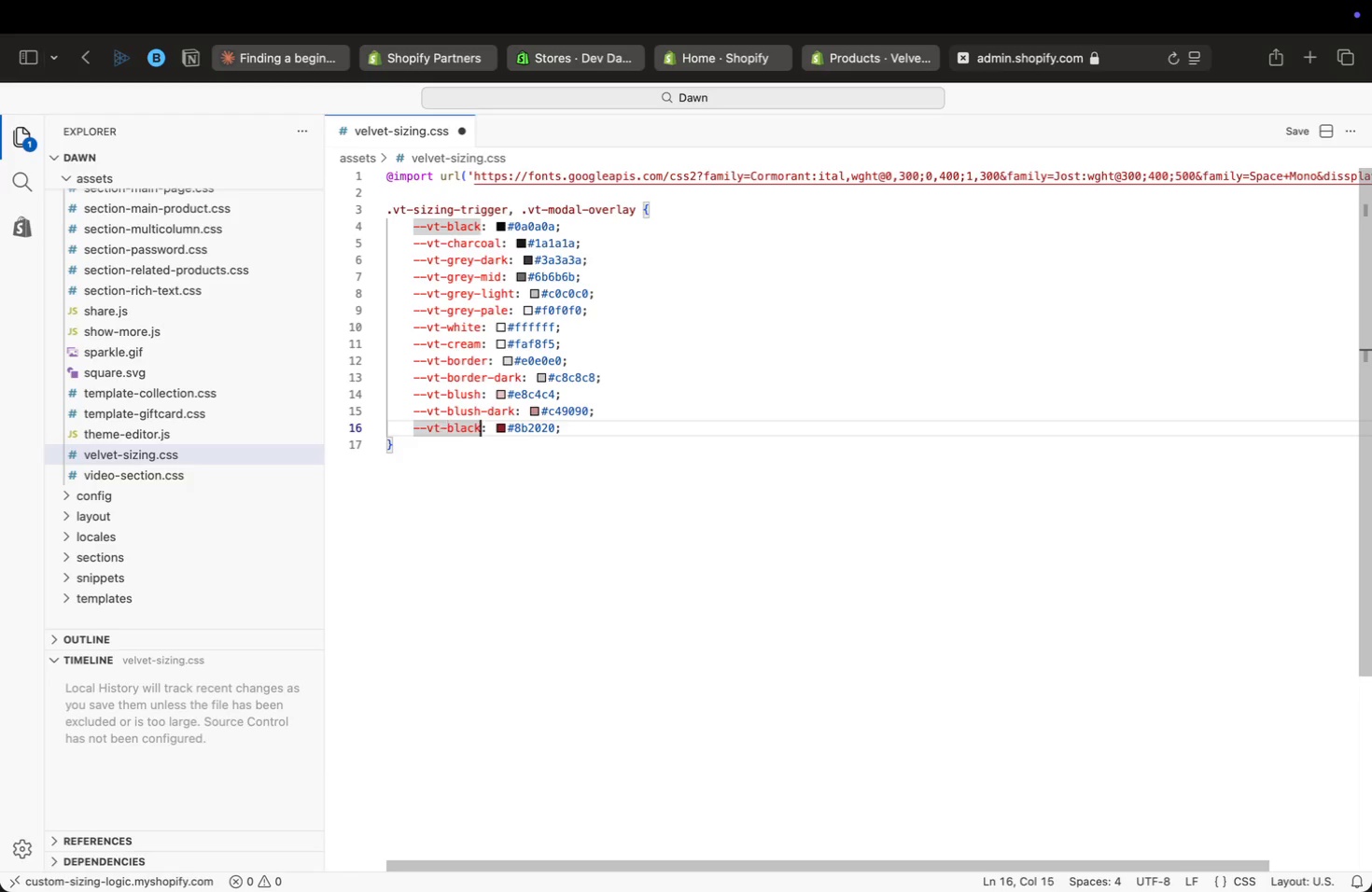 
key(Alt+ArrowRight)
 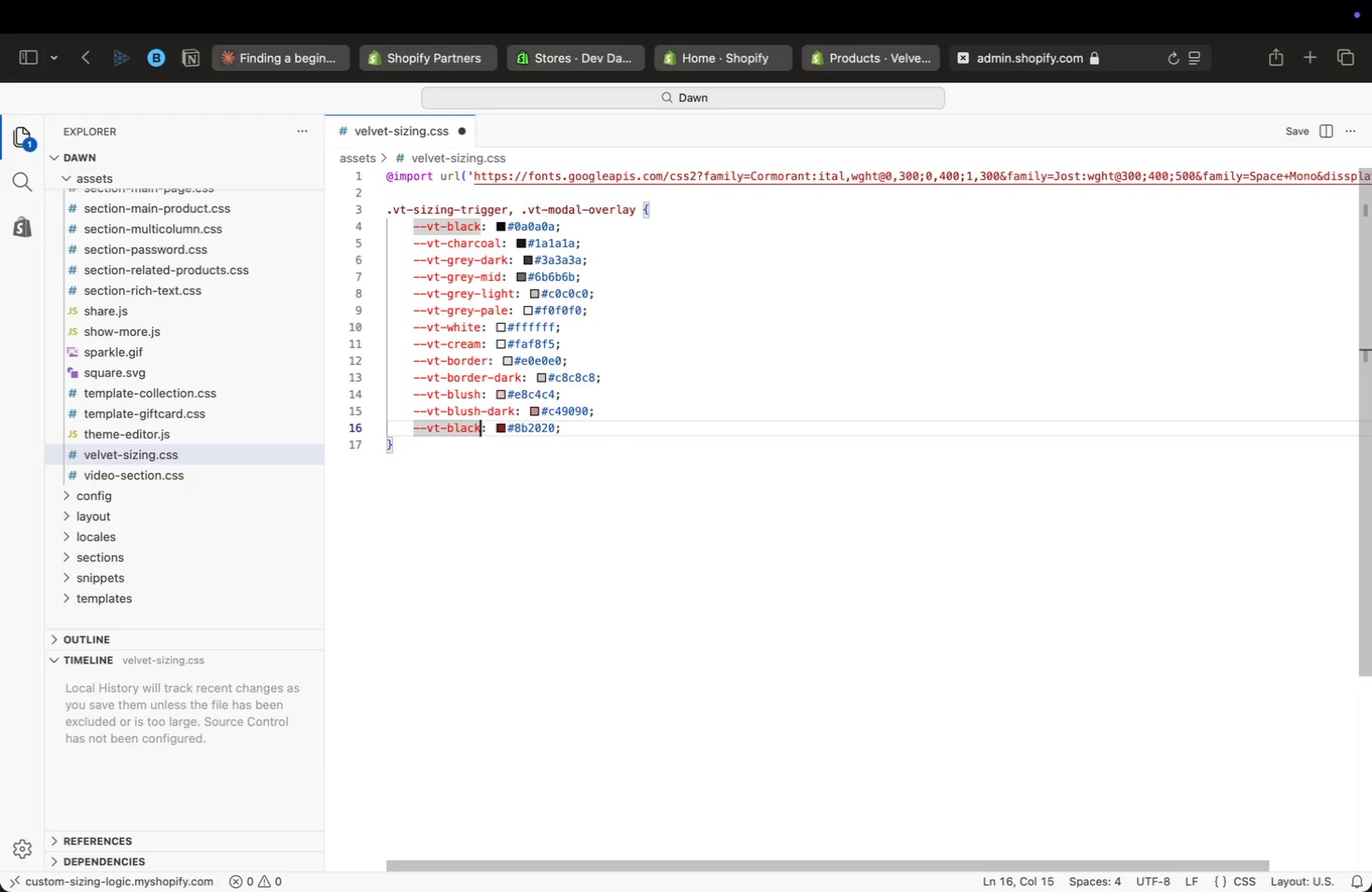 
key(Backspace)
key(Backspace)
key(Backspace)
key(Backspace)
key(Backspace)
type(error)
 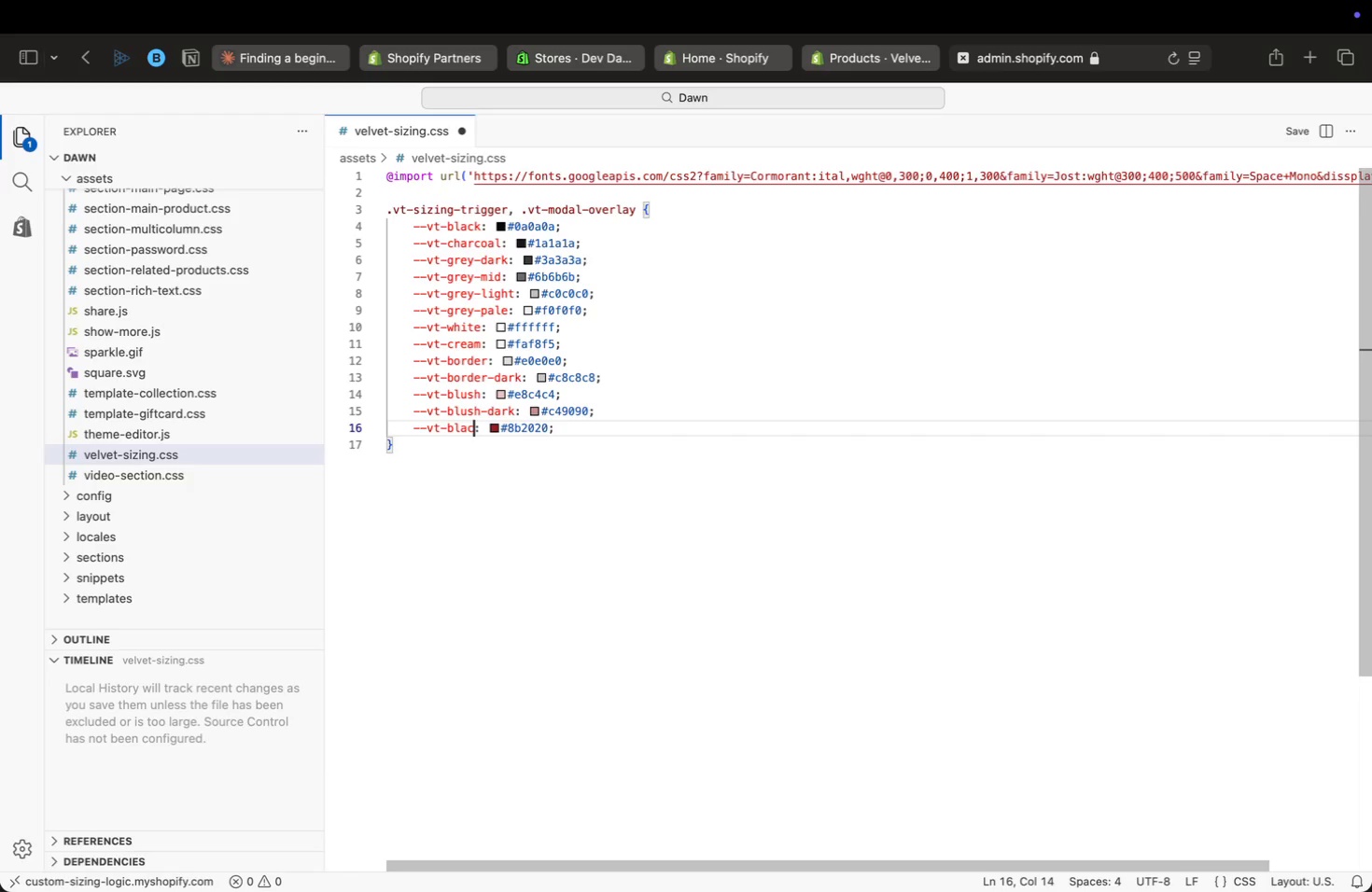 
key(Meta+ArrowRight)
 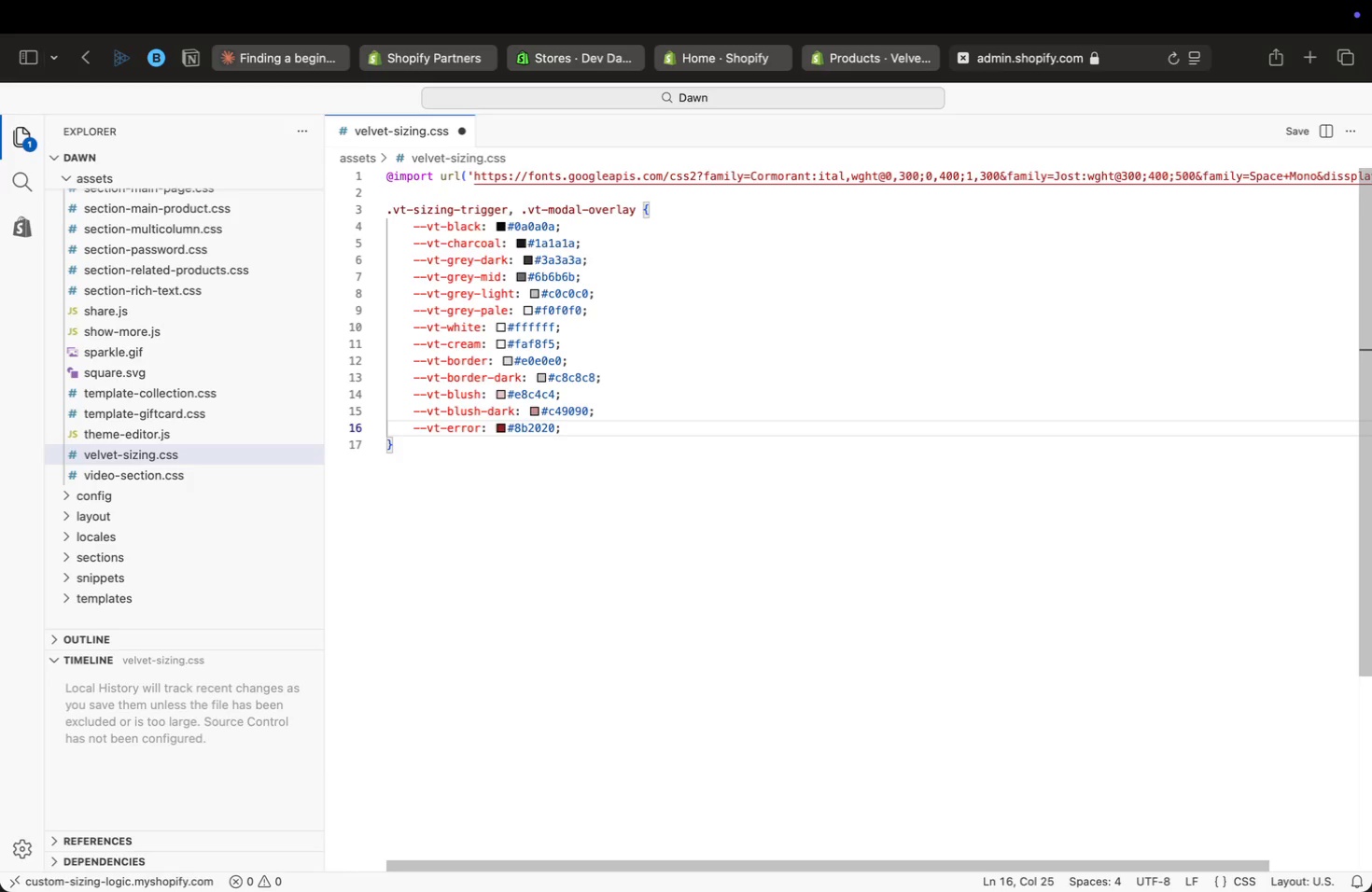 
key(Enter)
 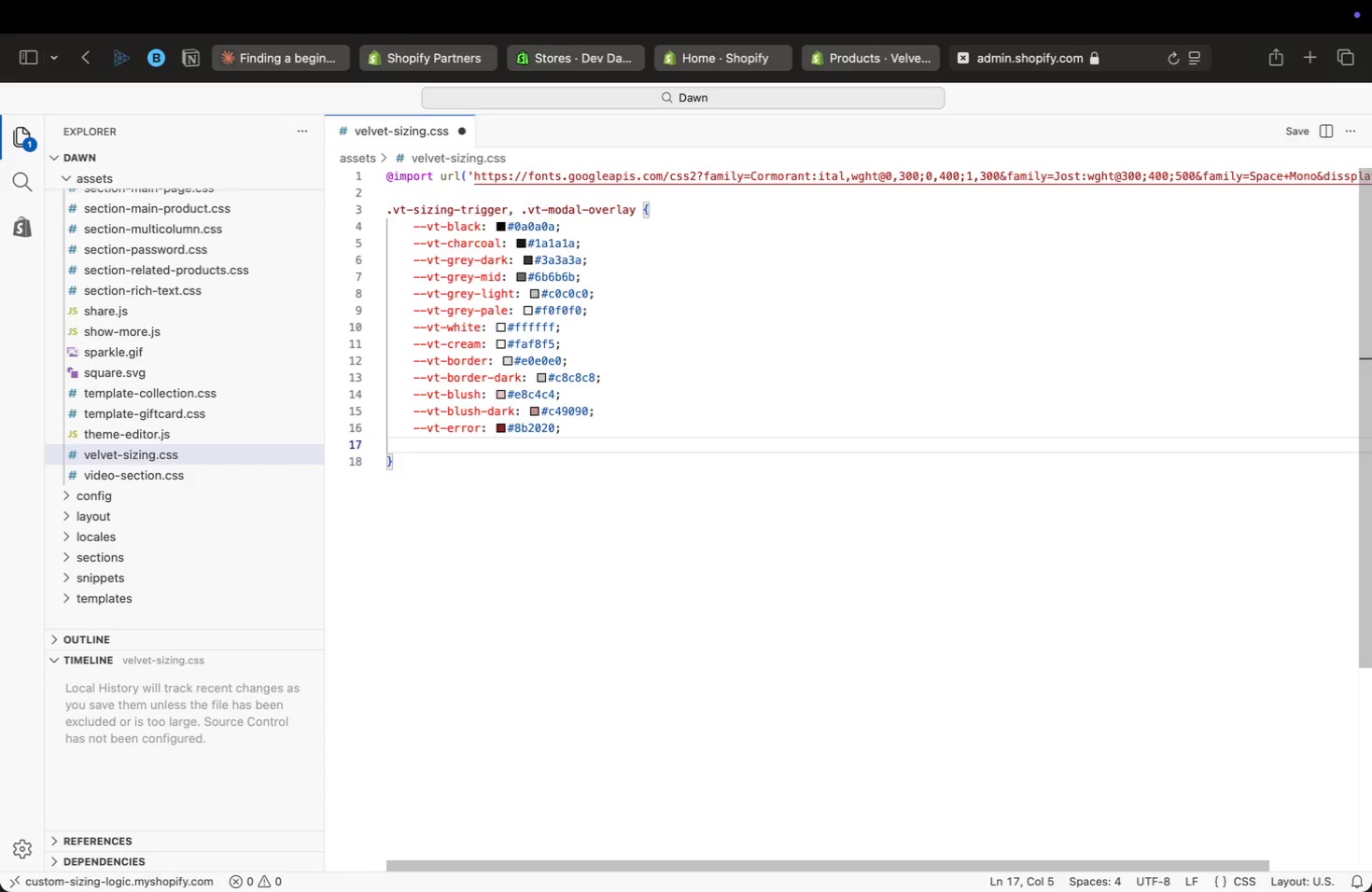 
wait(5.1)
 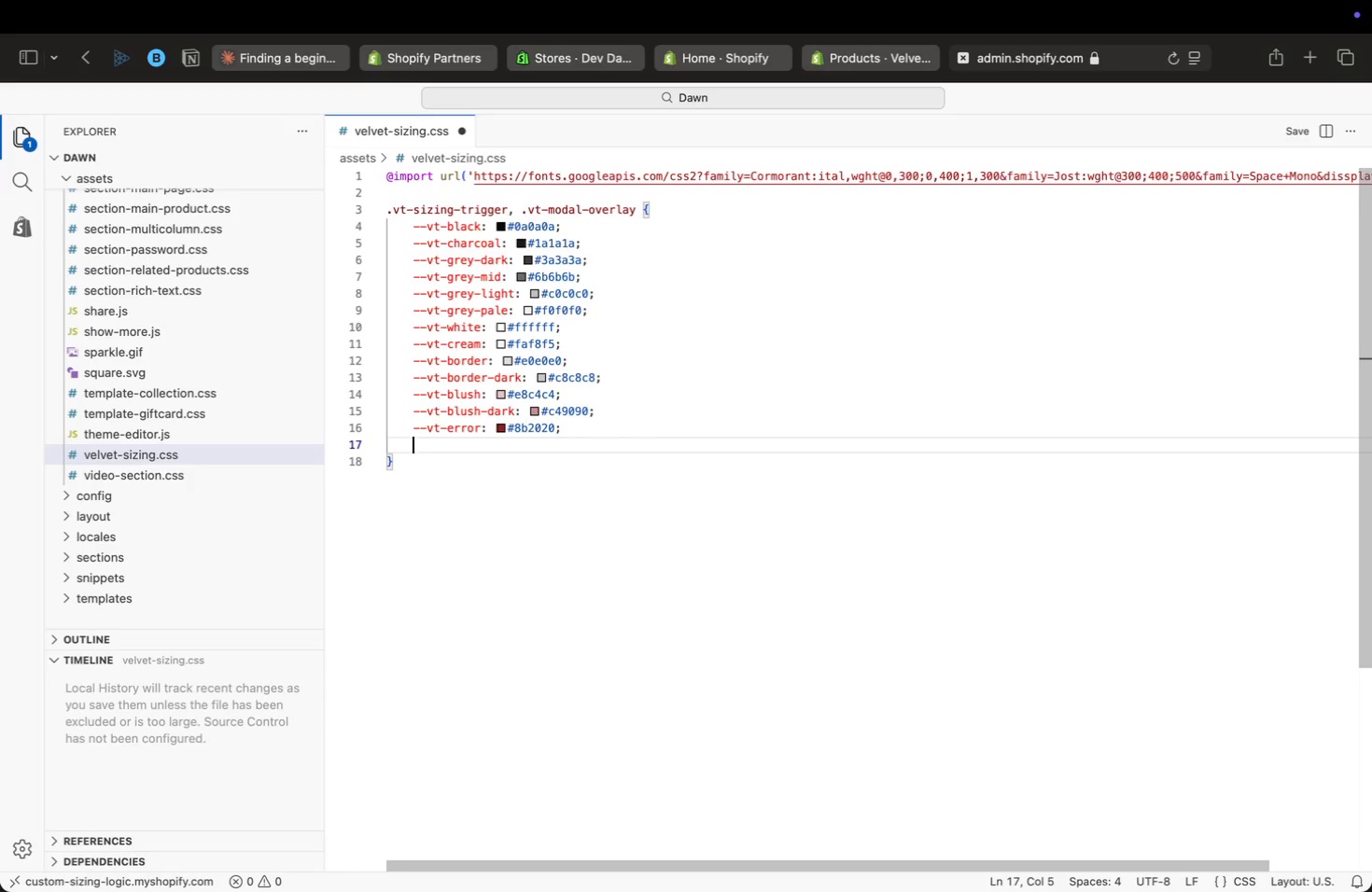 
key(Meta+CommandLeft)
 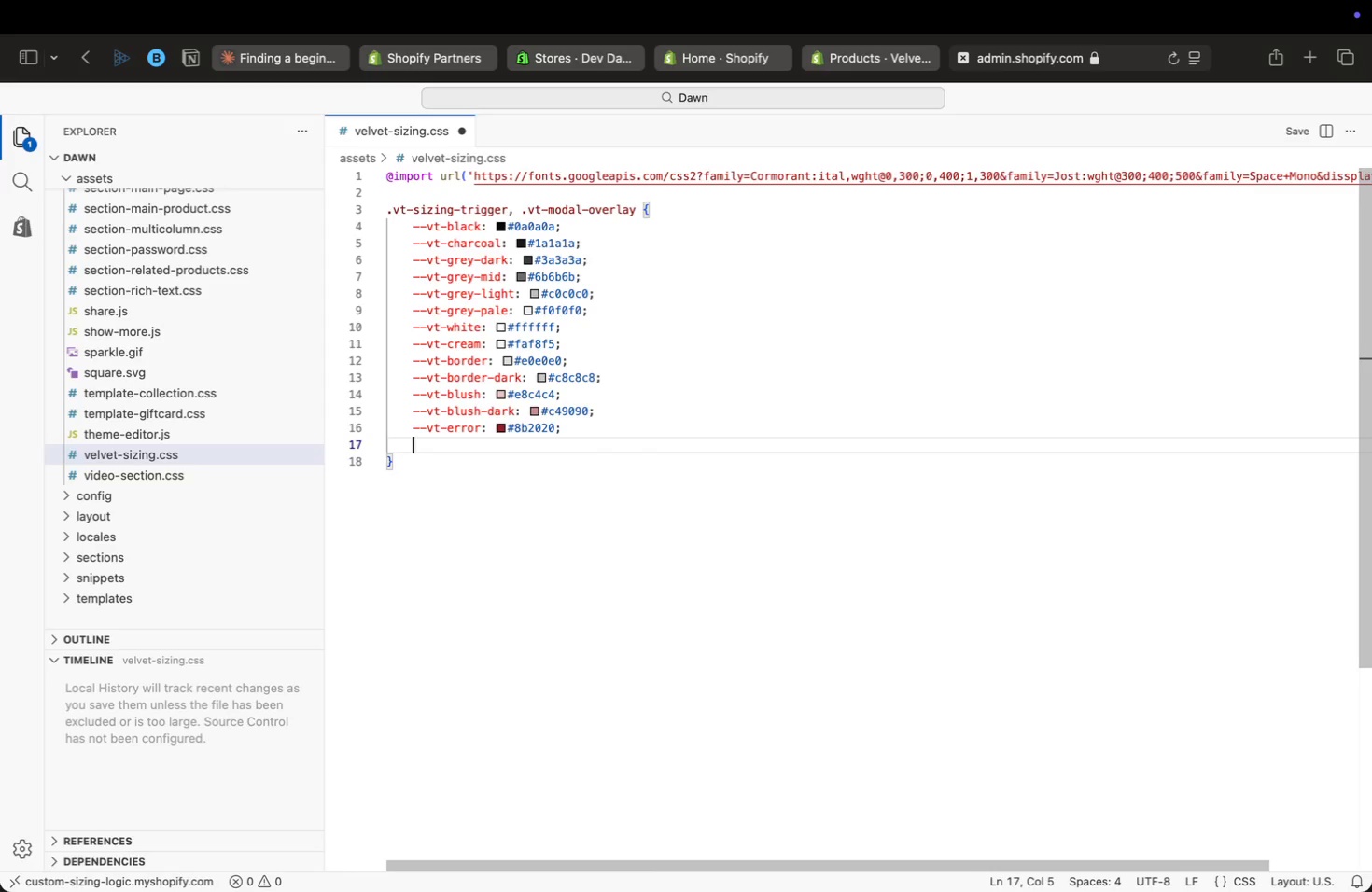 
key(Meta+V)
 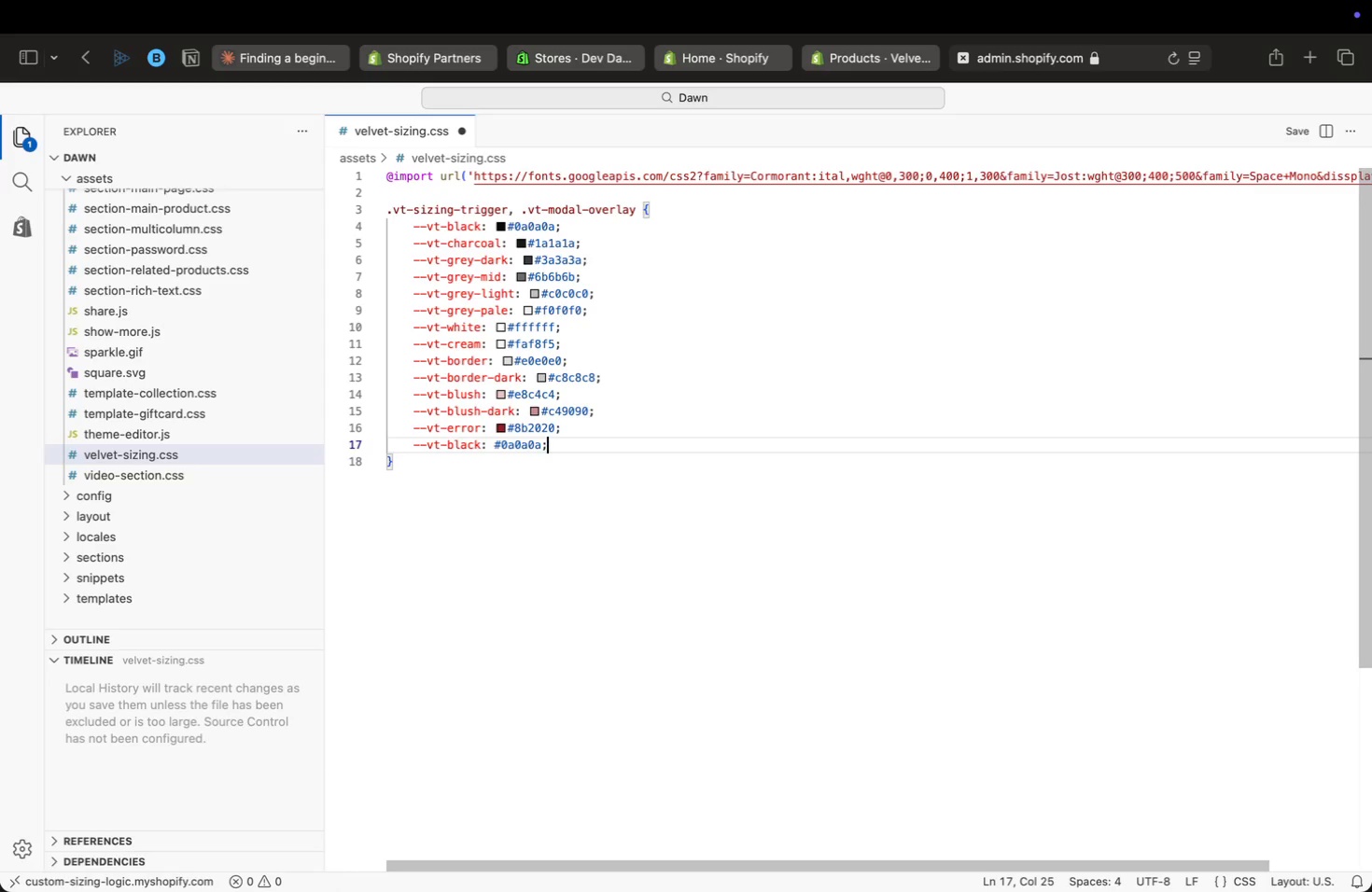 
key(ArrowLeft)
 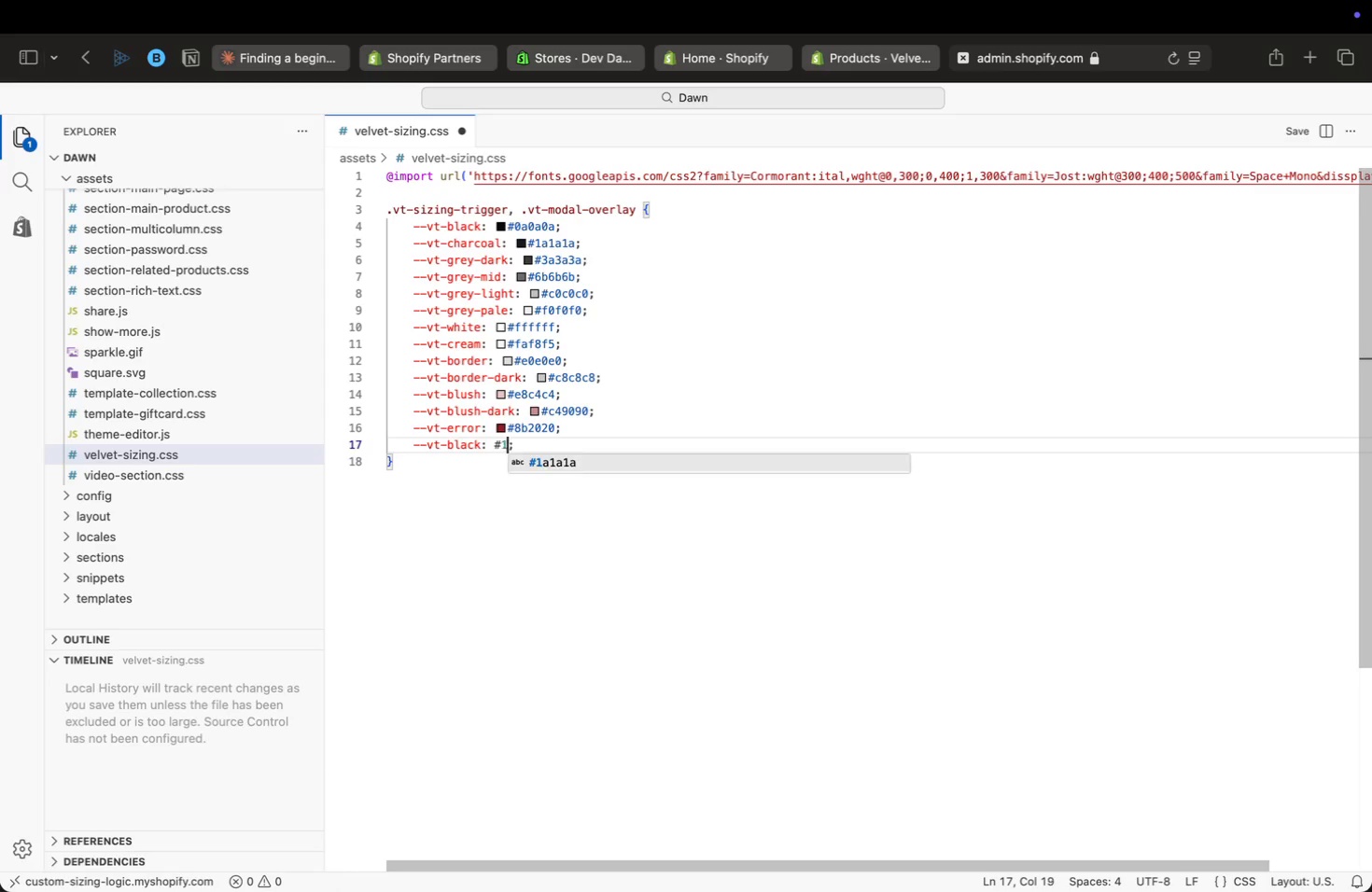 
key(Backspace)
key(Backspace)
key(Backspace)
key(Backspace)
key(Backspace)
key(Backspace)
type(1a4a2a)
 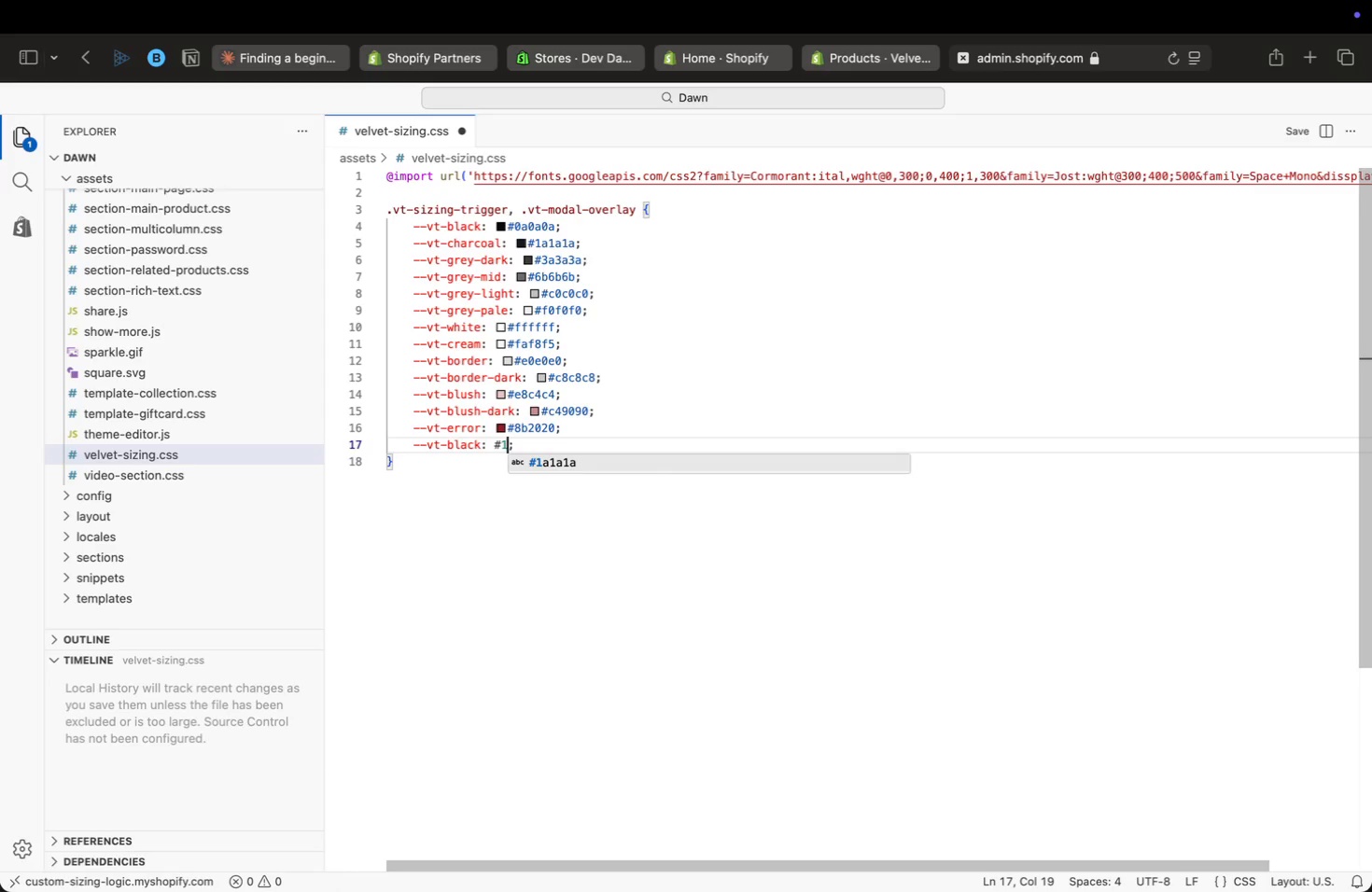 
key(Alt+ArrowLeft)
 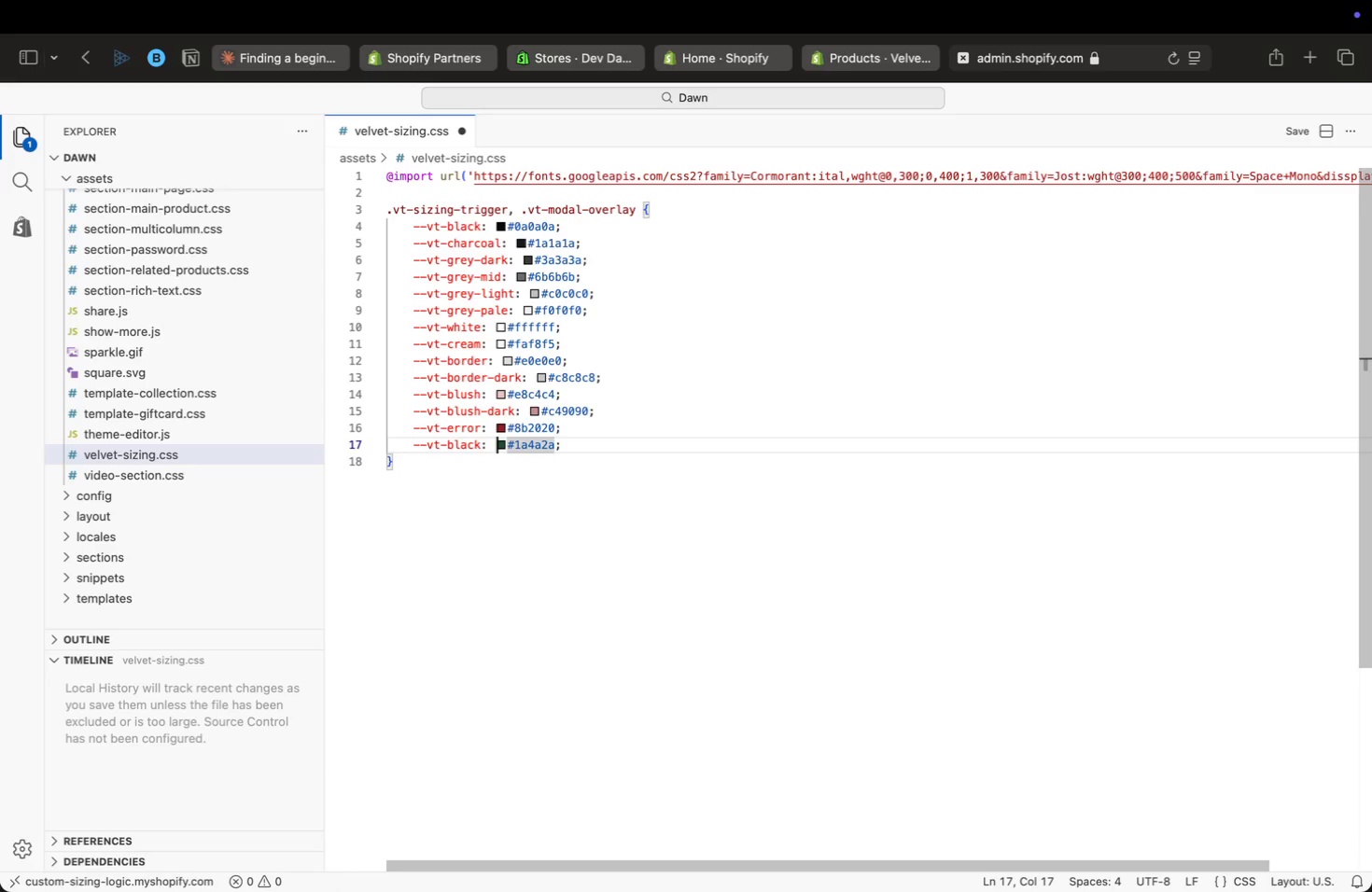 
key(Alt+ArrowLeft)
 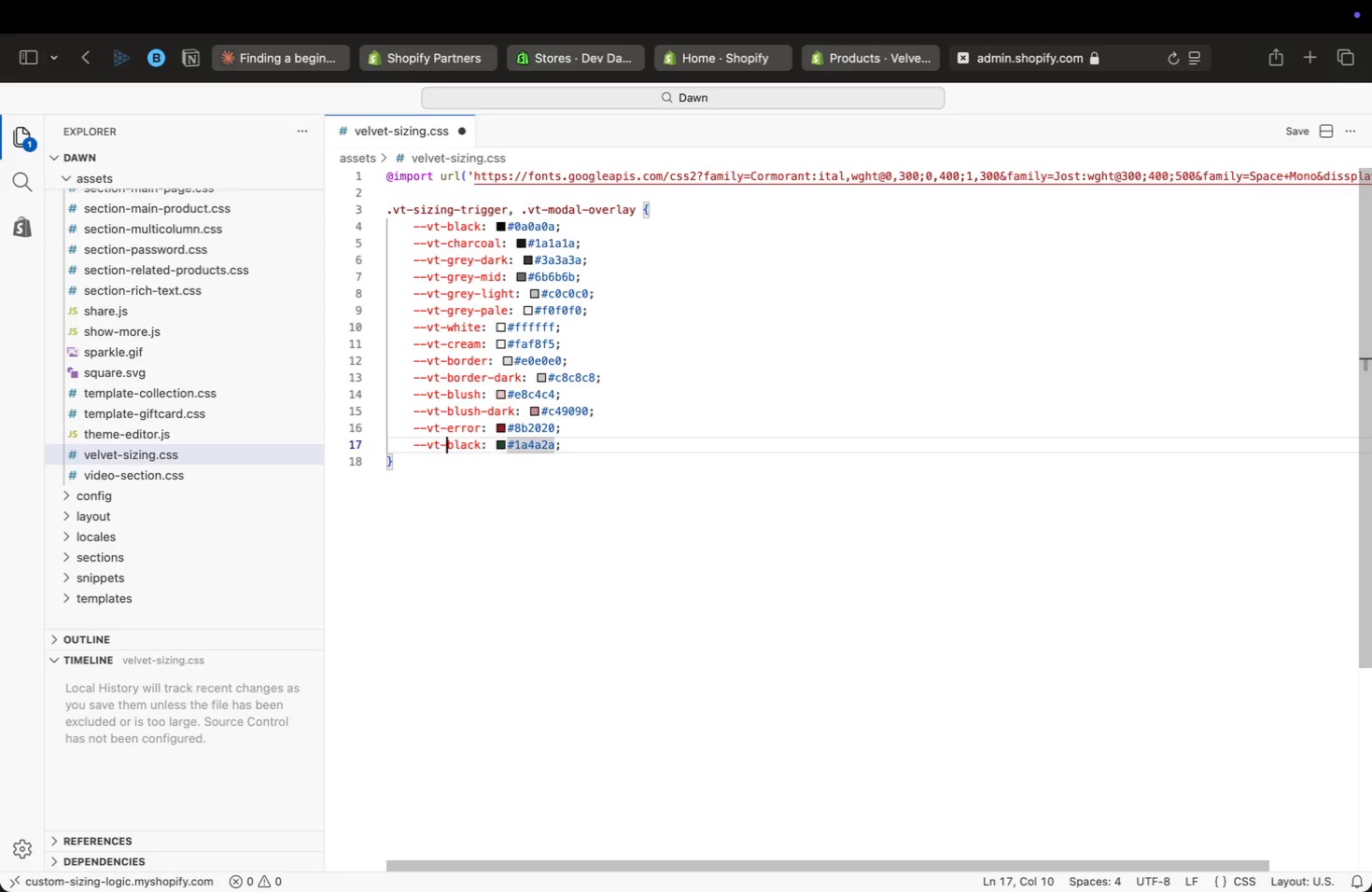 
key(Alt+ArrowLeft)
 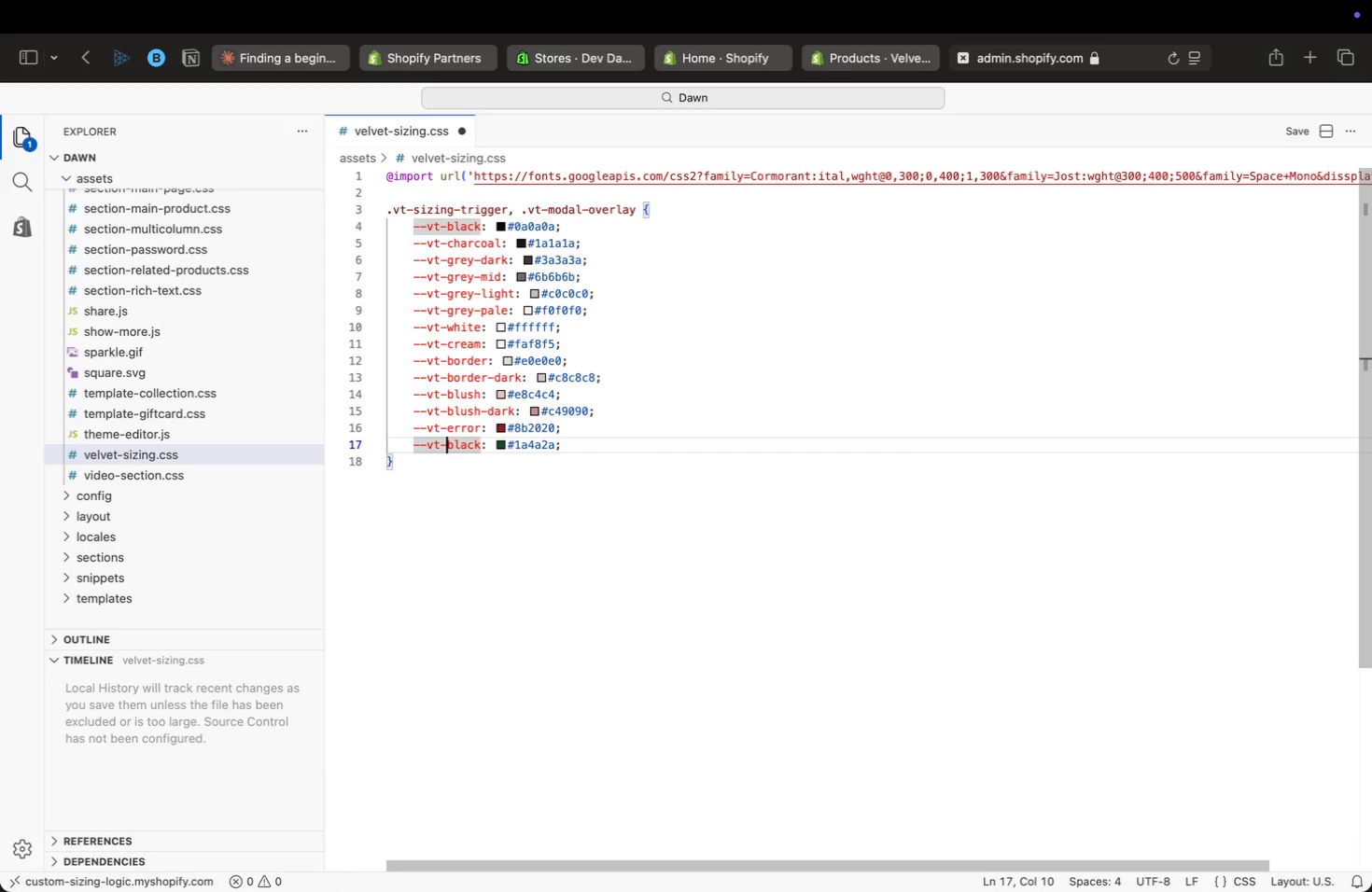 
key(Alt+ArrowRight)
 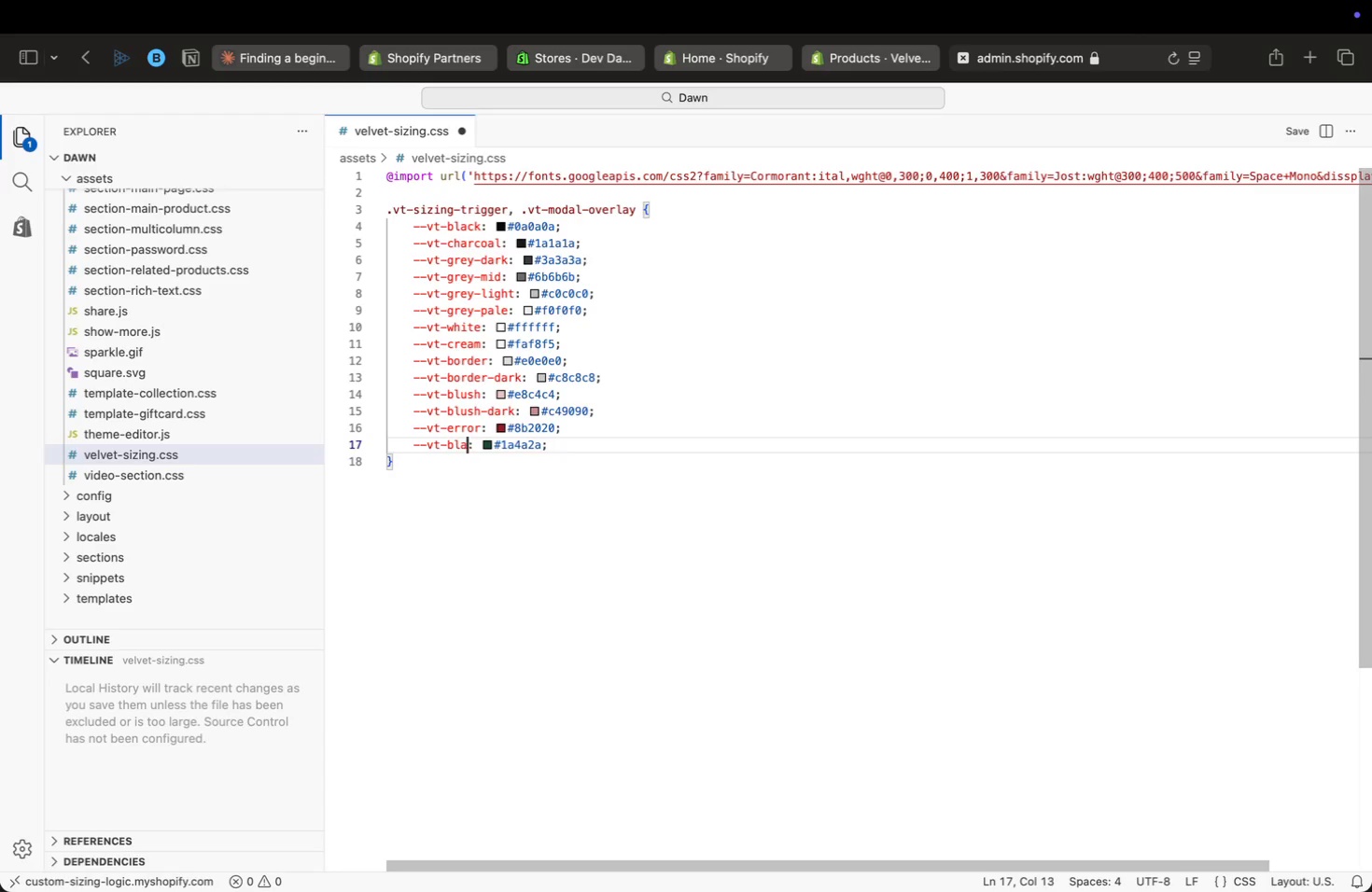 
key(Backspace)
key(Backspace)
key(Backspace)
key(Backspace)
key(Backspace)
type(success)
 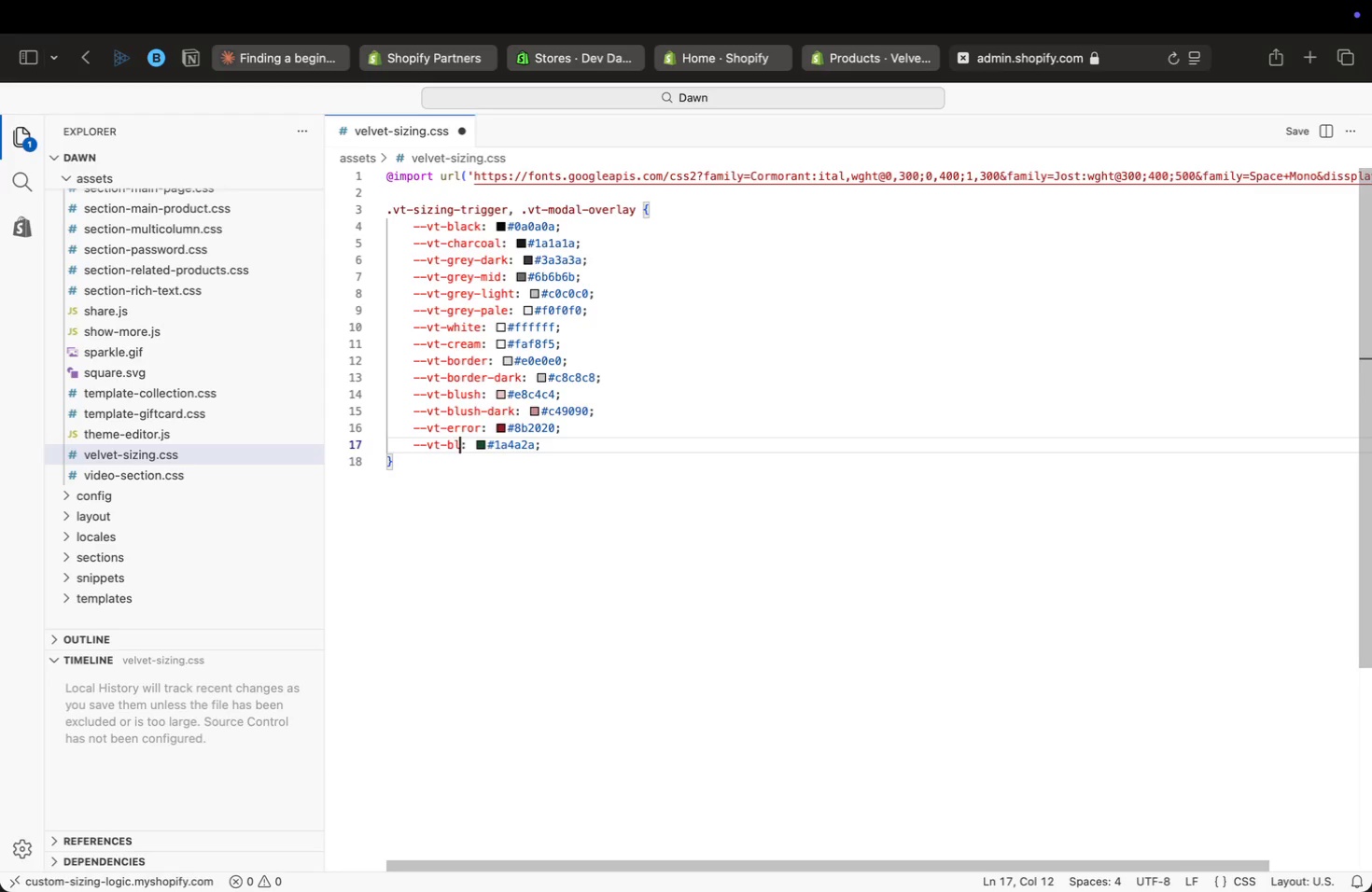 
key(Meta+ArrowRight)
 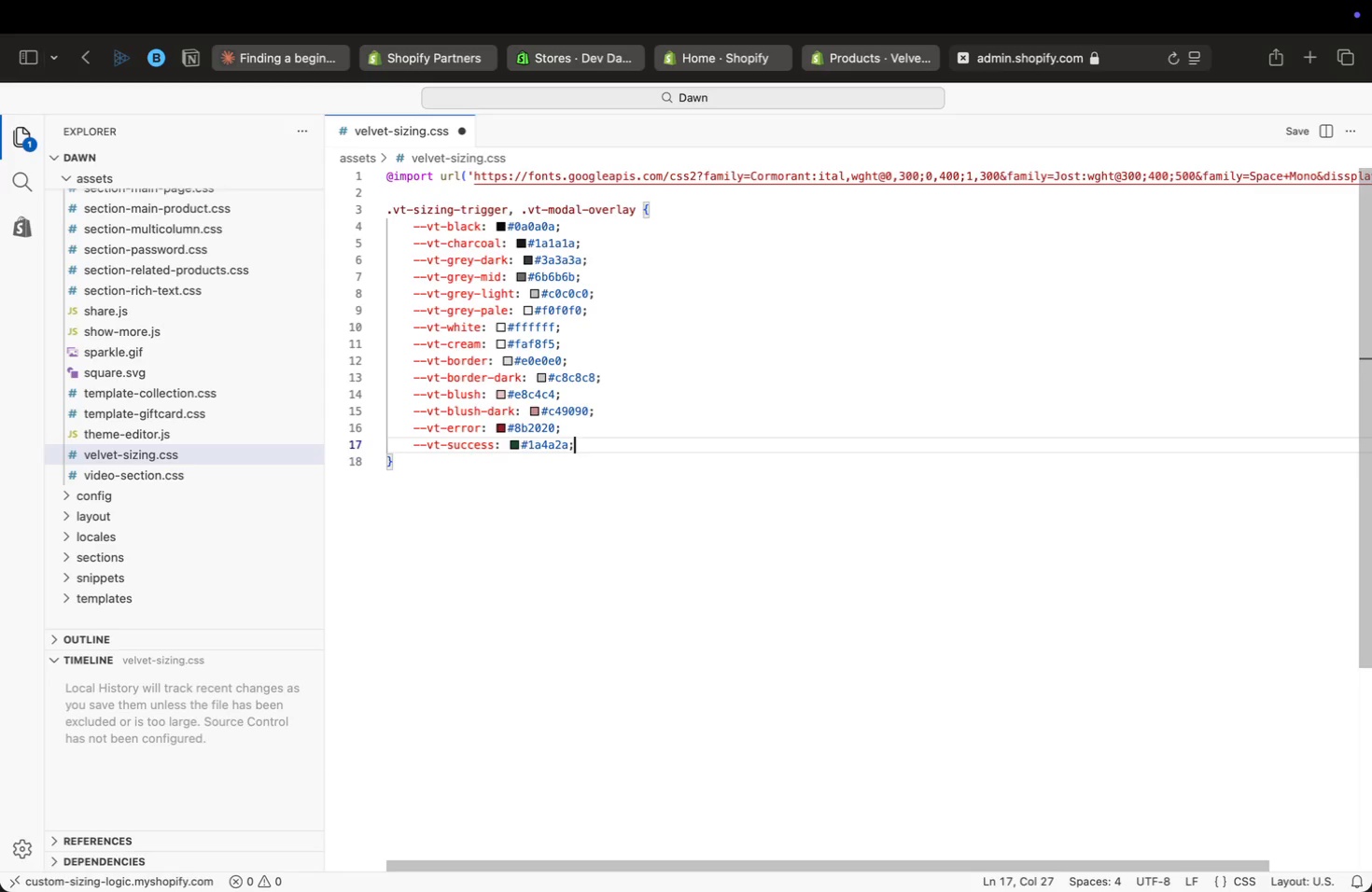 
key(Enter)
 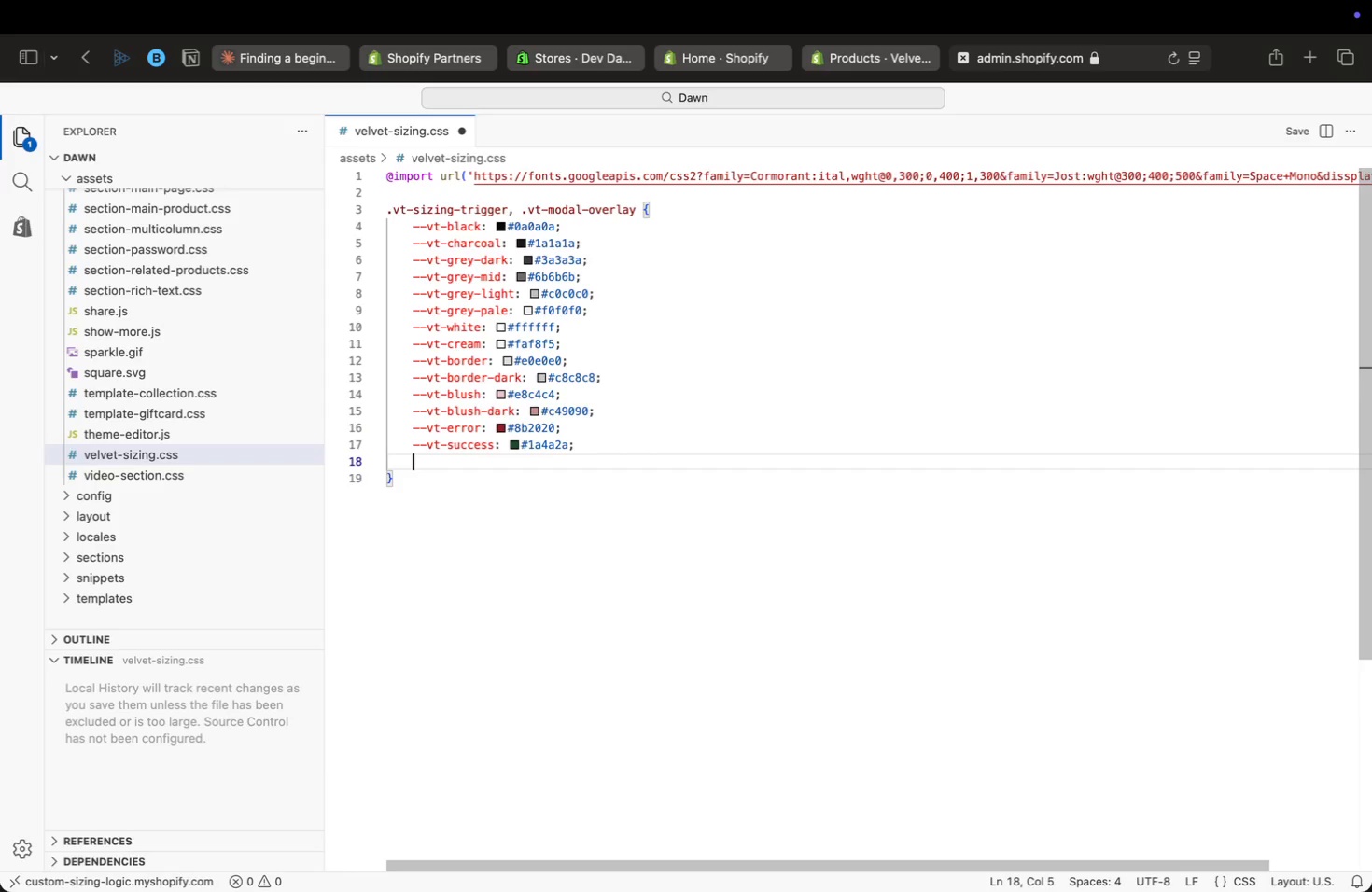 
key(Meta+V)
 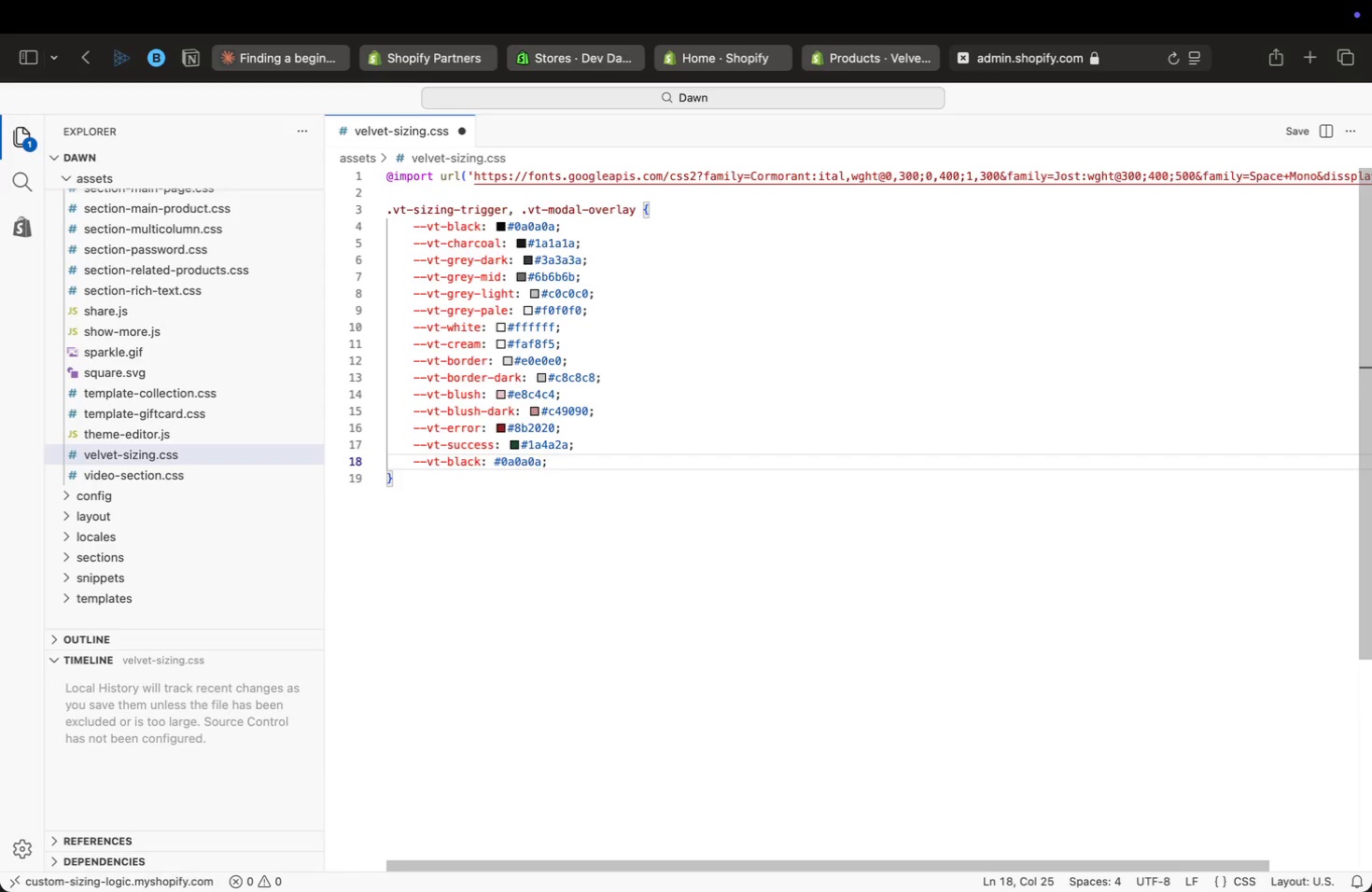 
key(ArrowLeft)
 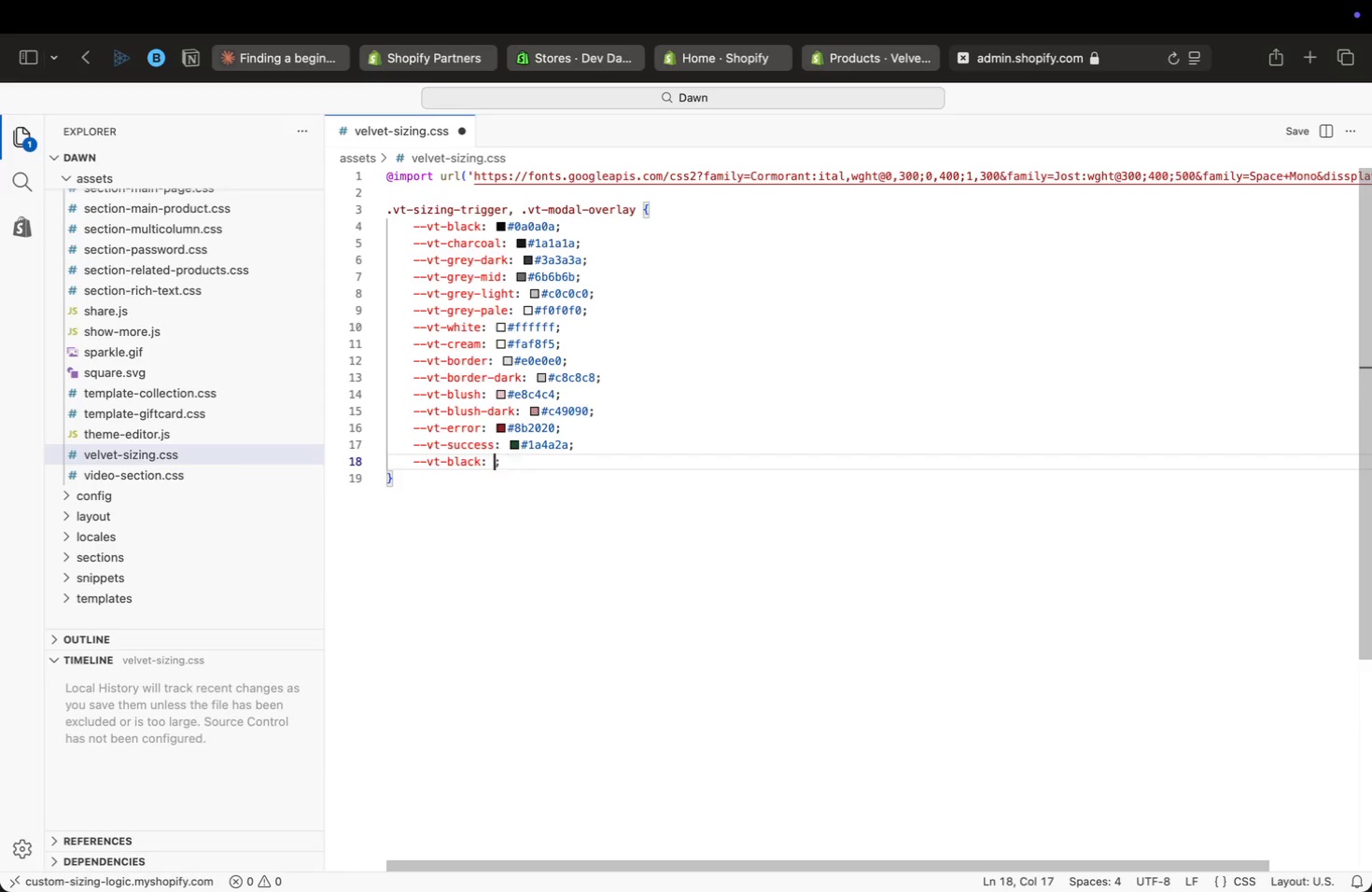 
key(Backspace)
key(Backspace)
key(Backspace)
key(Backspace)
key(Backspace)
key(Backspace)
key(Backspace)
type('Cormorant)
 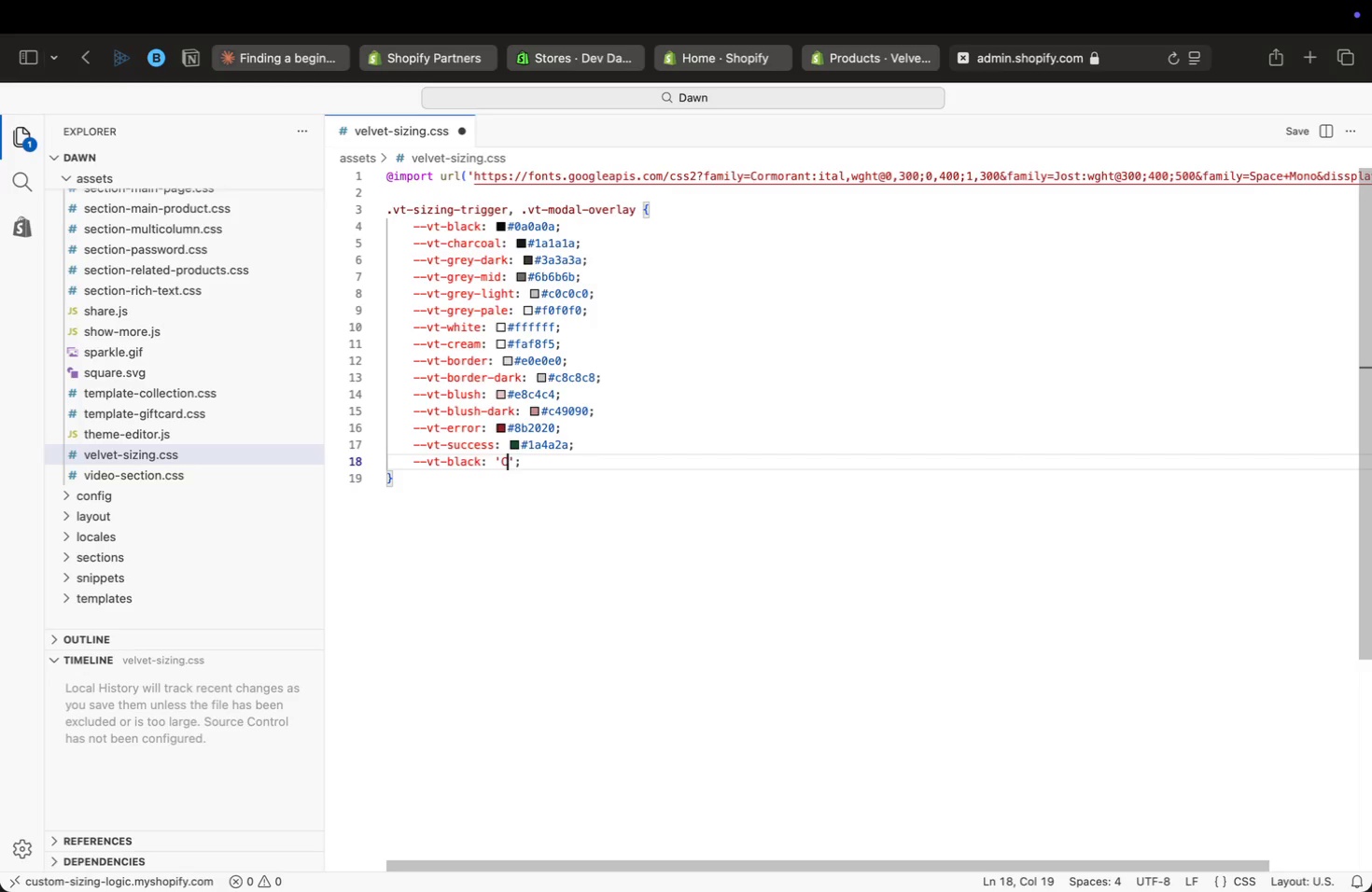 
key(ArrowRight)
 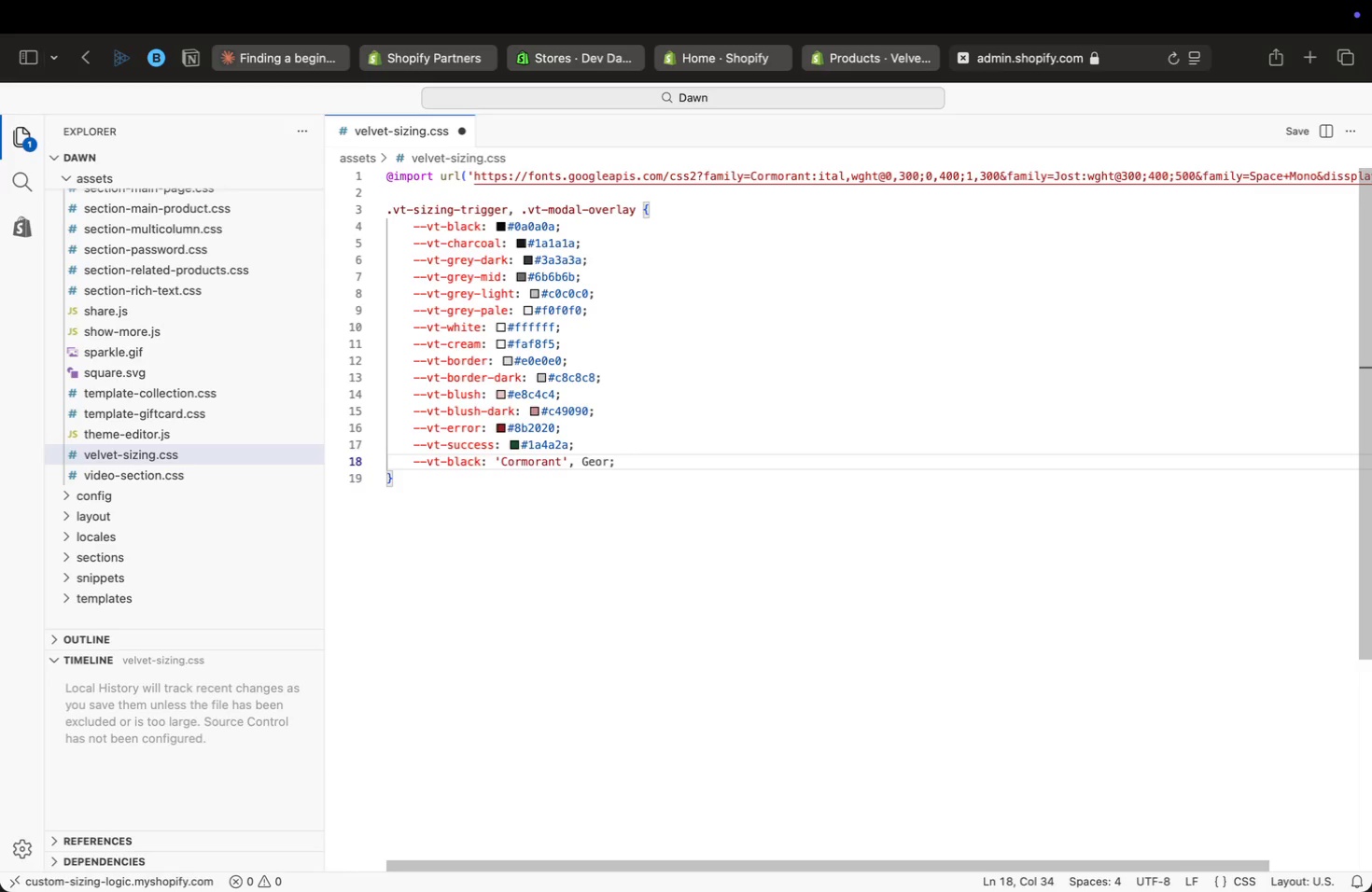 
type(, Georgia)
 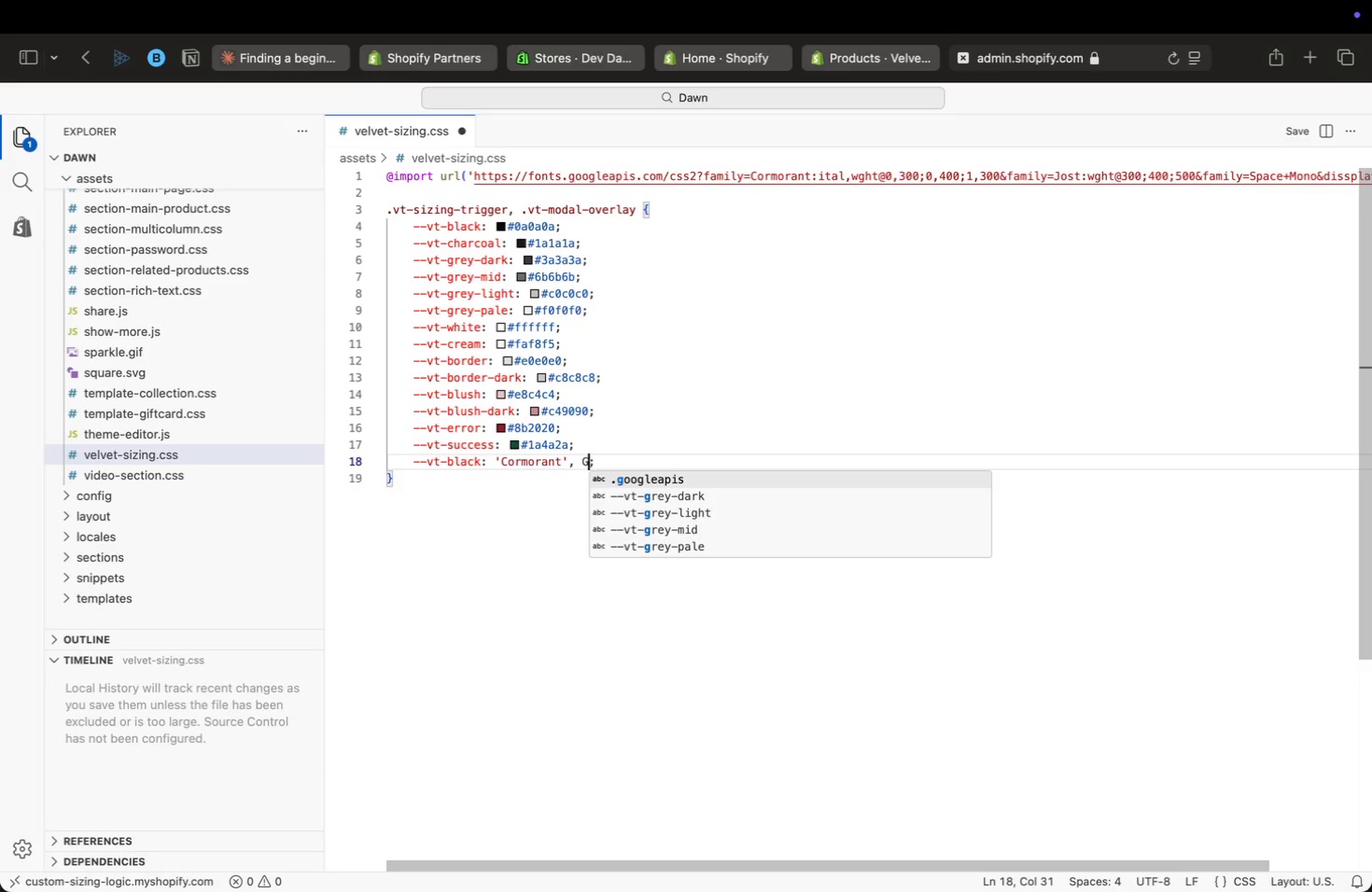 
type(, serif)
 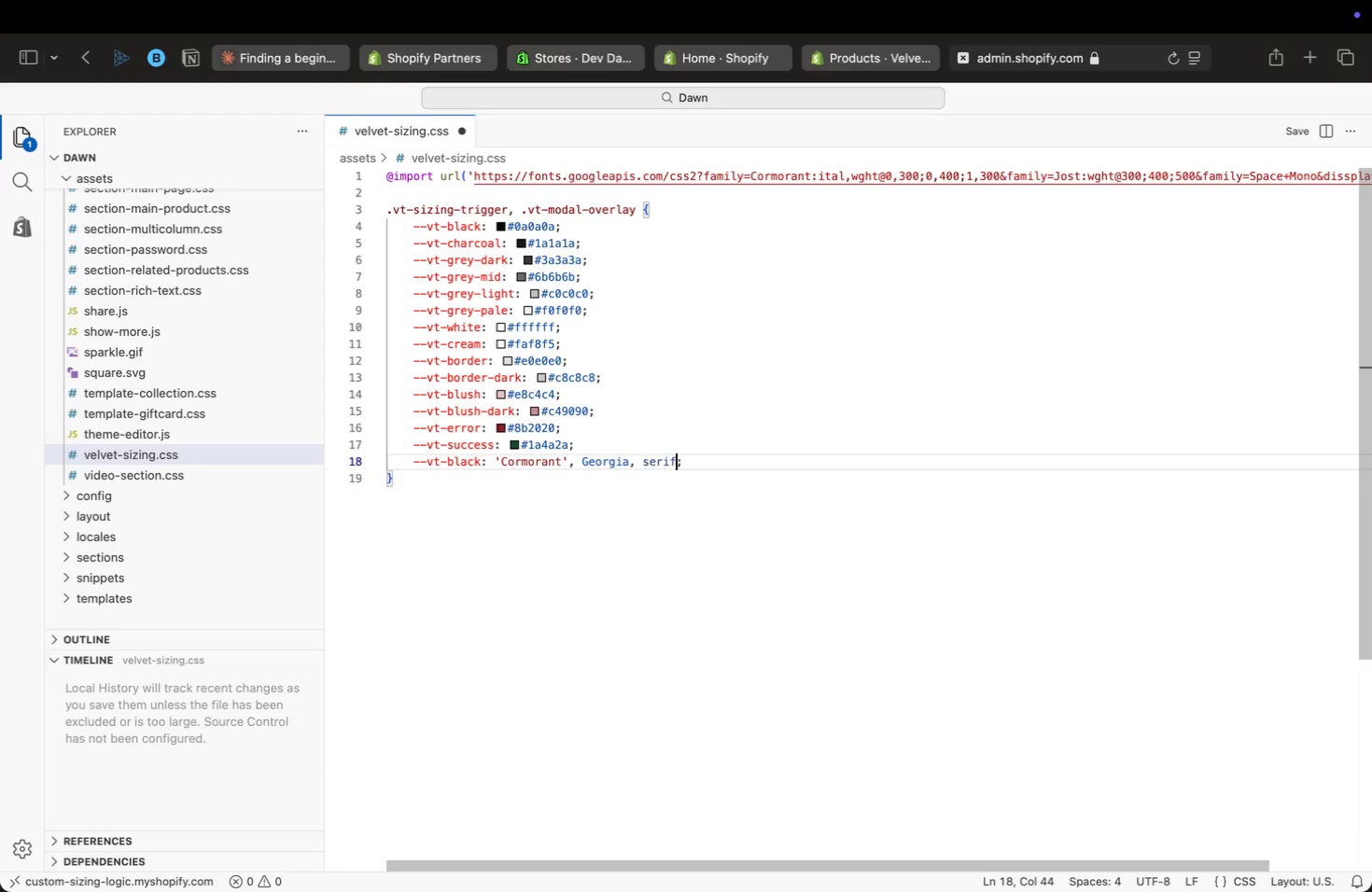 
key(ArrowRight)
 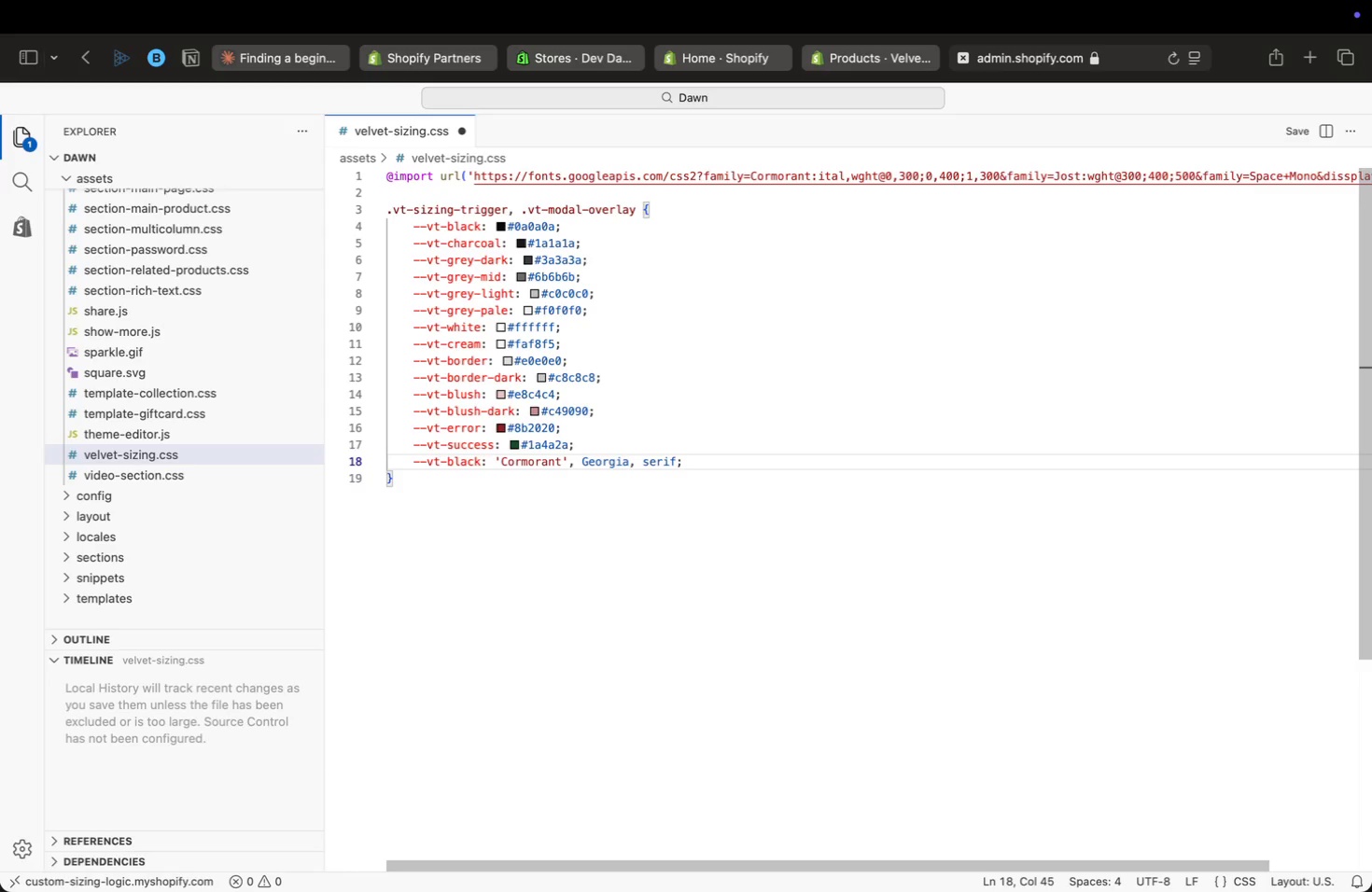 
key(Alt+AltRight)
 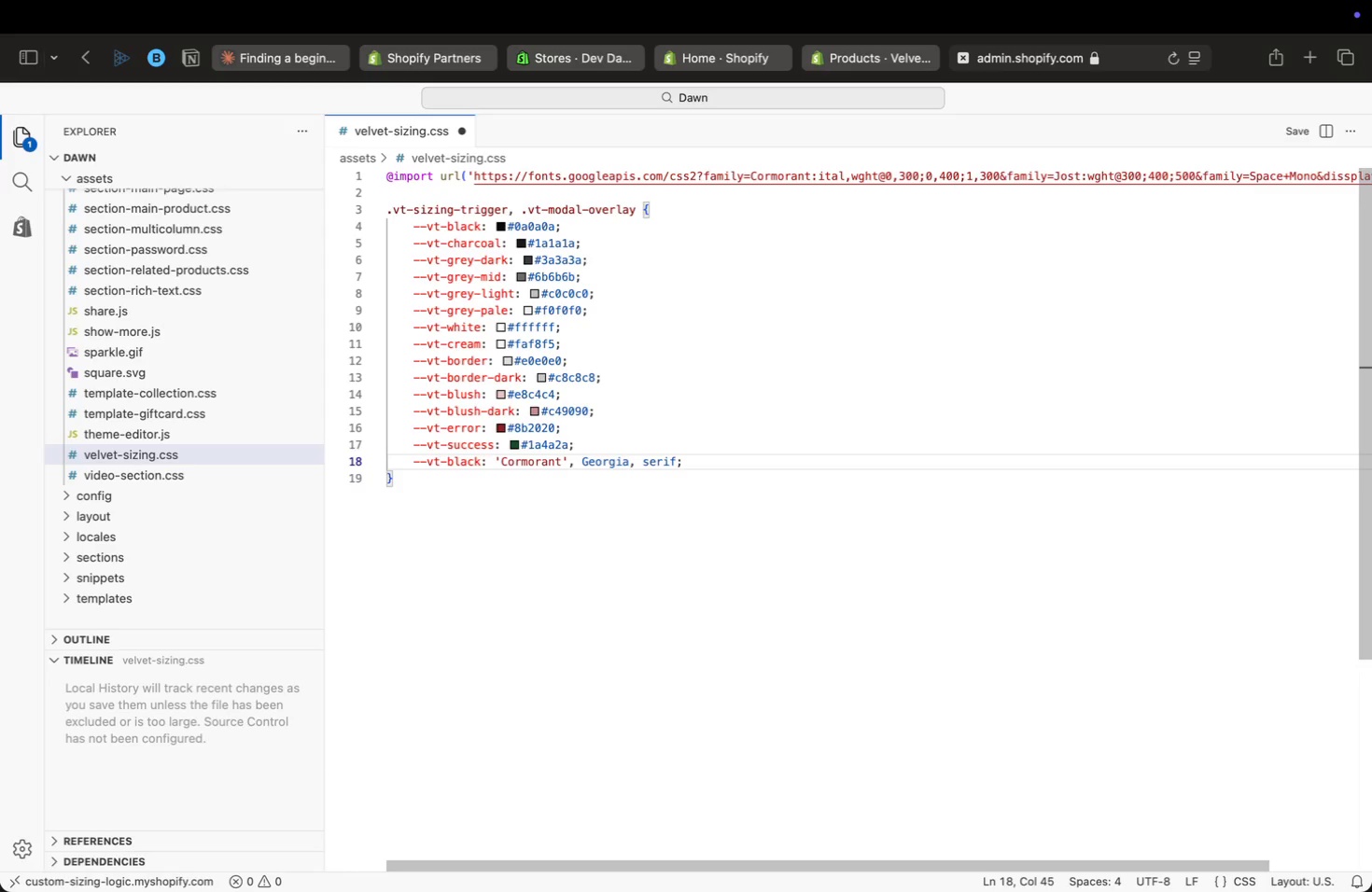 
key(Alt+ArrowLeft)
 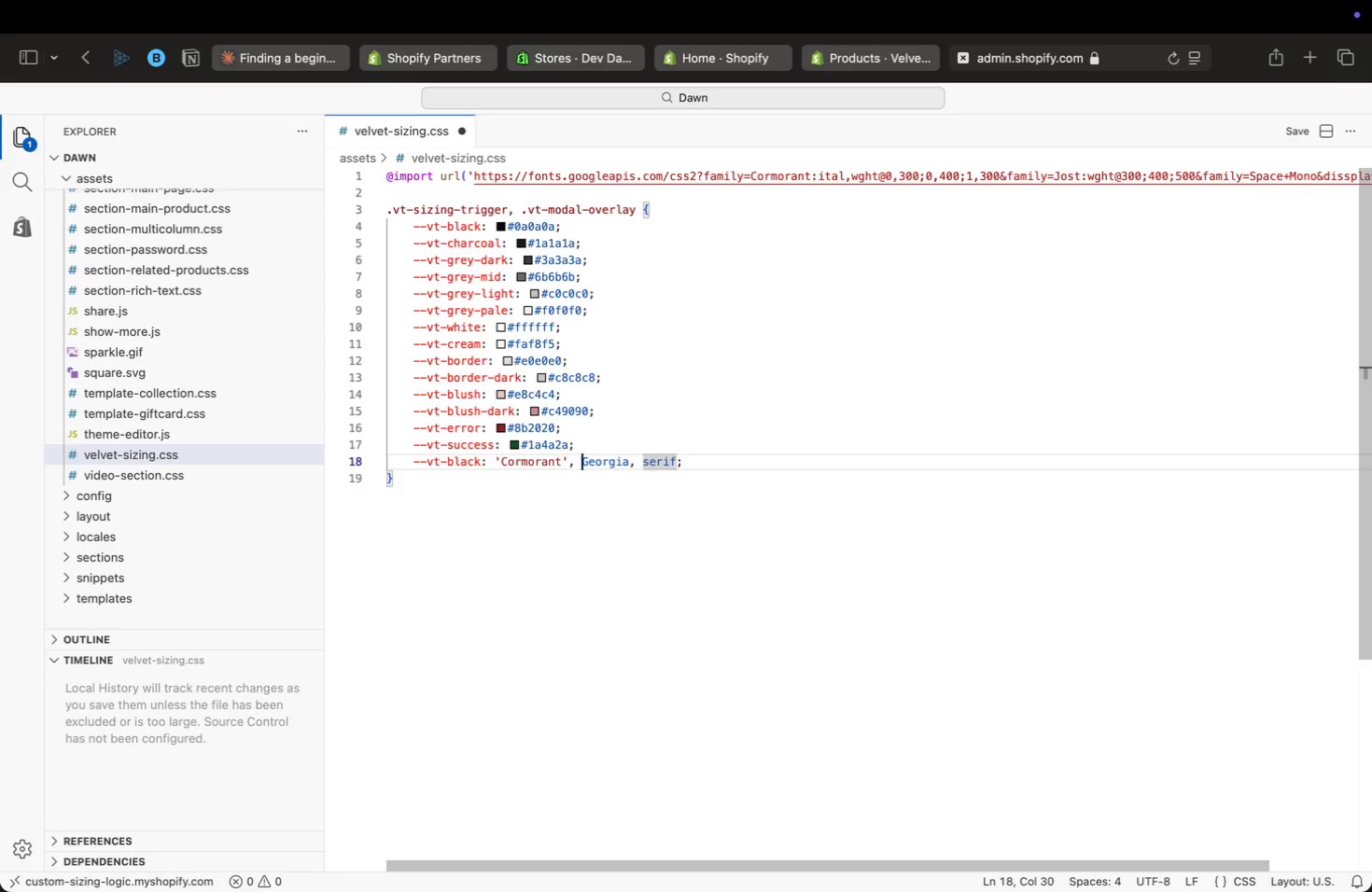 
key(Alt+ArrowLeft)
 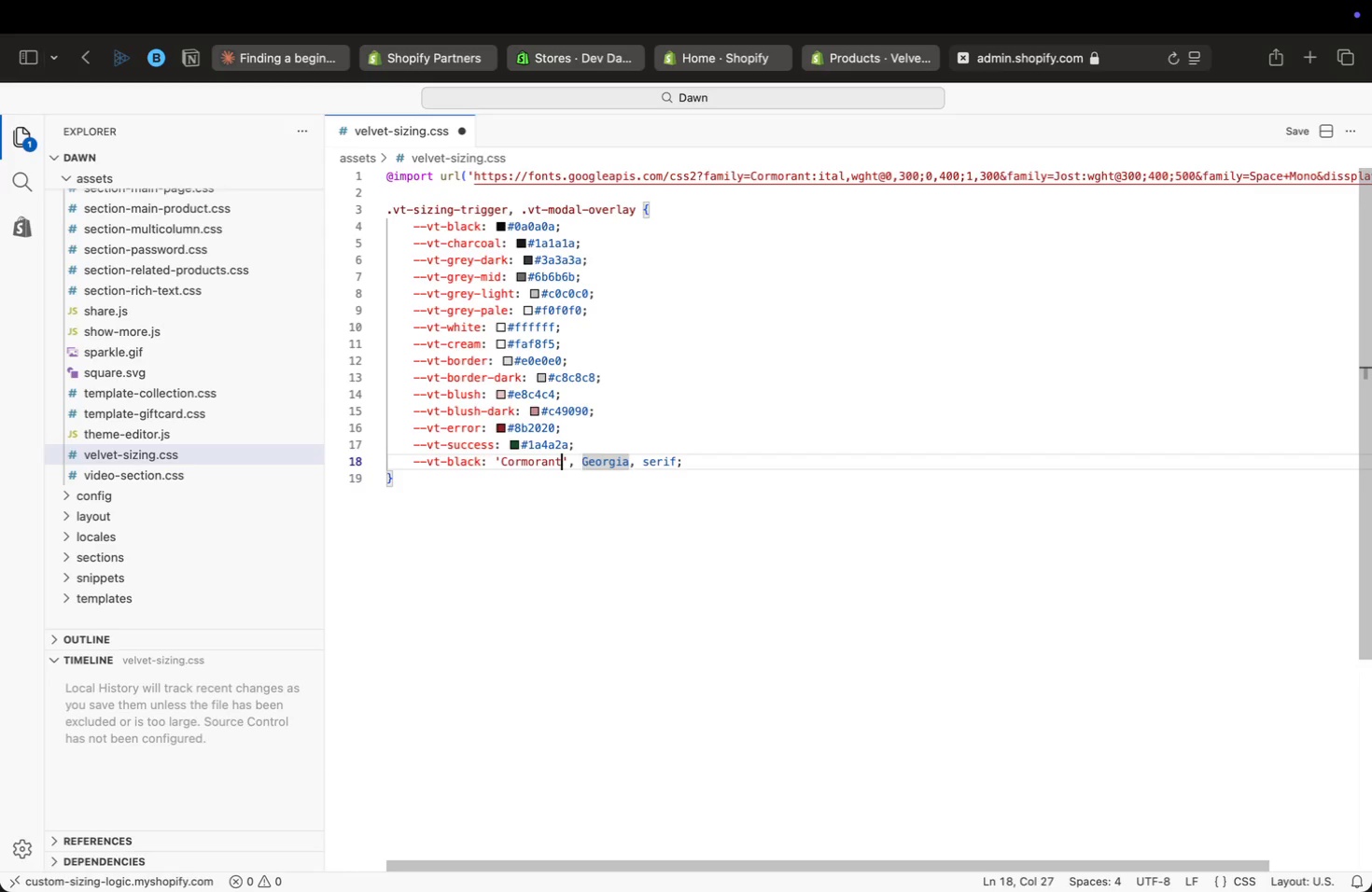 
key(Alt+ArrowLeft)
 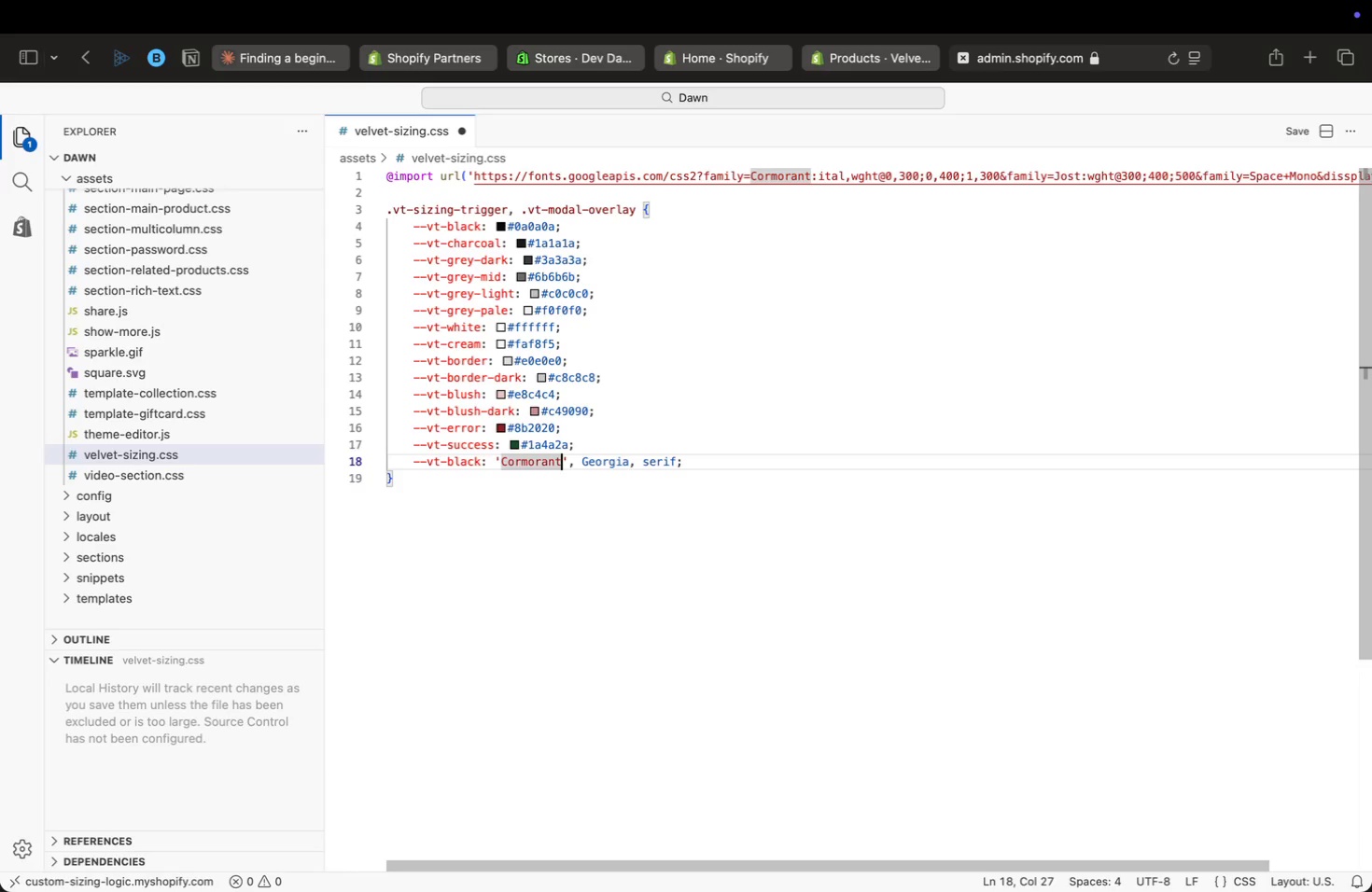 
key(Alt+ArrowLeft)
 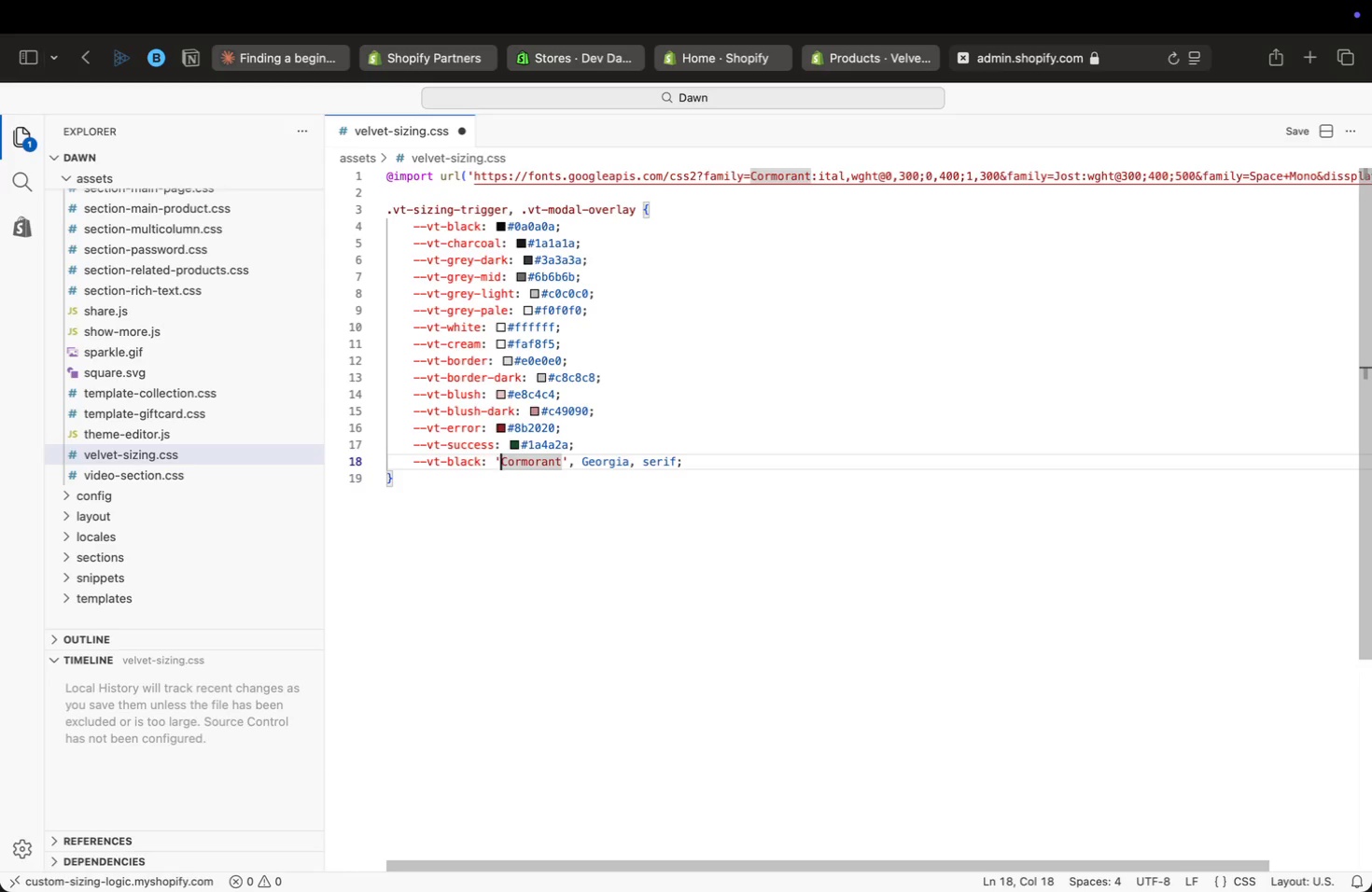 
key(Alt+ArrowLeft)
 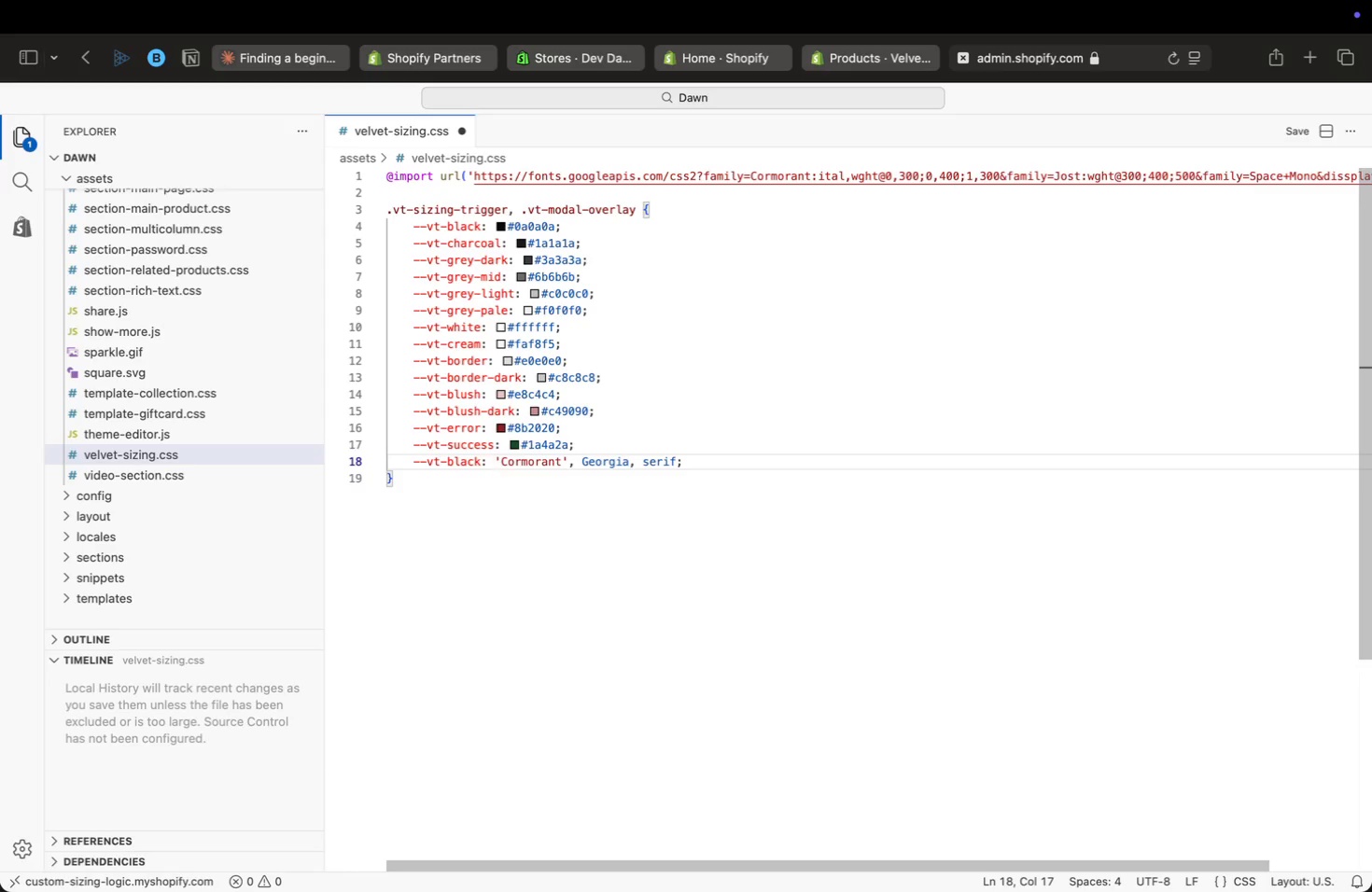 
key(Alt+ArrowLeft)
 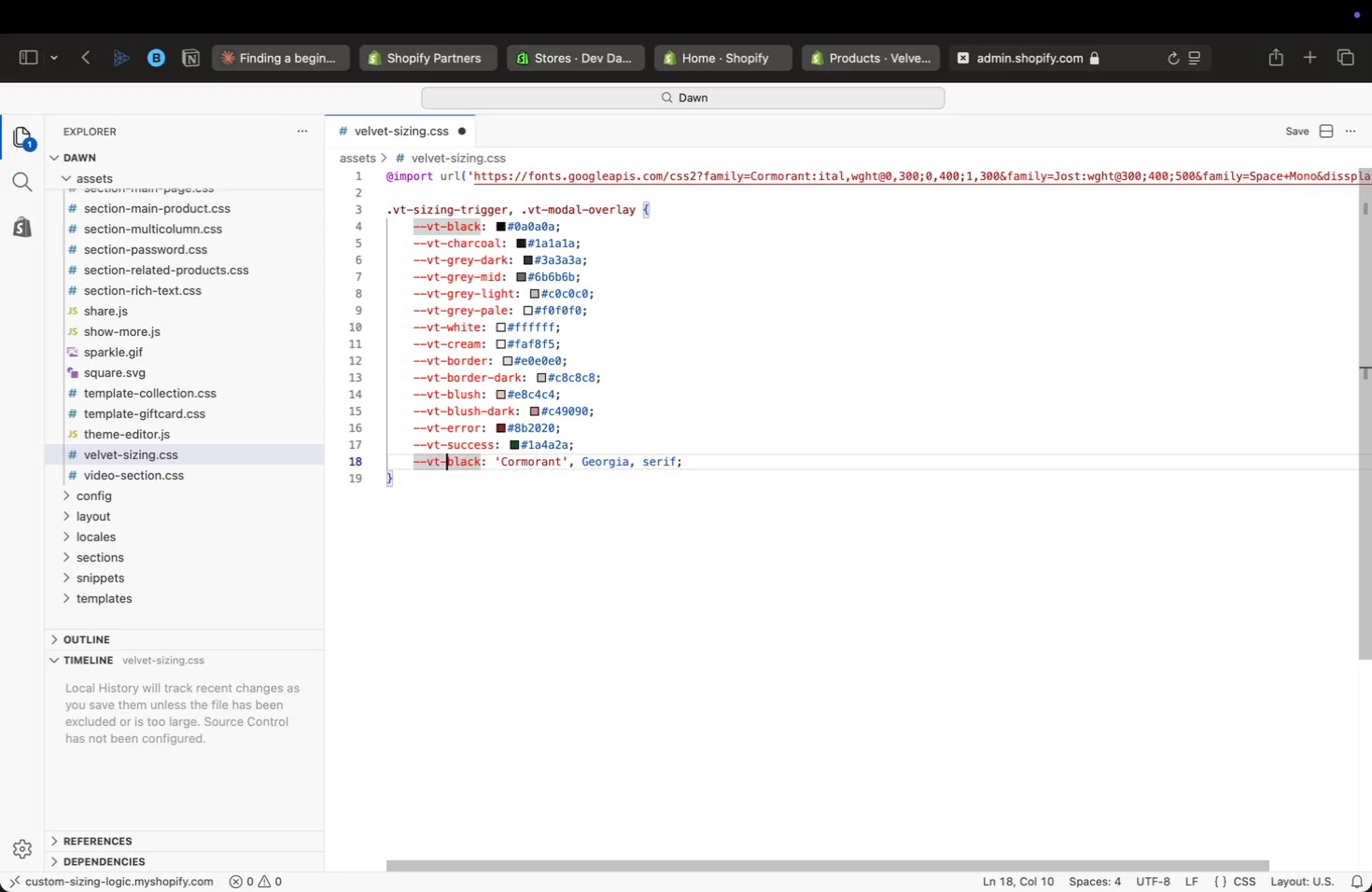 
key(Alt+ArrowRight)
 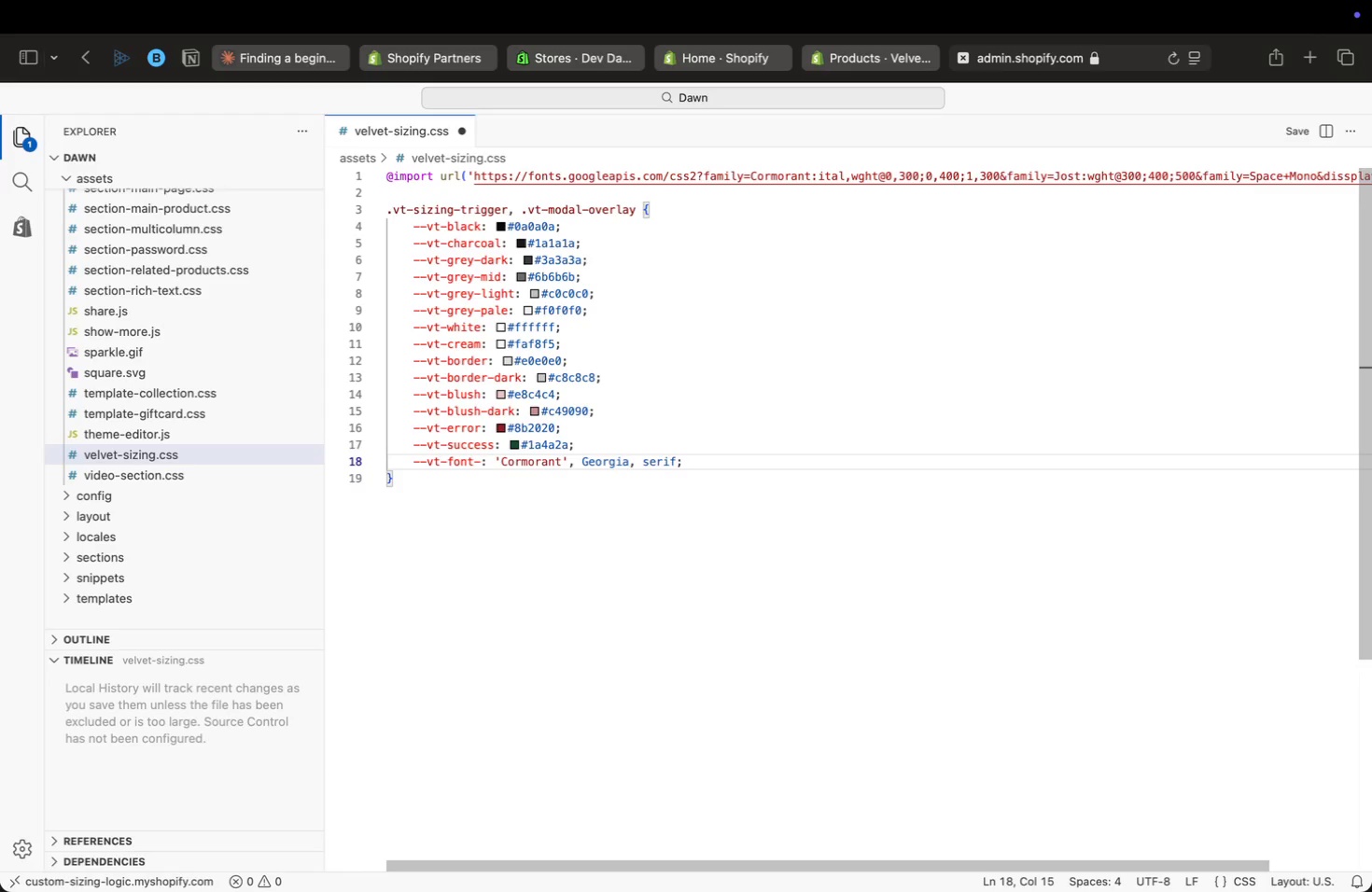 
key(Backspace)
key(Backspace)
key(Backspace)
key(Backspace)
key(Backspace)
type(font-headign)
key(Backspace)
key(Backspace)
type(ng)
 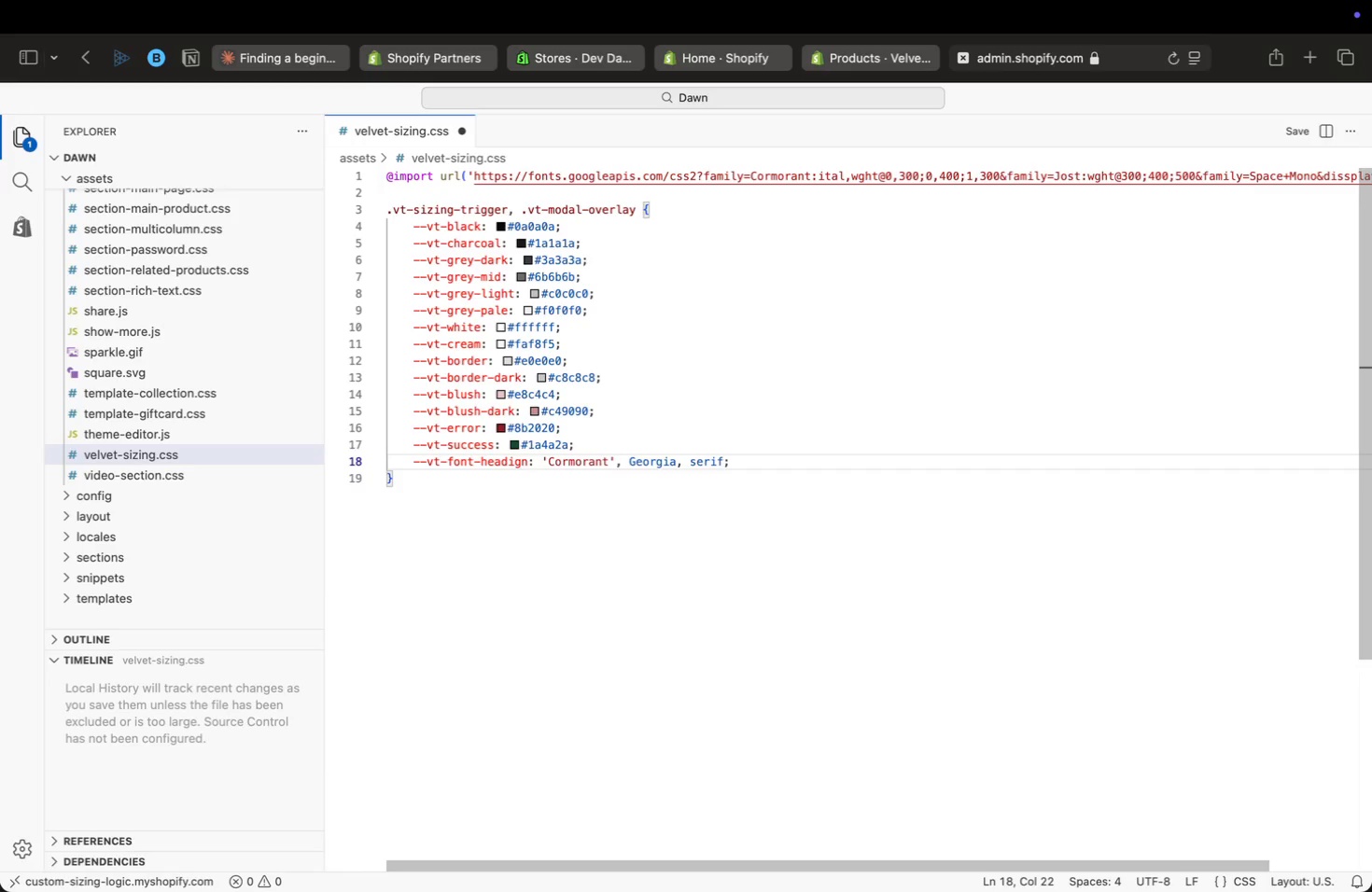 
key(Meta+ArrowRight)
 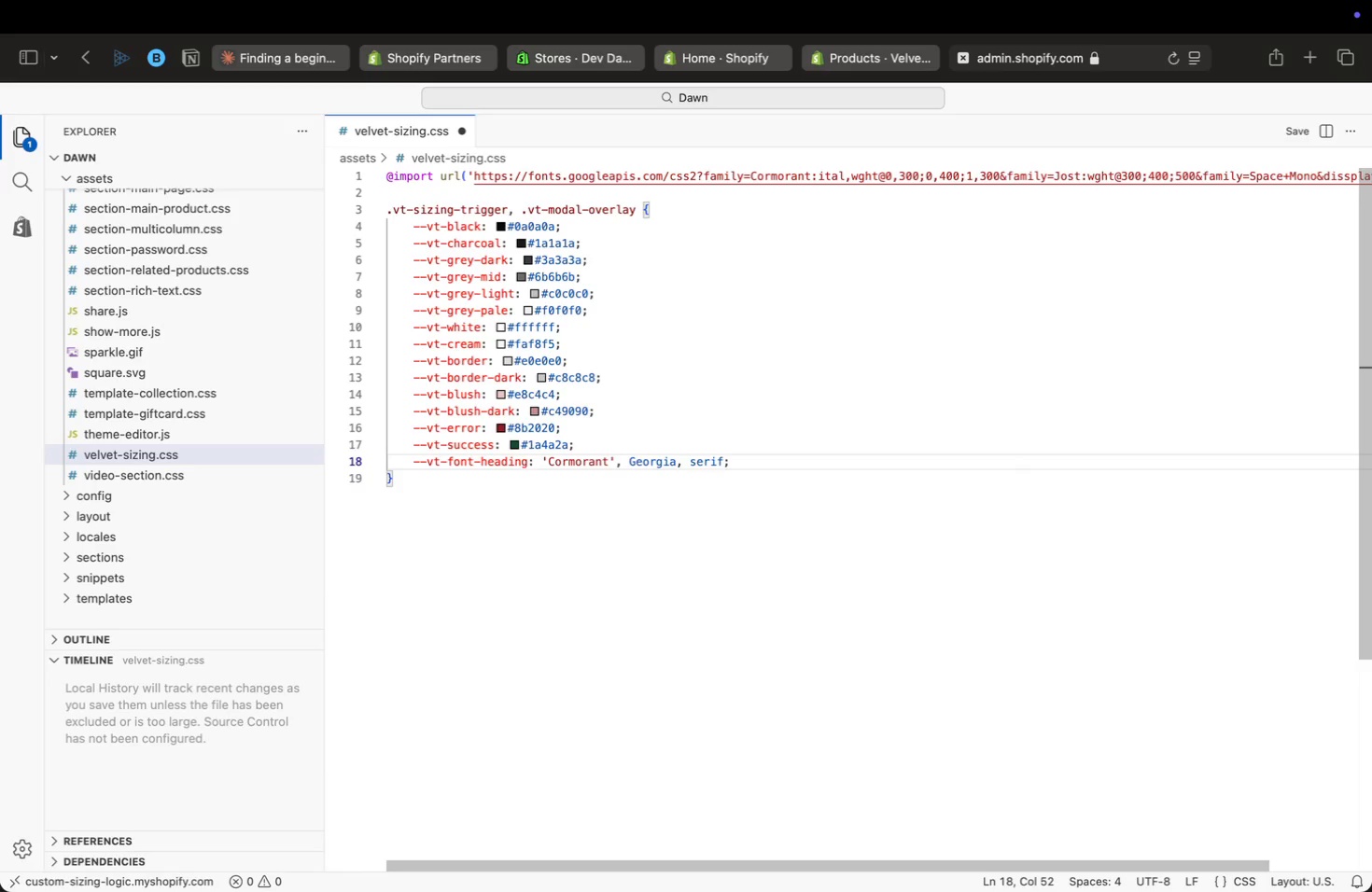 
key(Meta+Shift+ArrowLeft)
 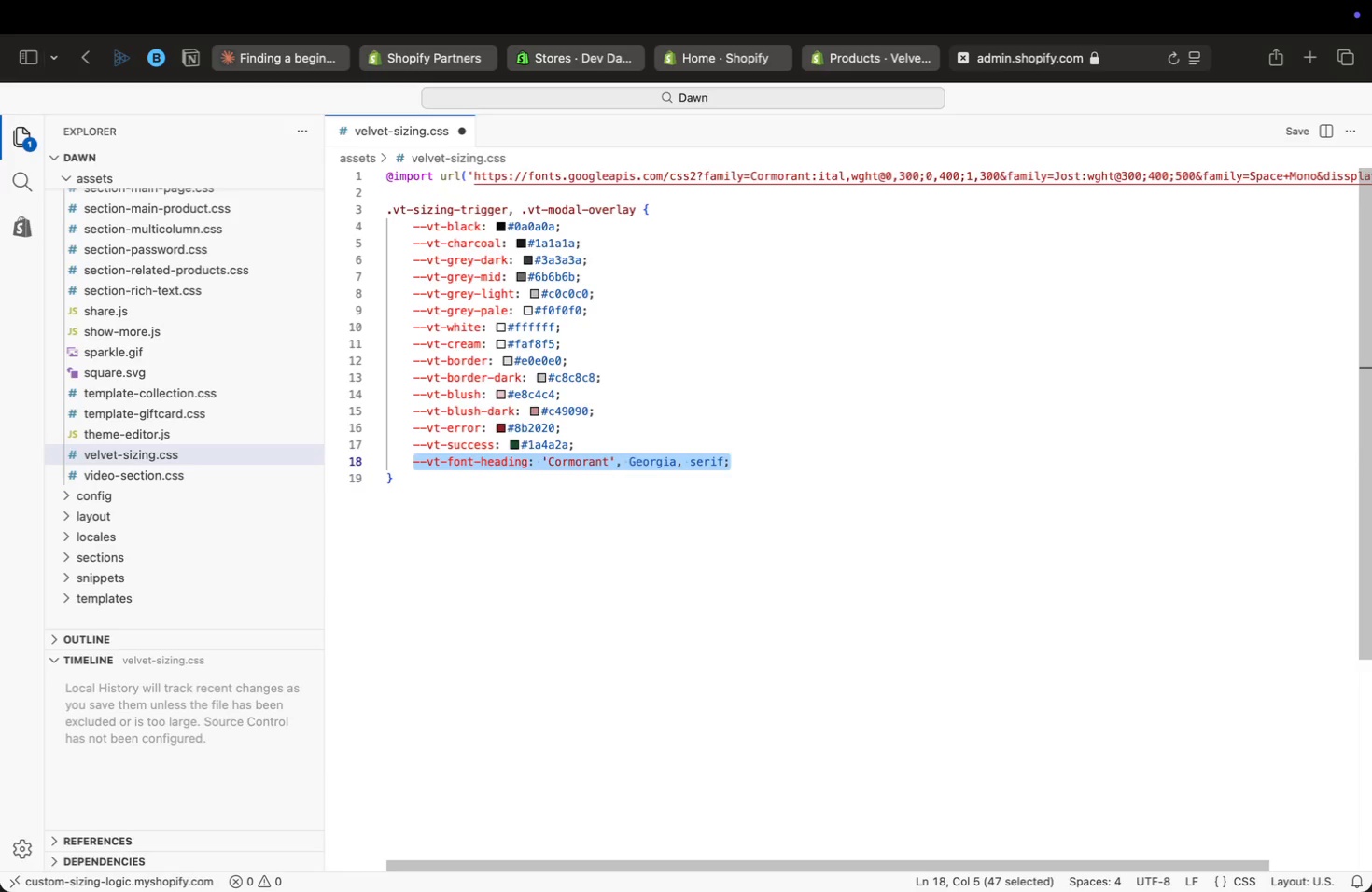 
key(Meta+C)
 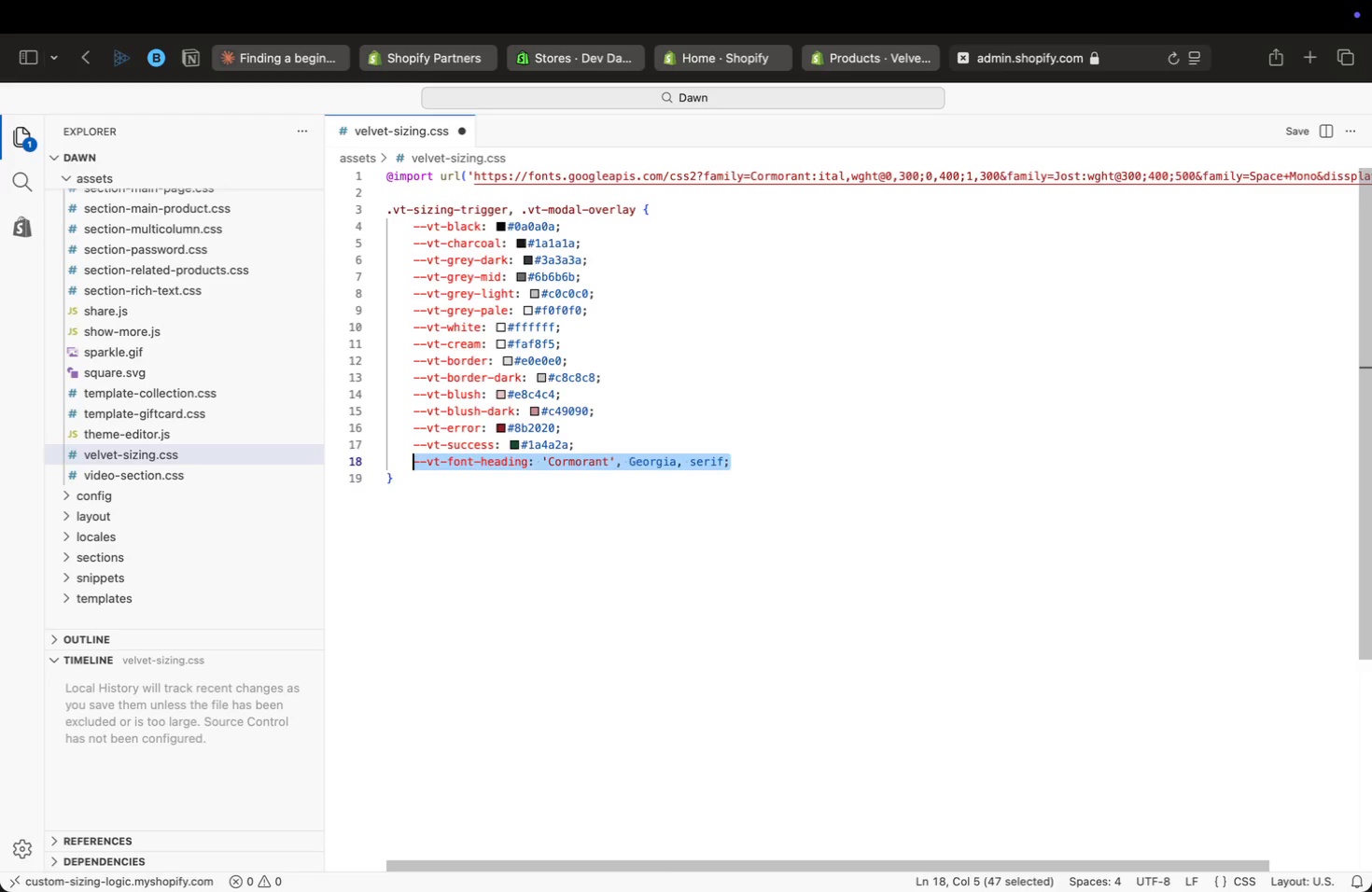 
key(ArrowRight)
 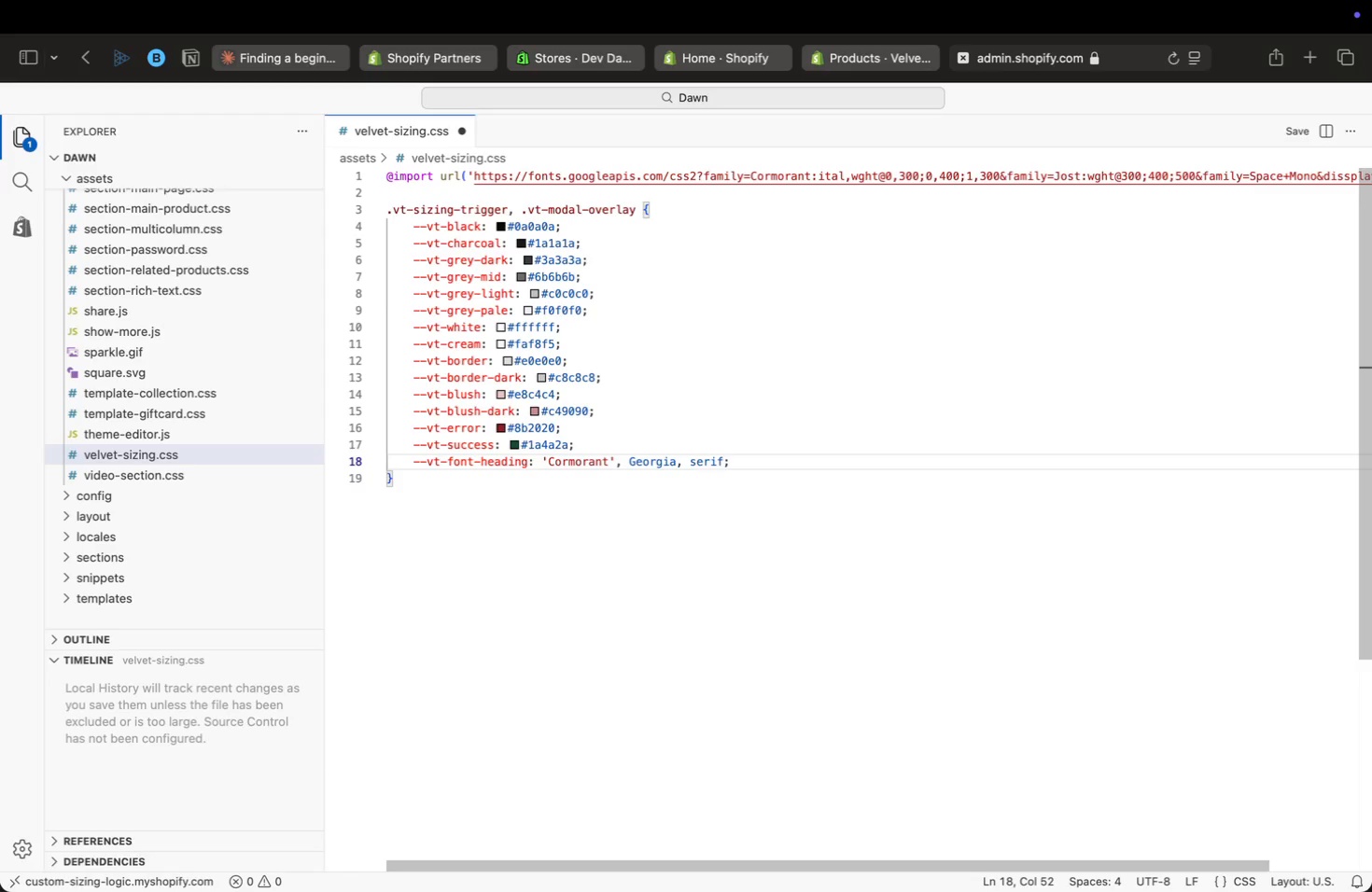 
key(Enter)
 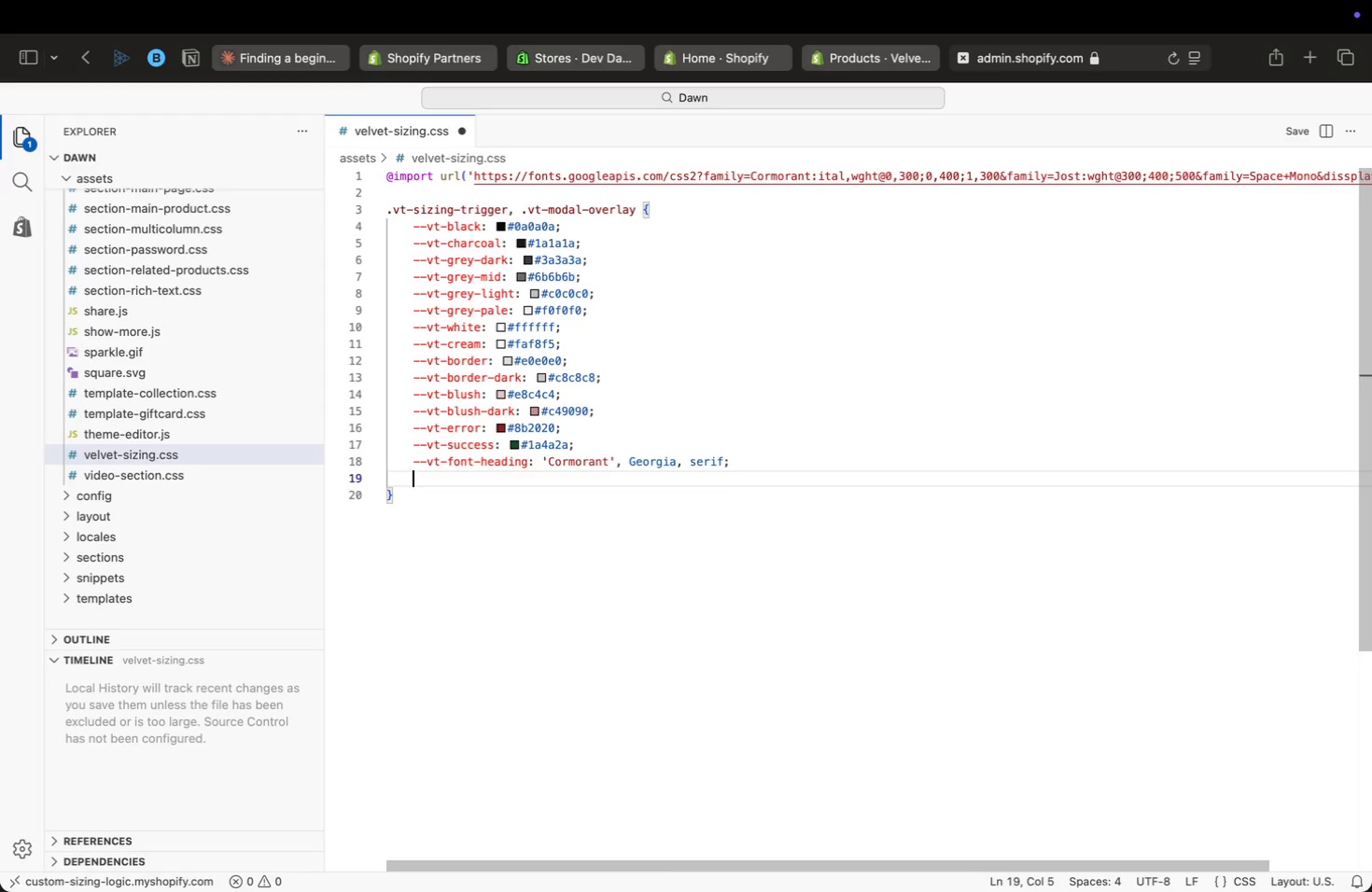 
key(Meta+CommandLeft)
 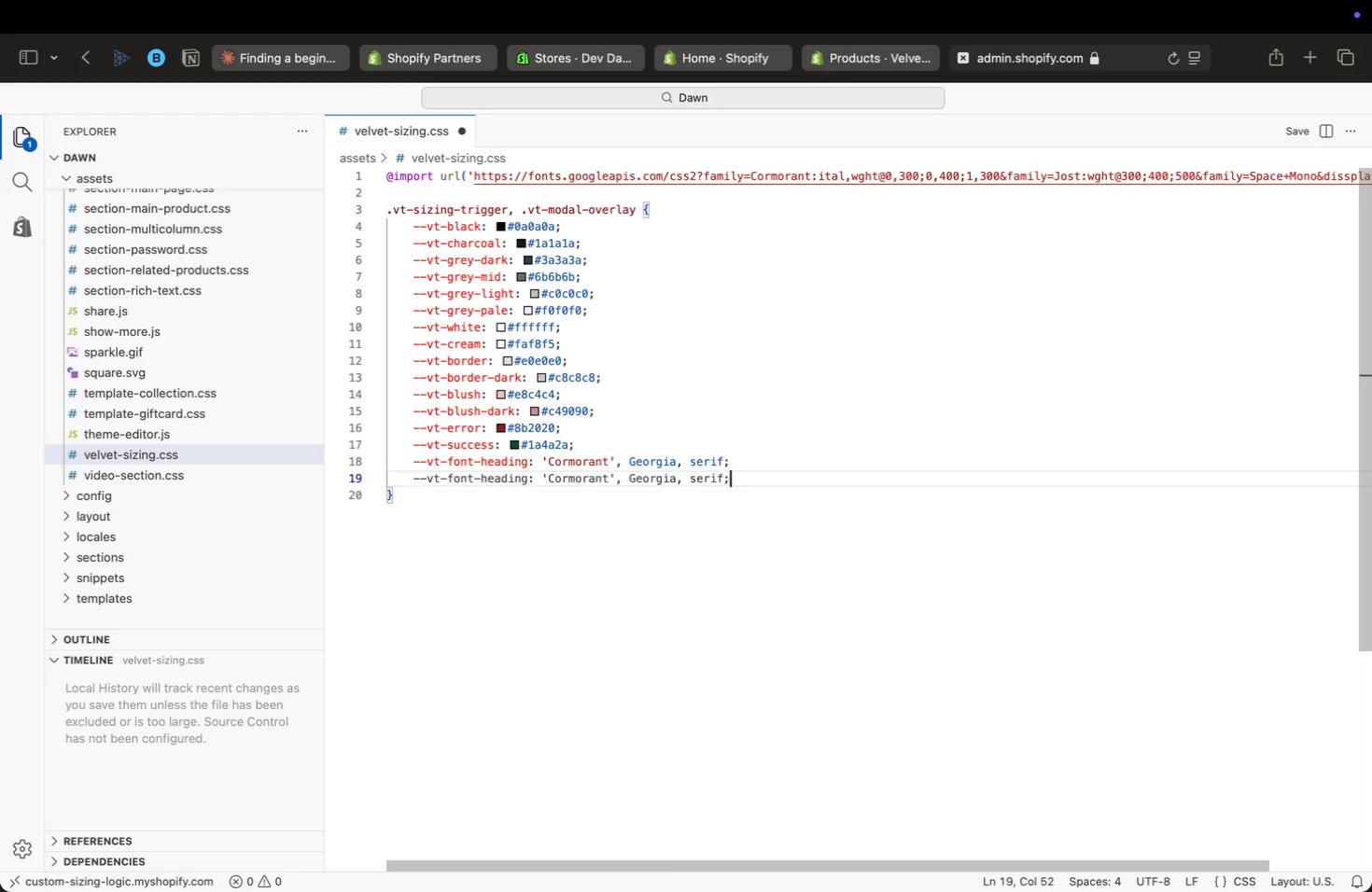 
key(Meta+V)
 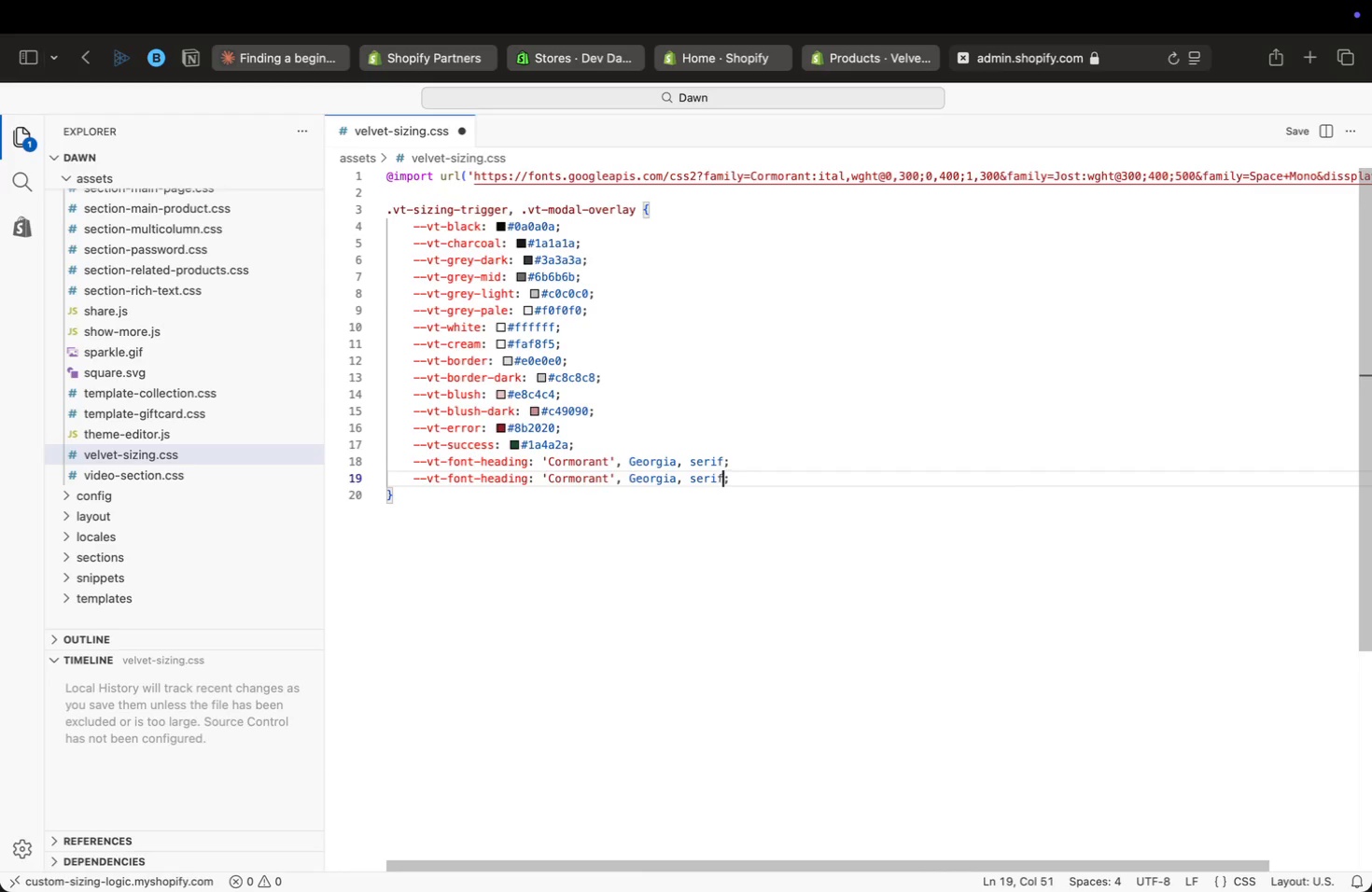 
key(ArrowLeft)
 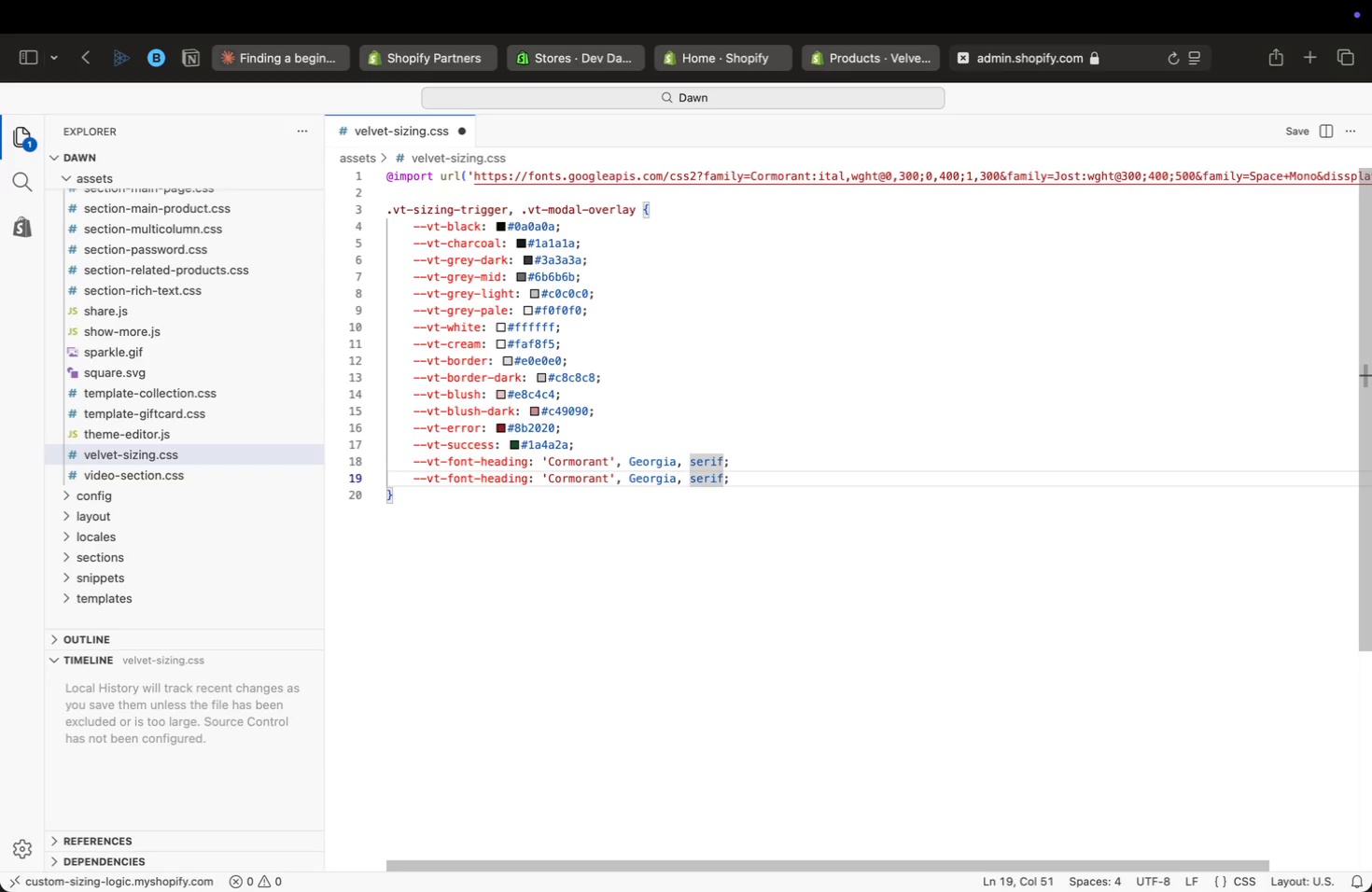 
key(ArrowLeft)
 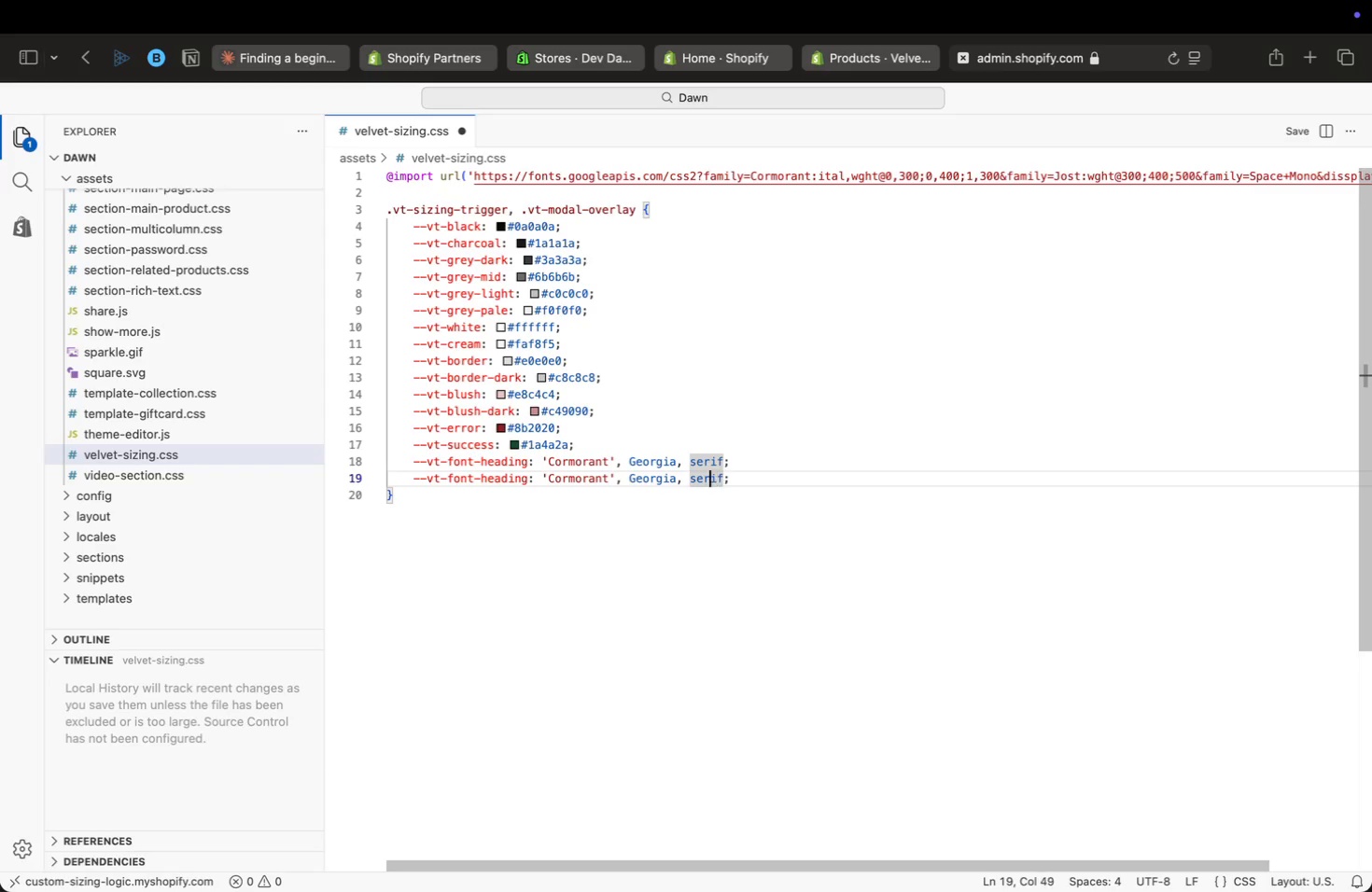 
key(ArrowLeft)
 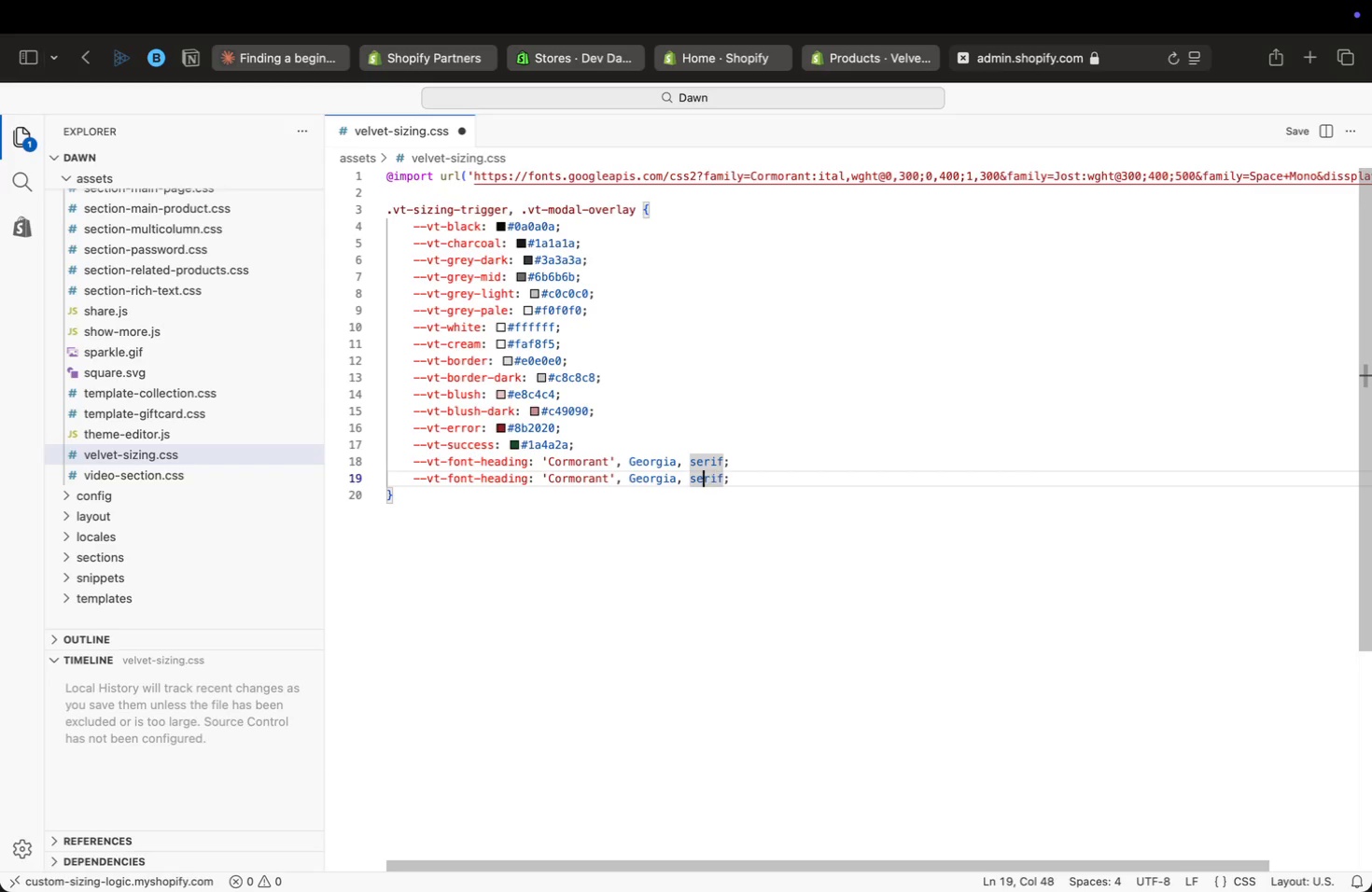 
key(ArrowLeft)
 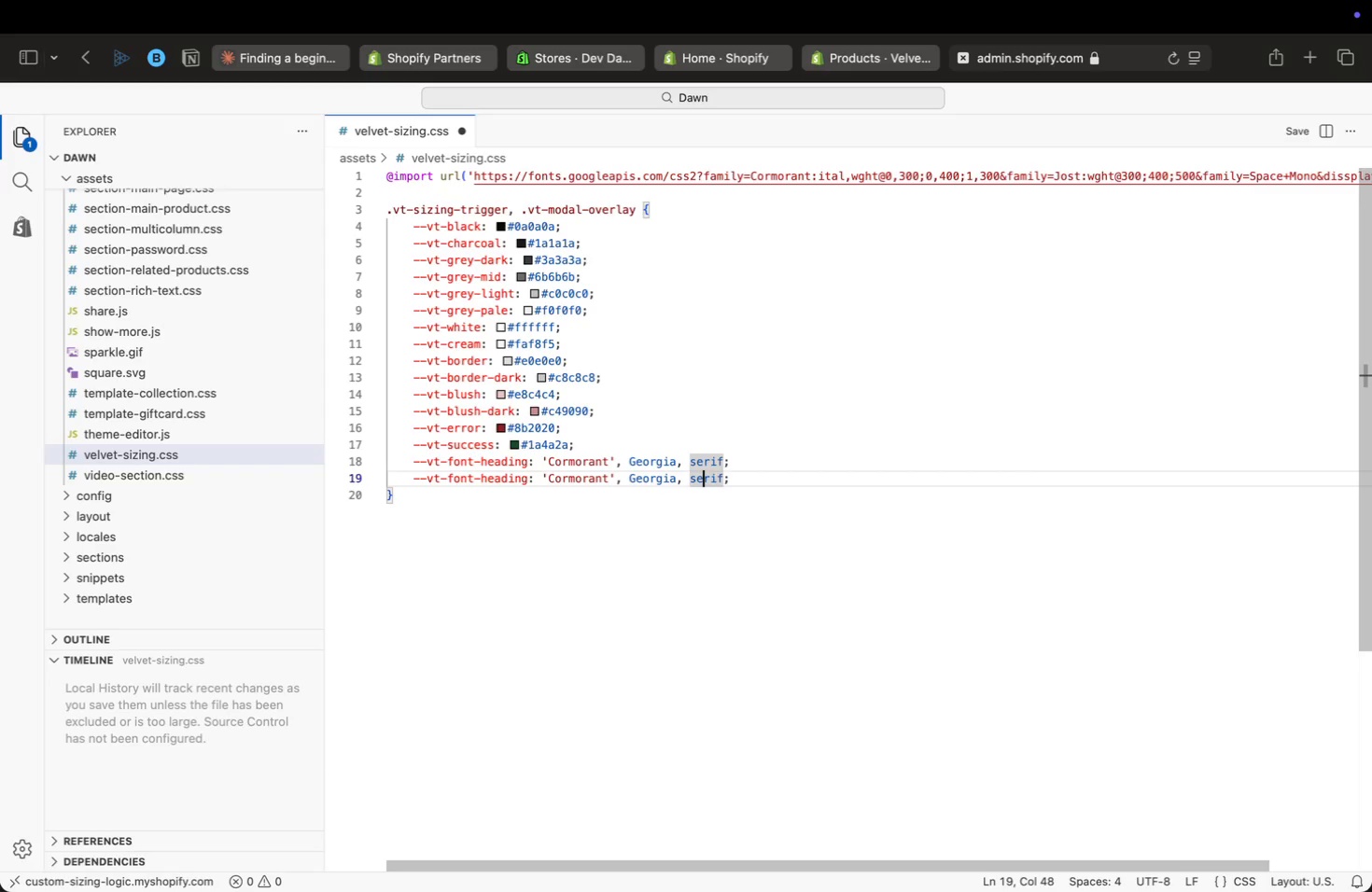 
key(ArrowLeft)
 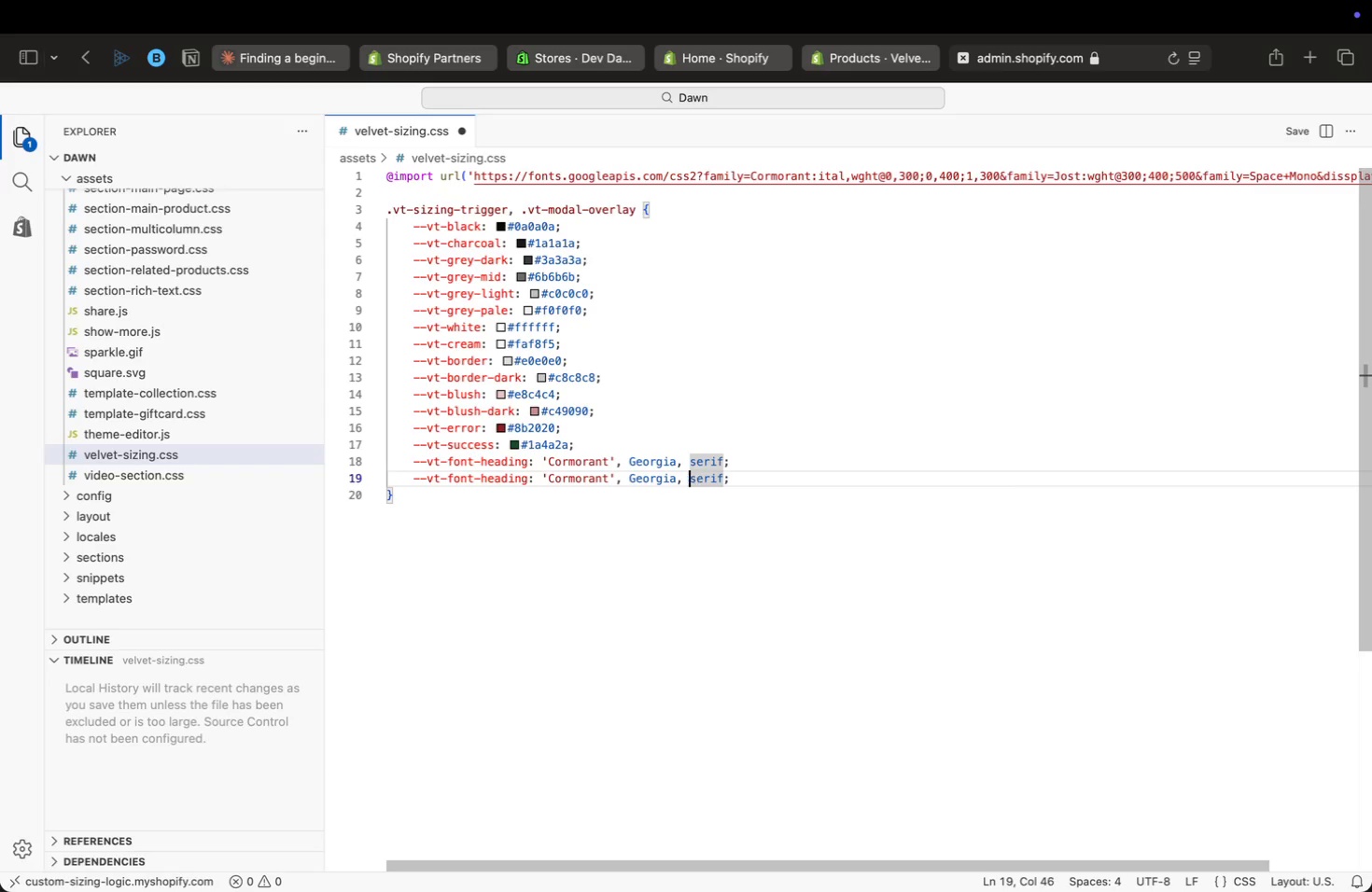 
key(ArrowLeft)
 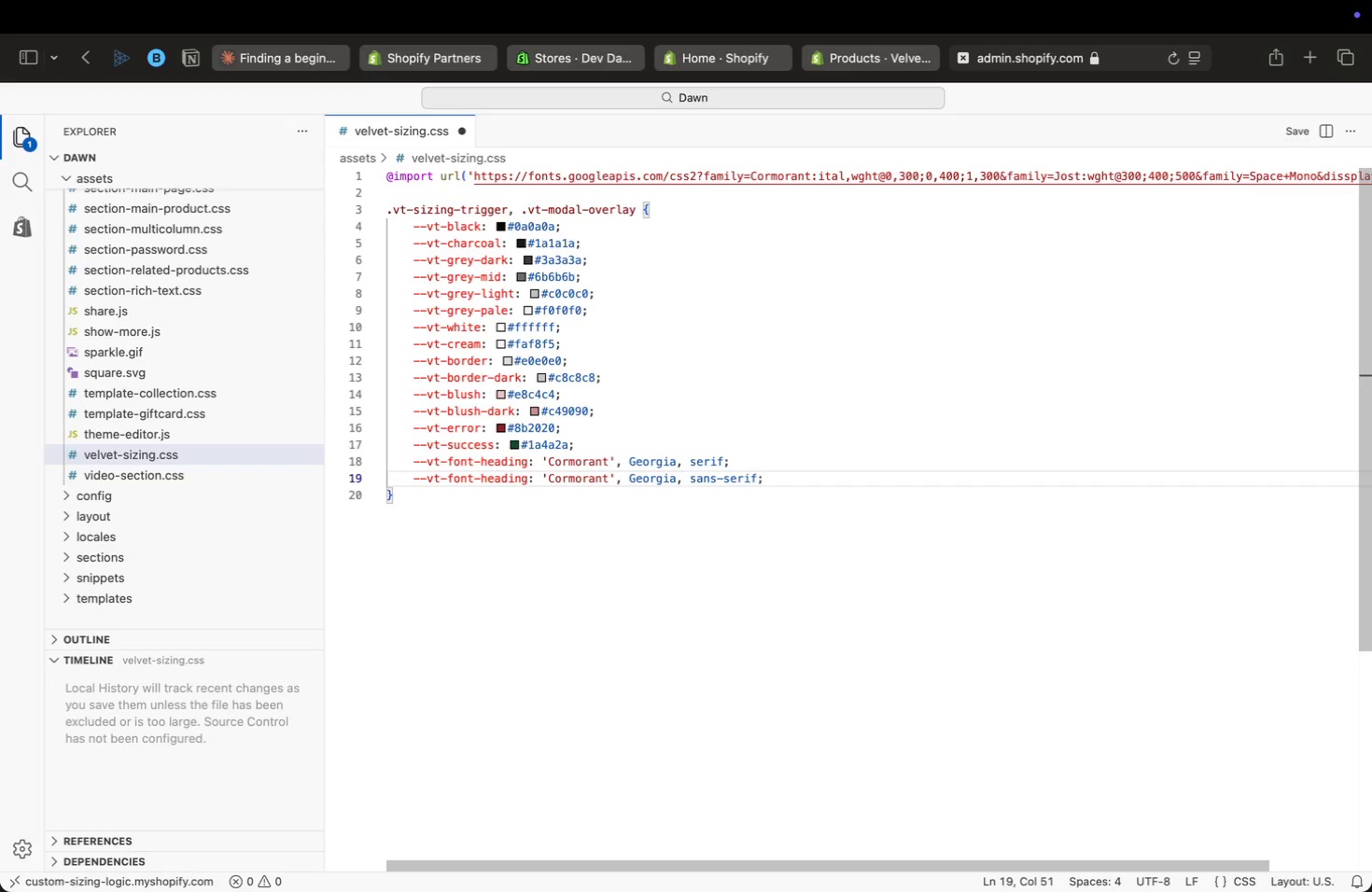 
type(sans-)
 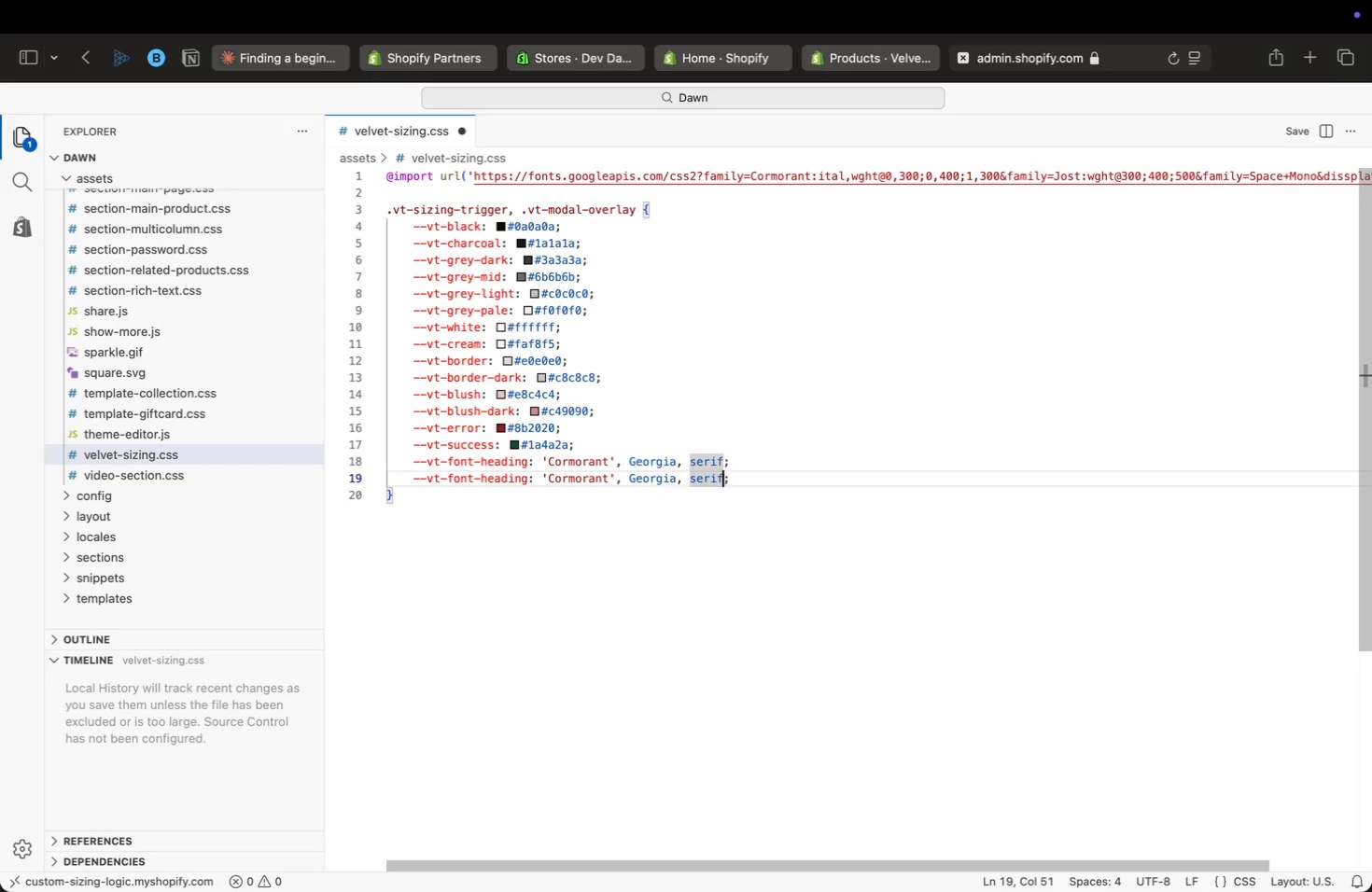 
key(Alt+ArrowLeft)
 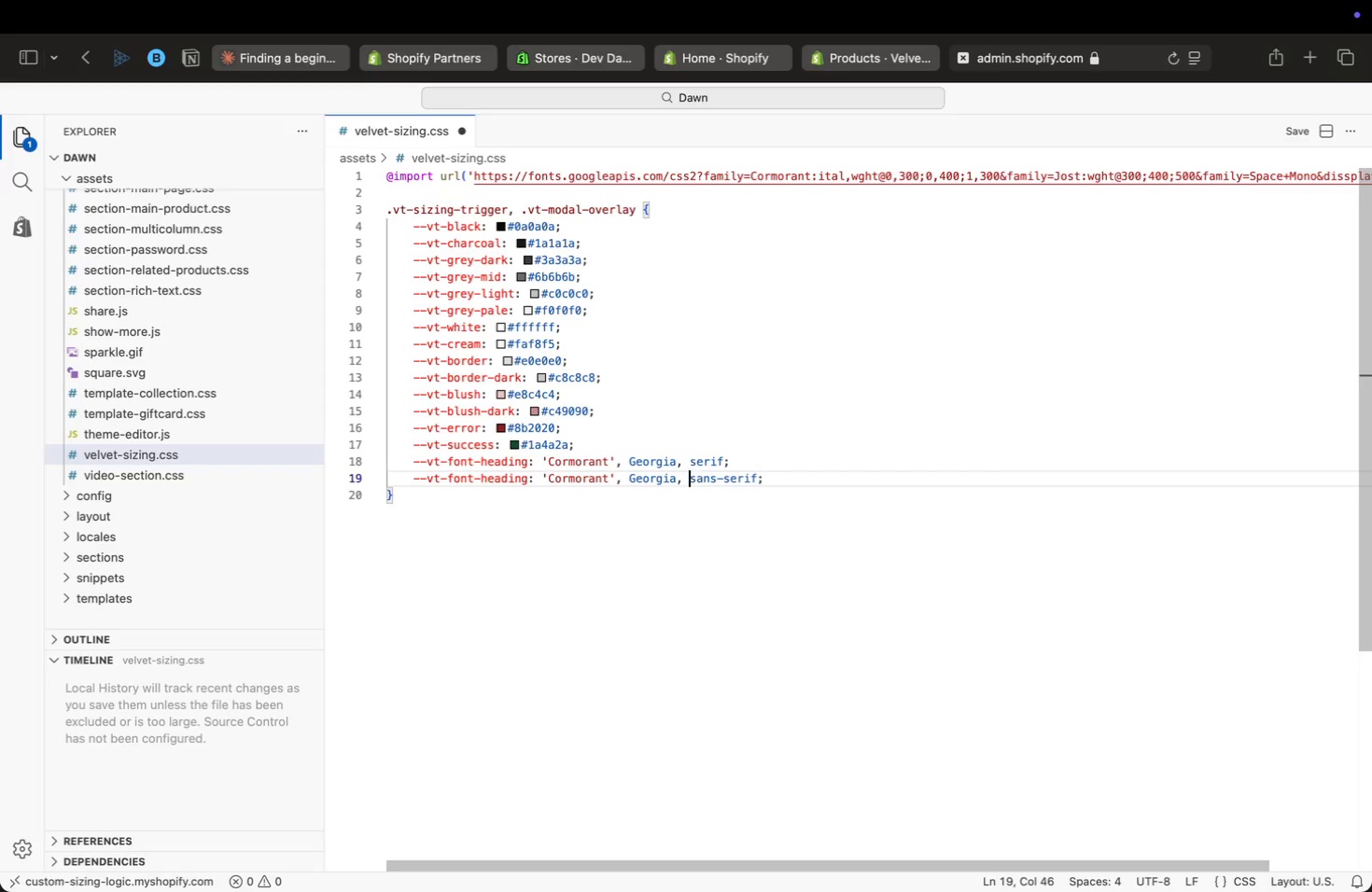 
key(Alt+ArrowLeft)
 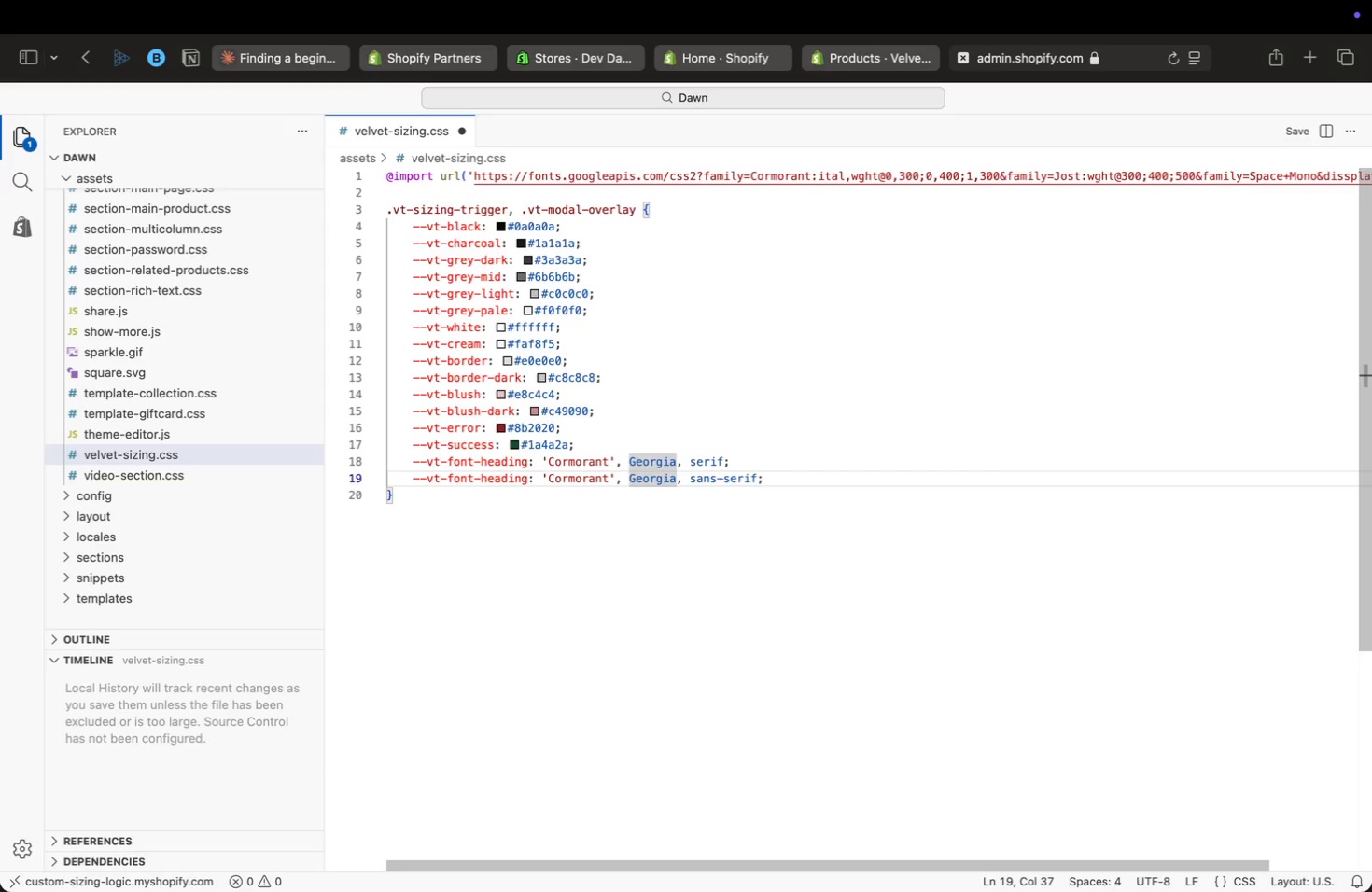 
key(ArrowRight)
 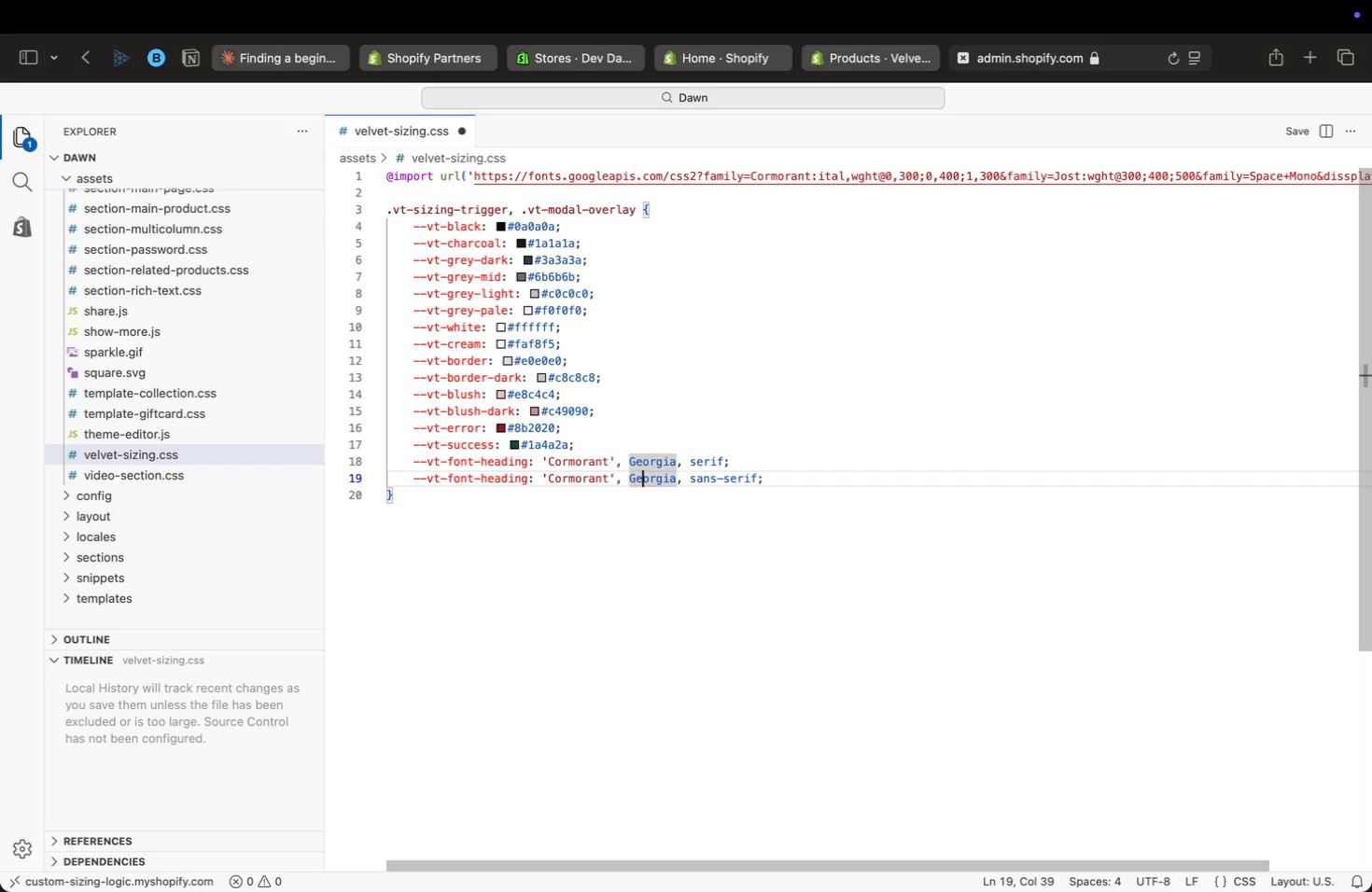 
key(ArrowRight)
 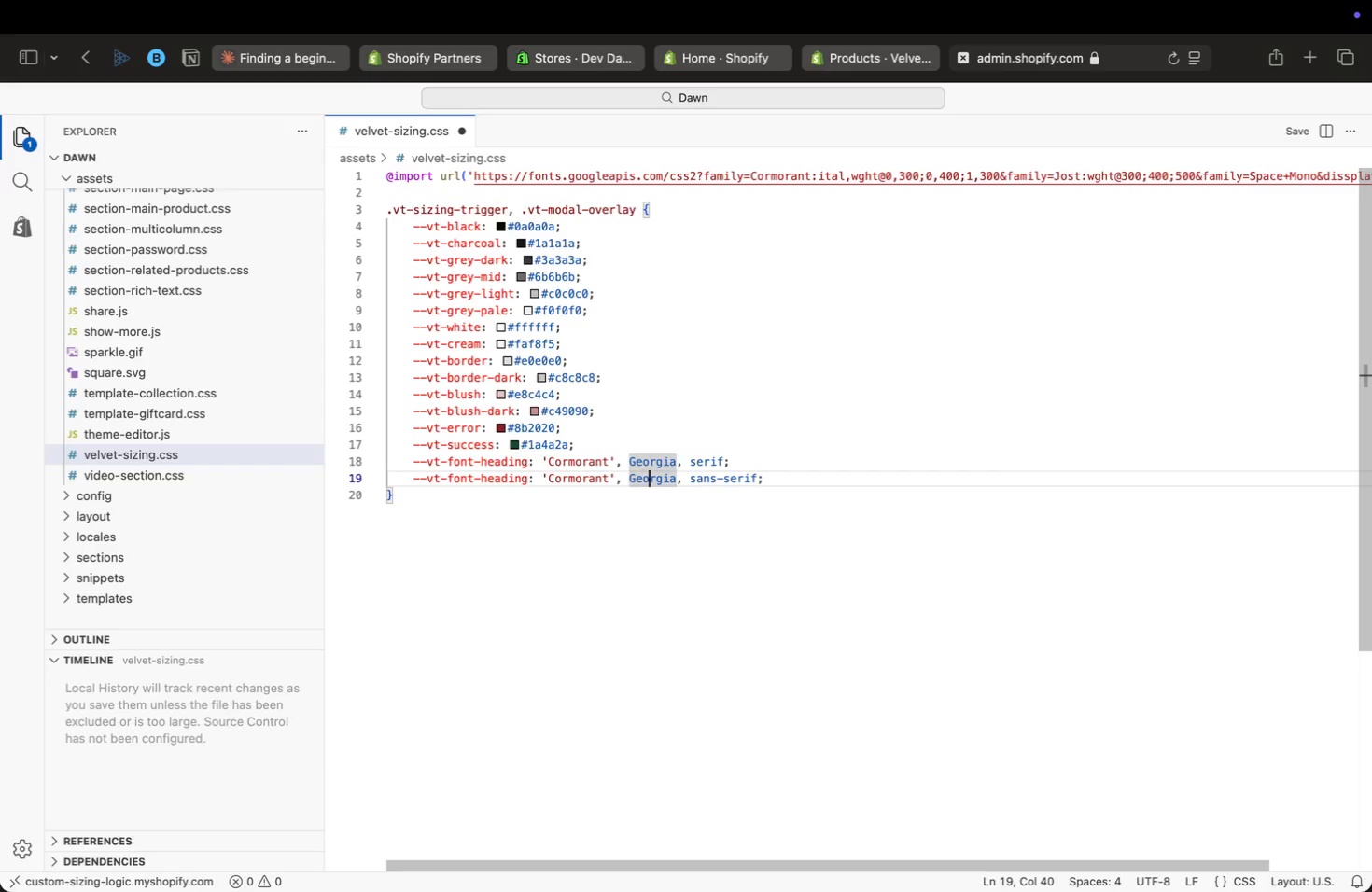 
key(ArrowRight)
 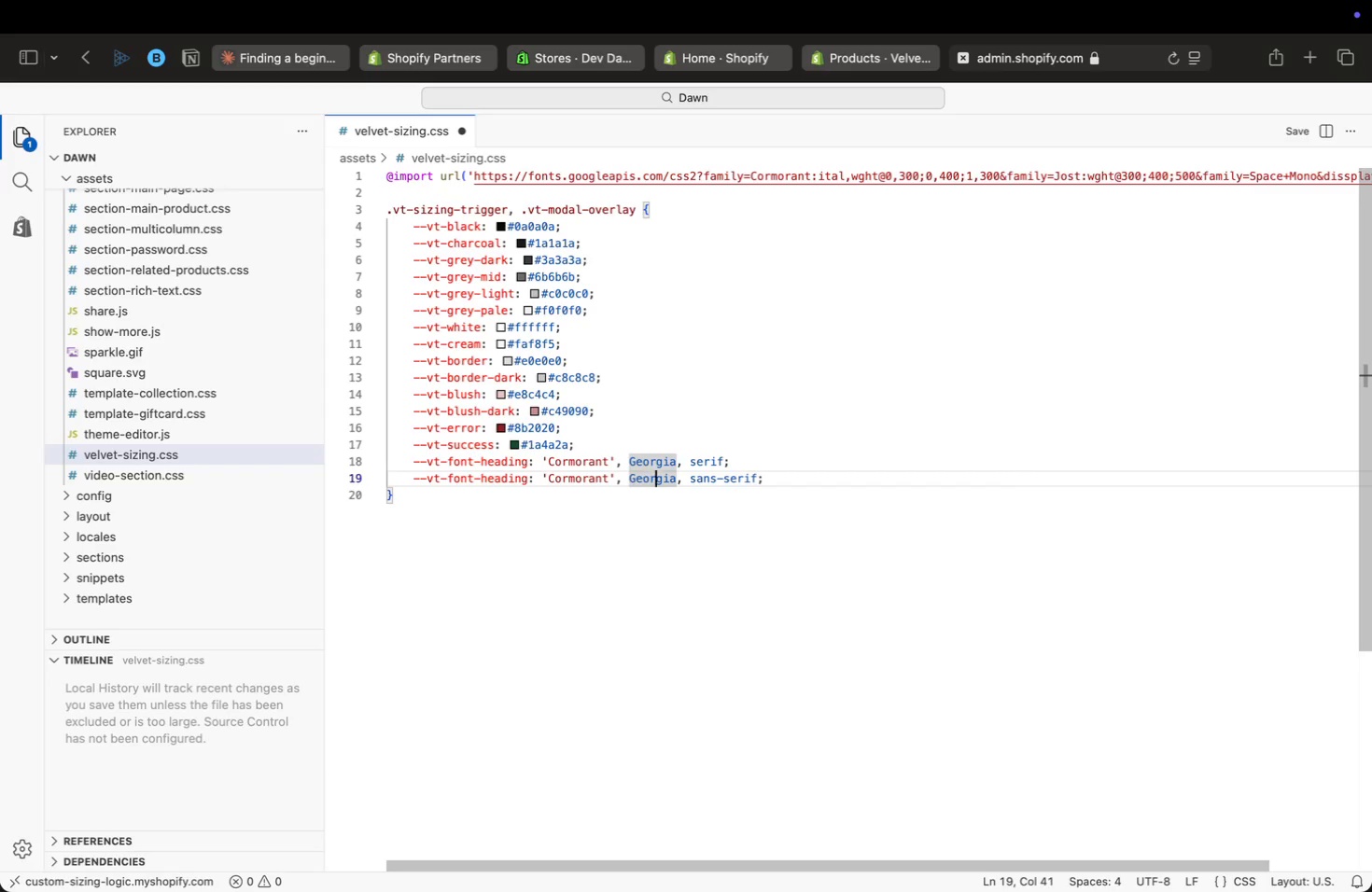 
key(ArrowRight)
 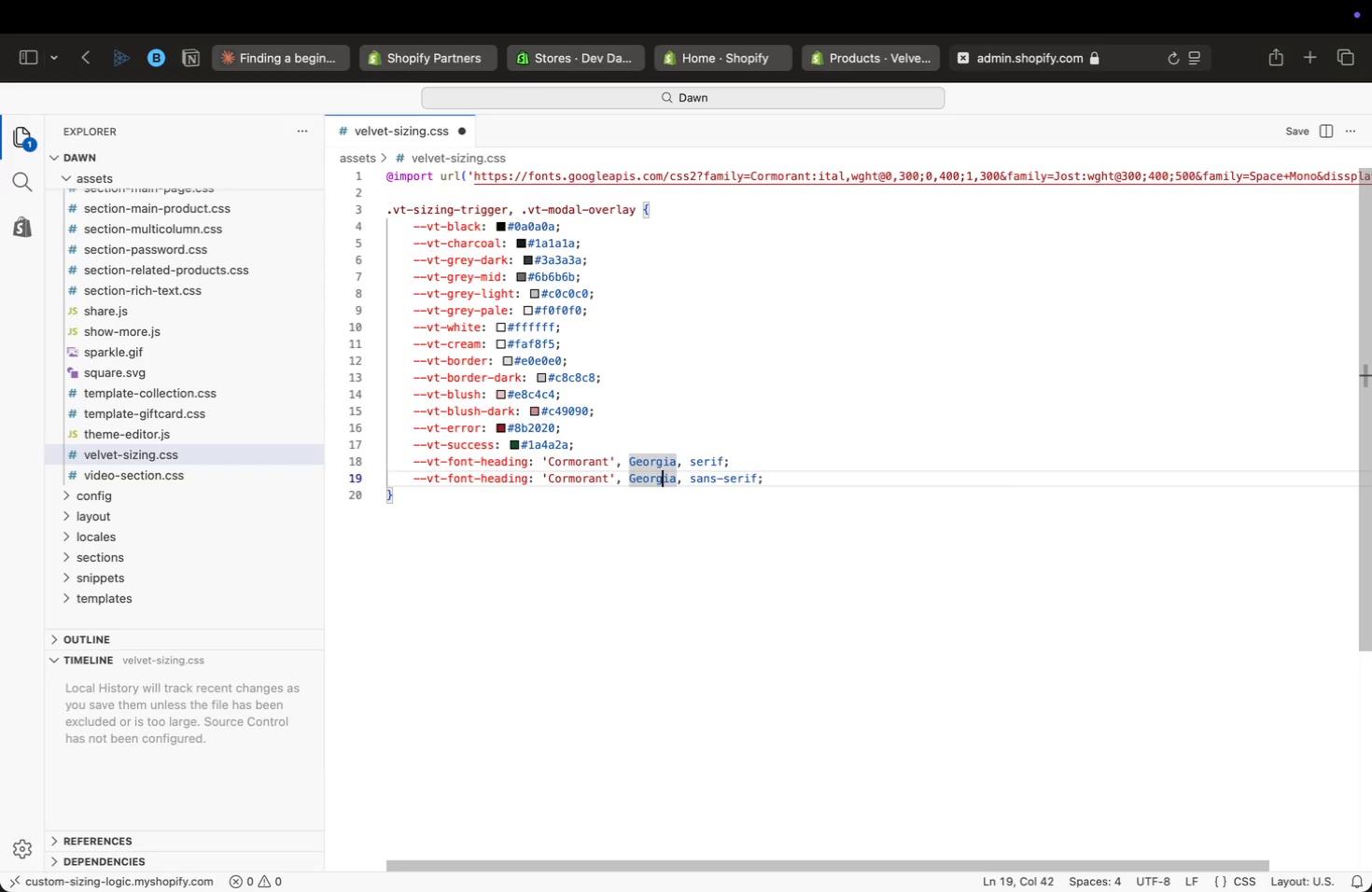 
key(ArrowRight)
 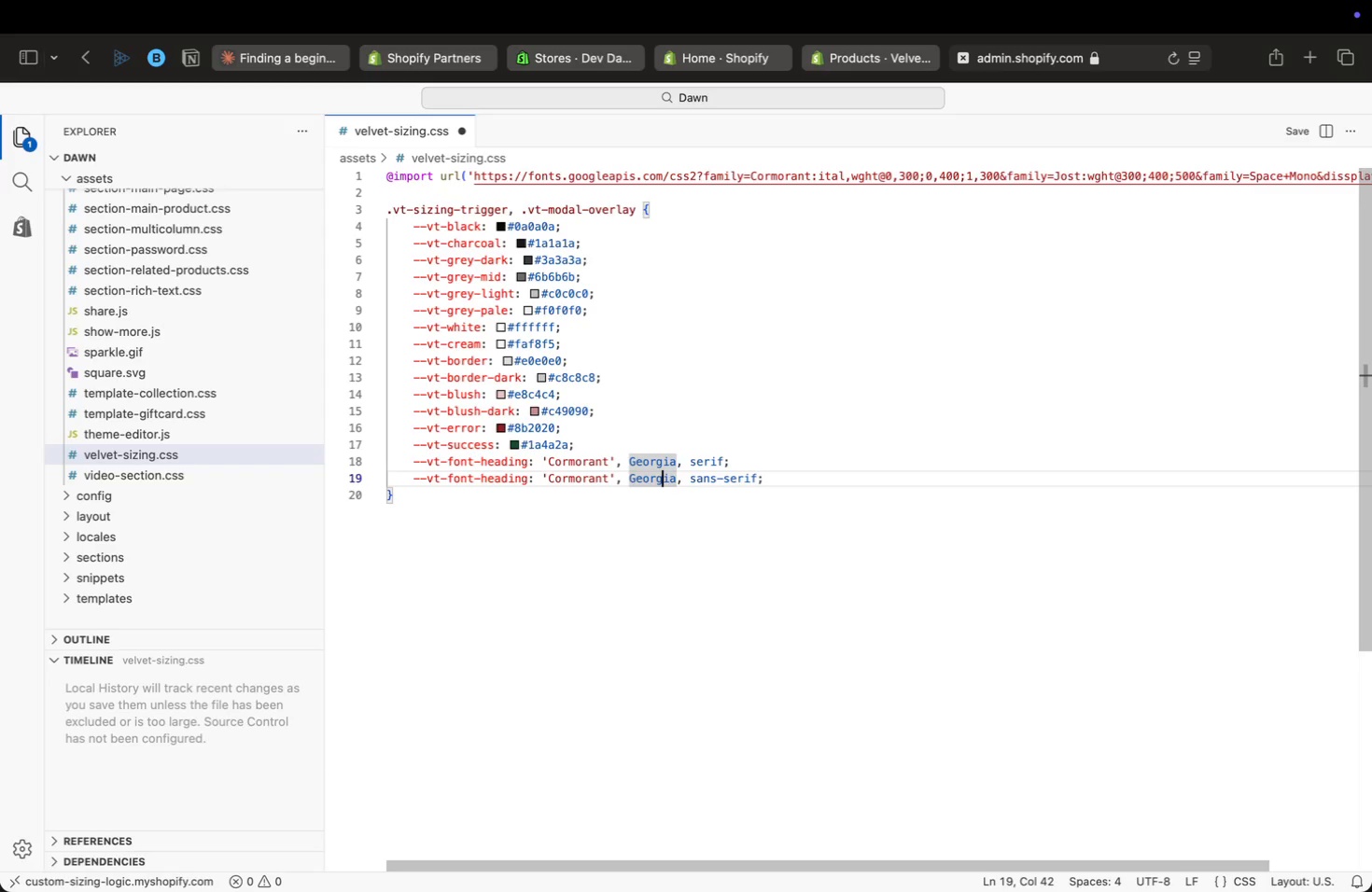 
key(ArrowRight)
 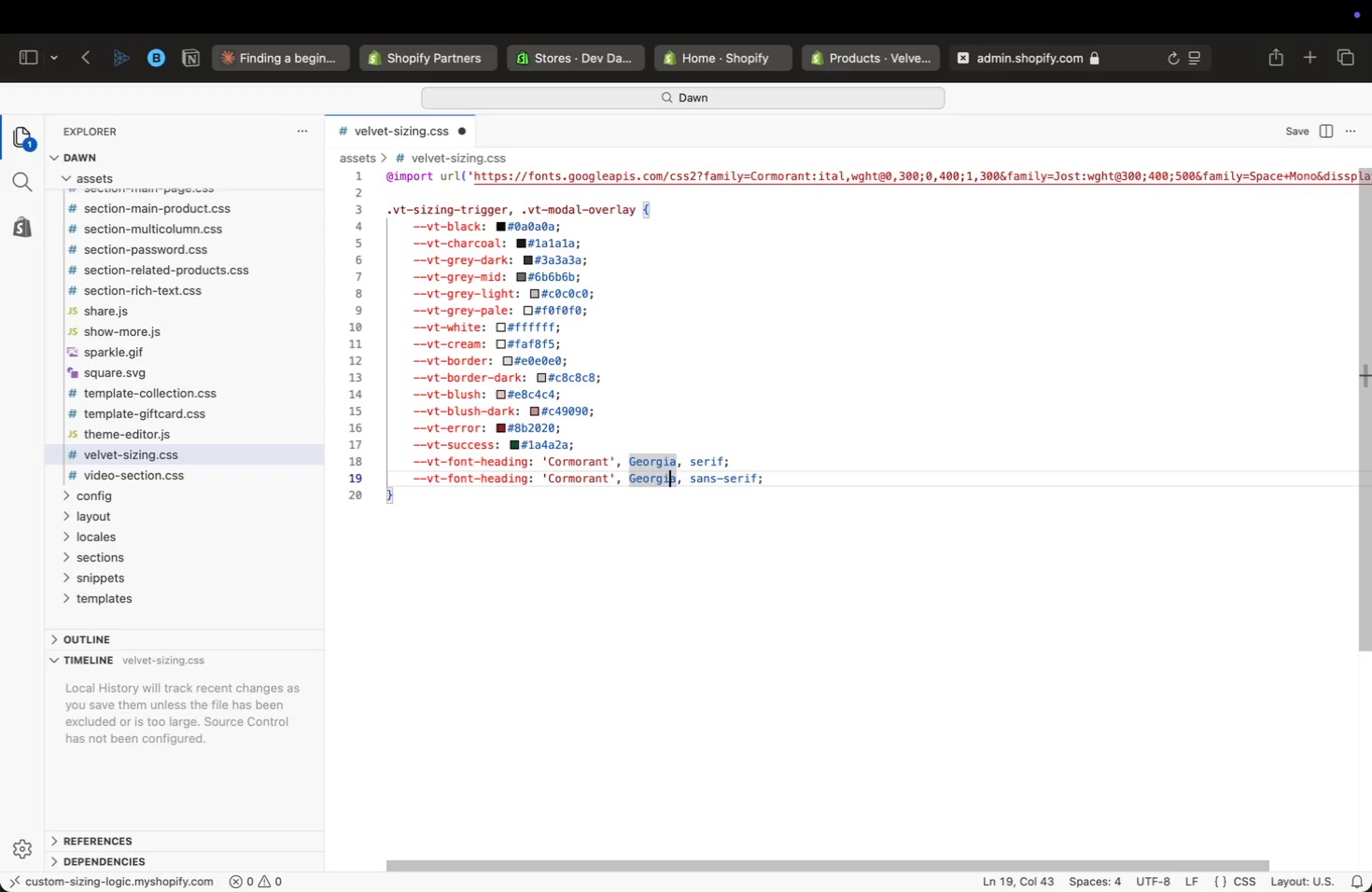 
key(ArrowRight)
 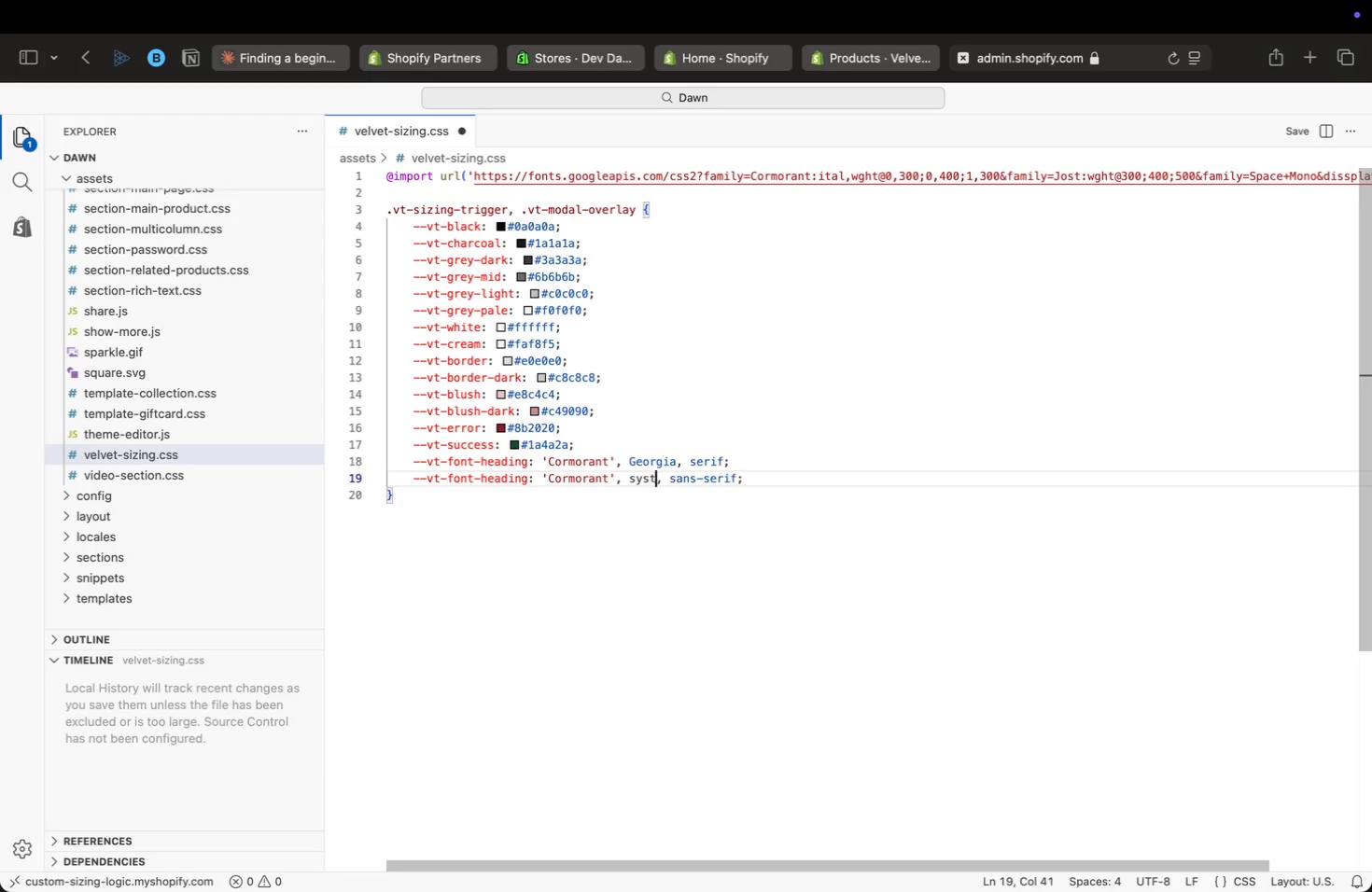 
key(Backspace)
key(Backspace)
key(Backspace)
key(Backspace)
key(Backspace)
key(Backspace)
key(Backspace)
type(system-ui)
 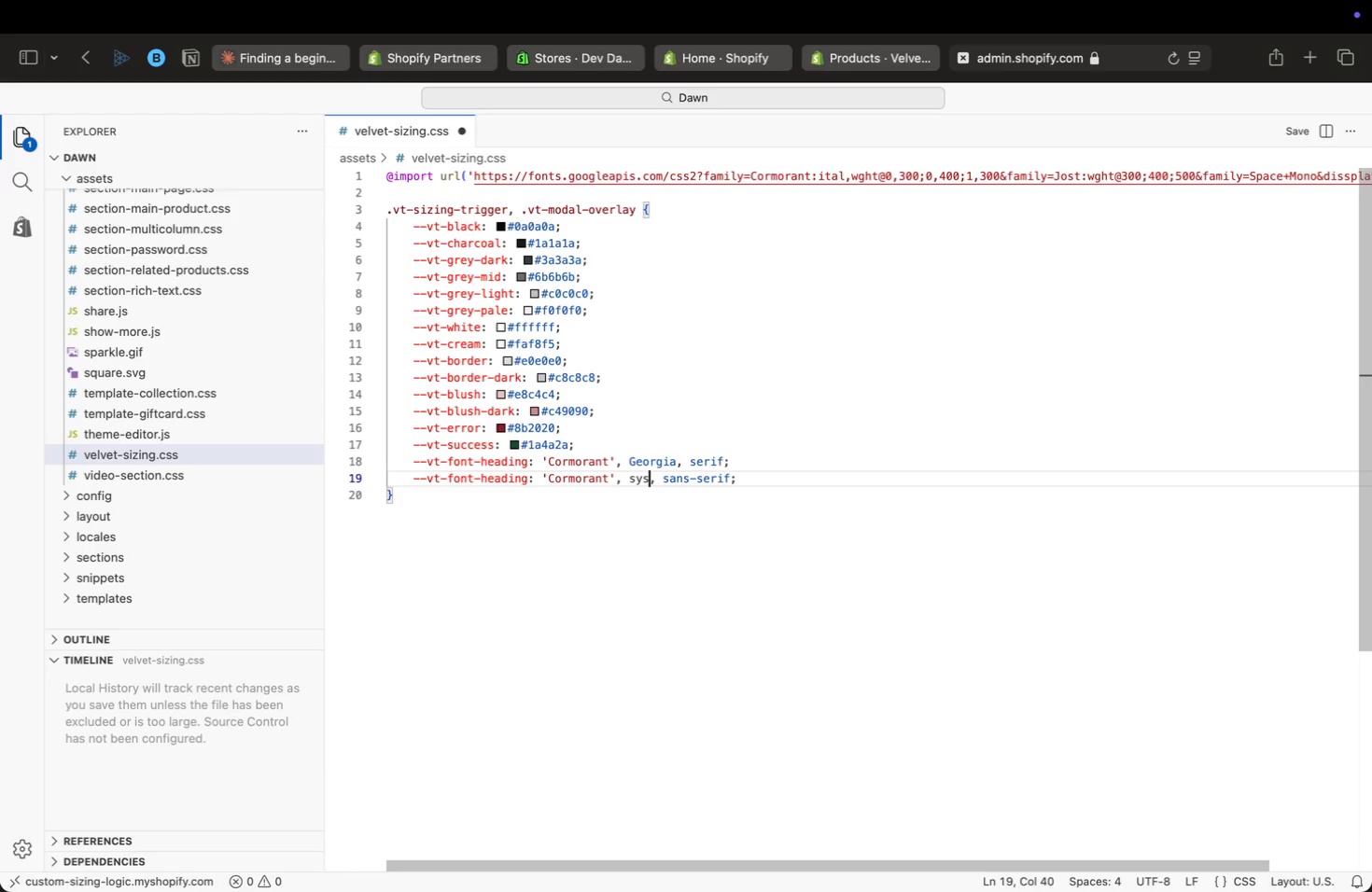 
key(Alt+ArrowLeft)
 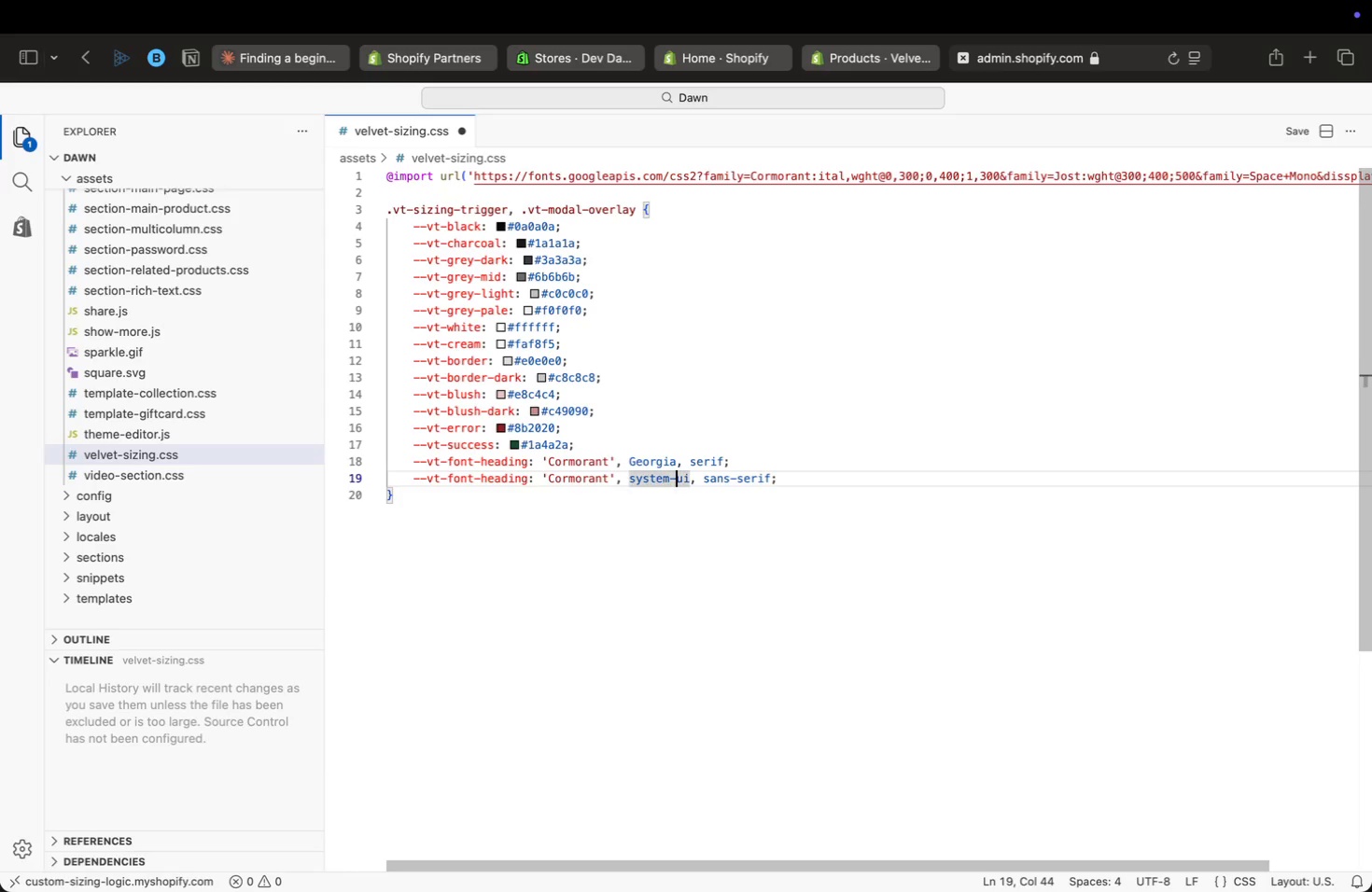 
key(Alt+ArrowLeft)
 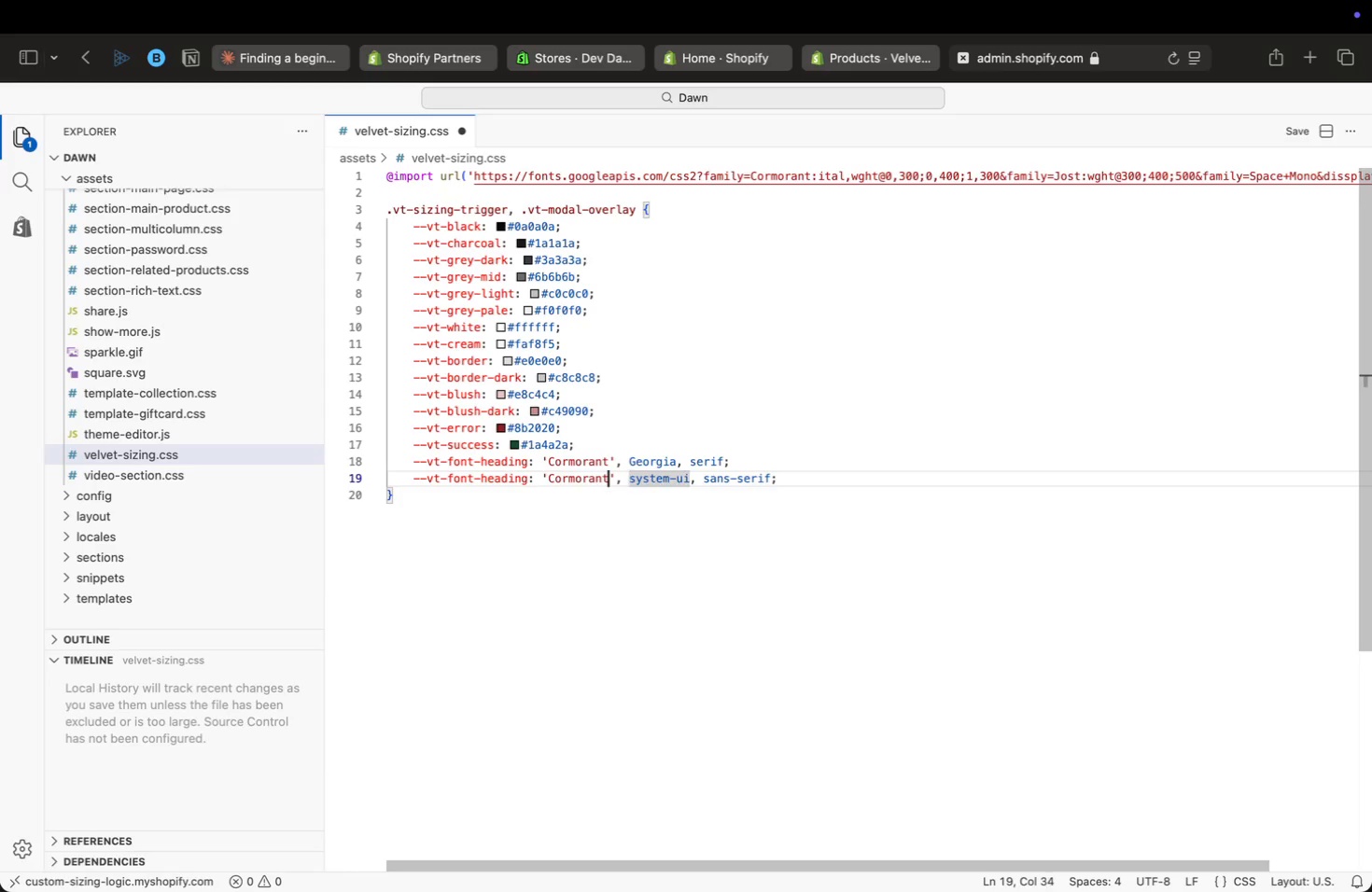 
key(Alt+ArrowLeft)
 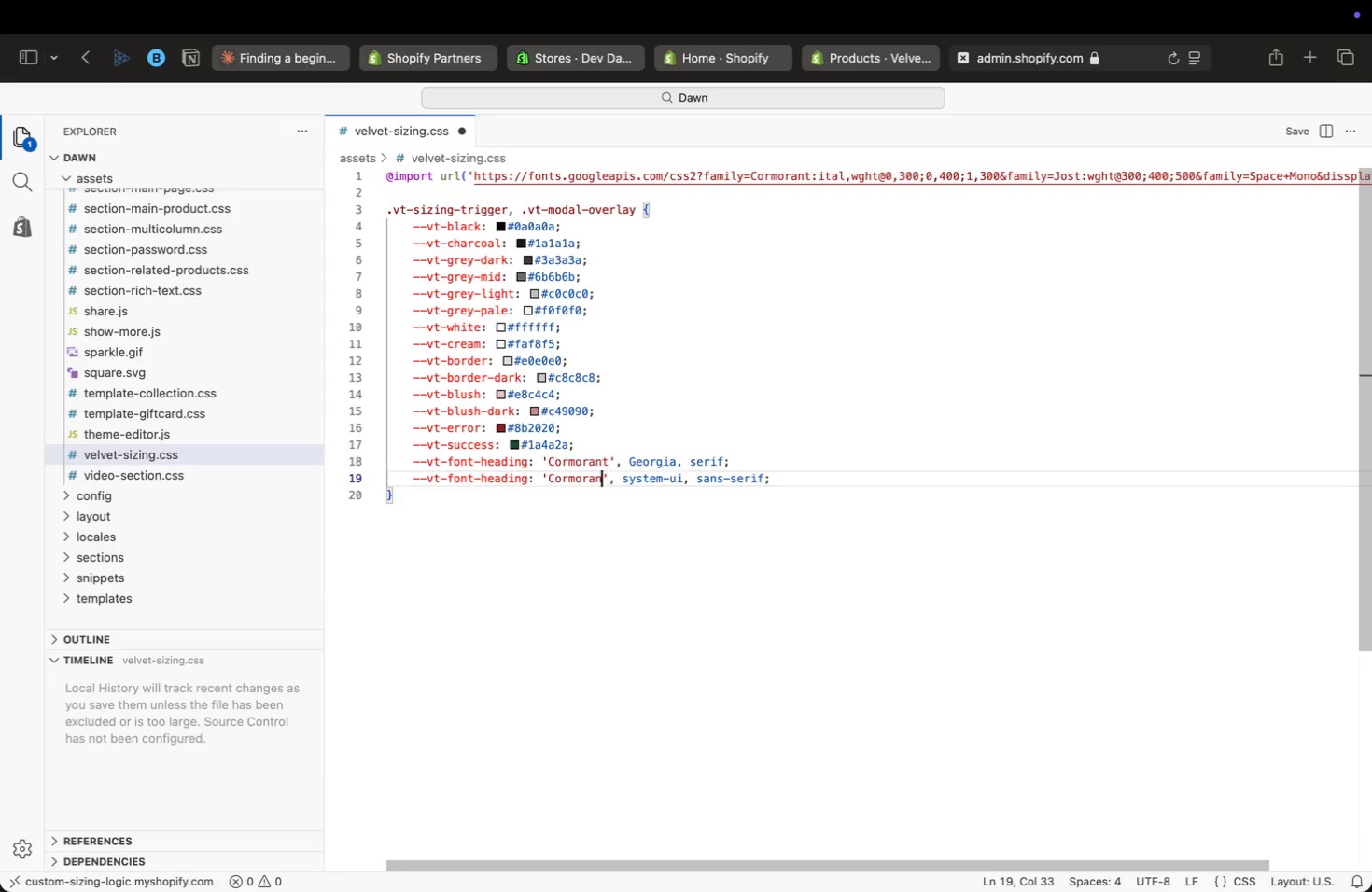 
key(Backspace)
key(Backspace)
key(Backspace)
key(Backspace)
key(Backspace)
key(Backspace)
key(Backspace)
key(Backspace)
key(Backspace)
type(Jost)
 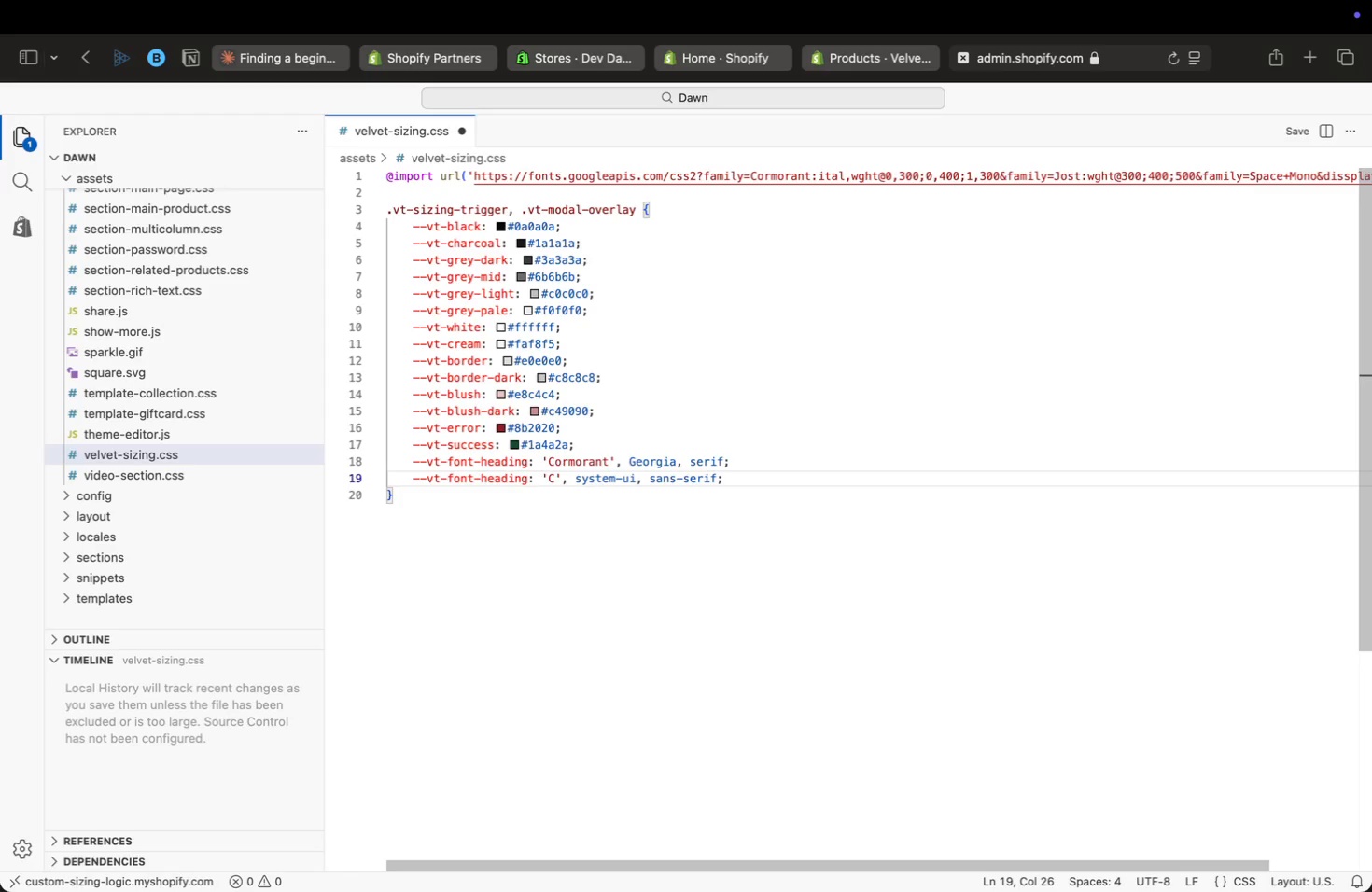 
key(Meta+ArrowRight)
 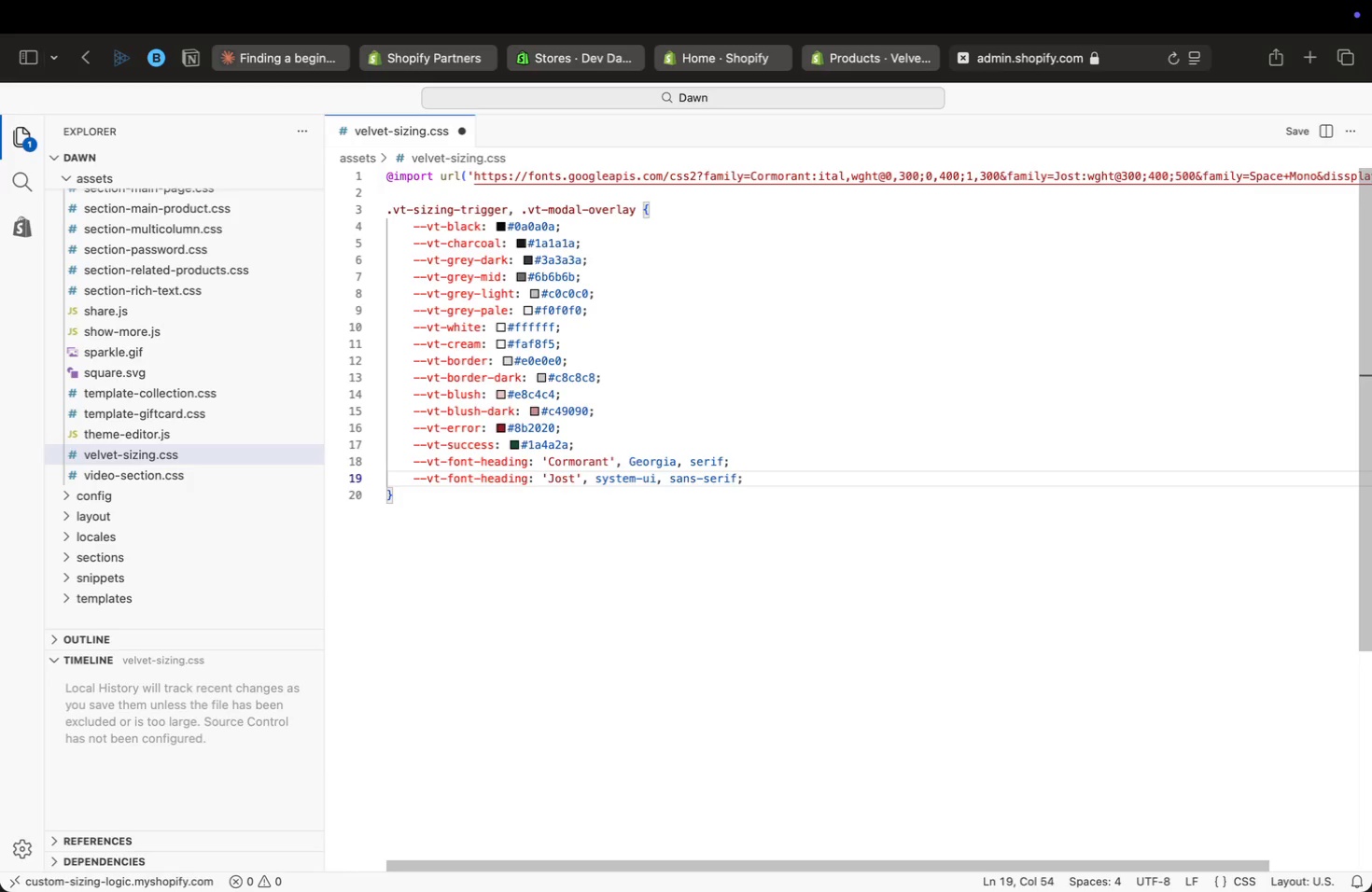 
key(Meta+ArrowLeft)
 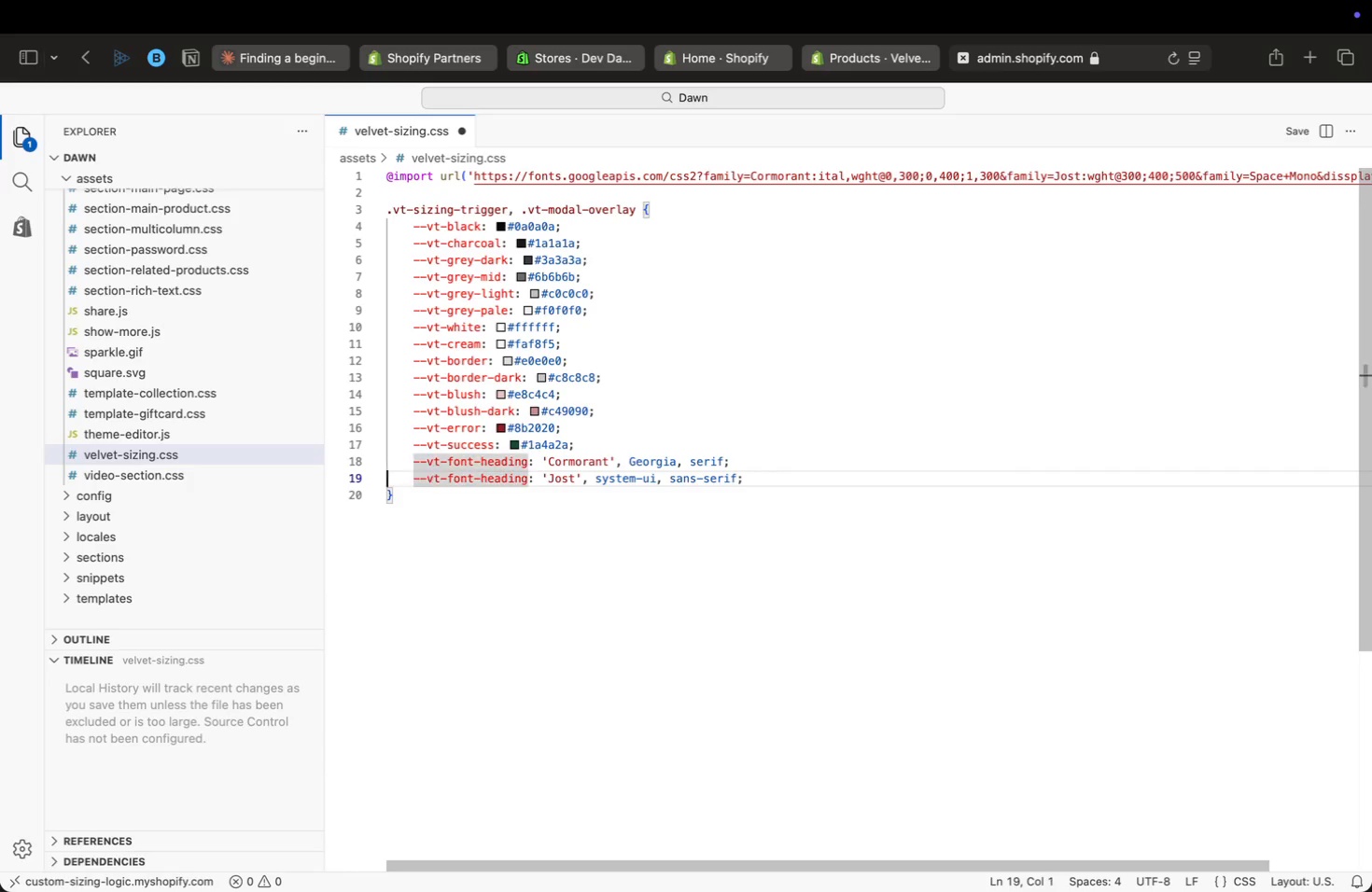 
key(Meta+ArrowLeft)
 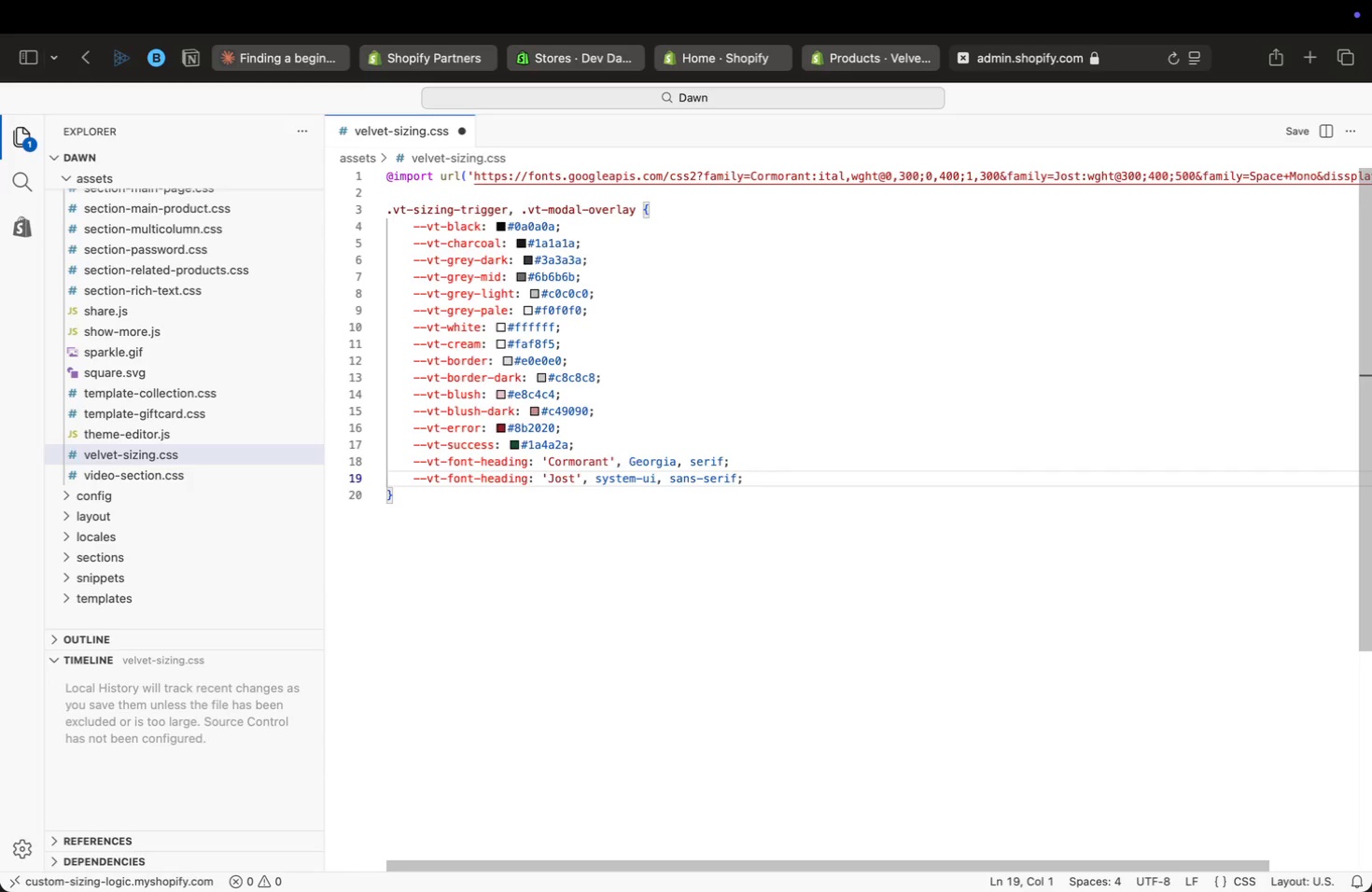 
key(Meta+ArrowRight)
 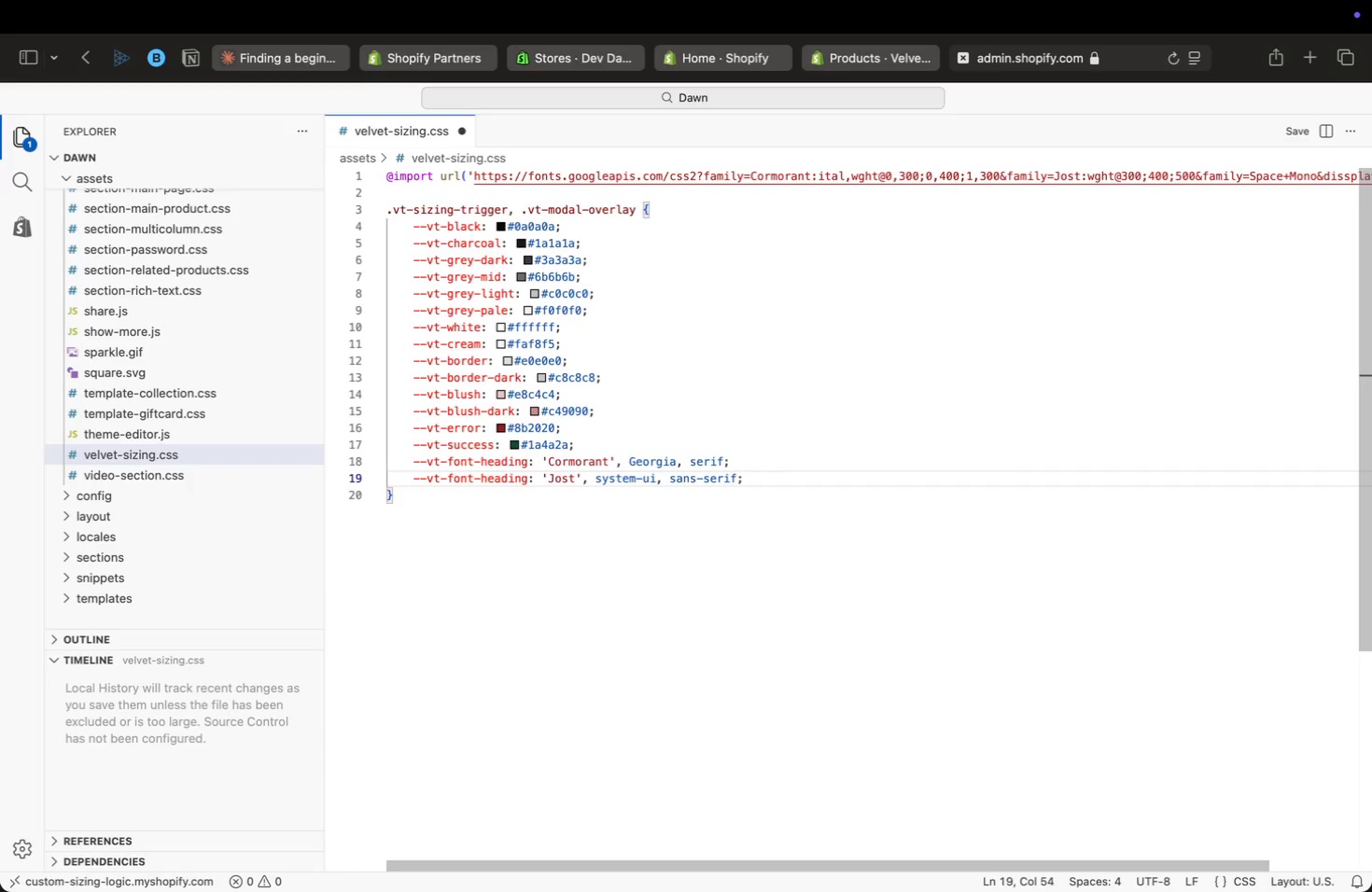 
key(Meta+ArrowLeft)
 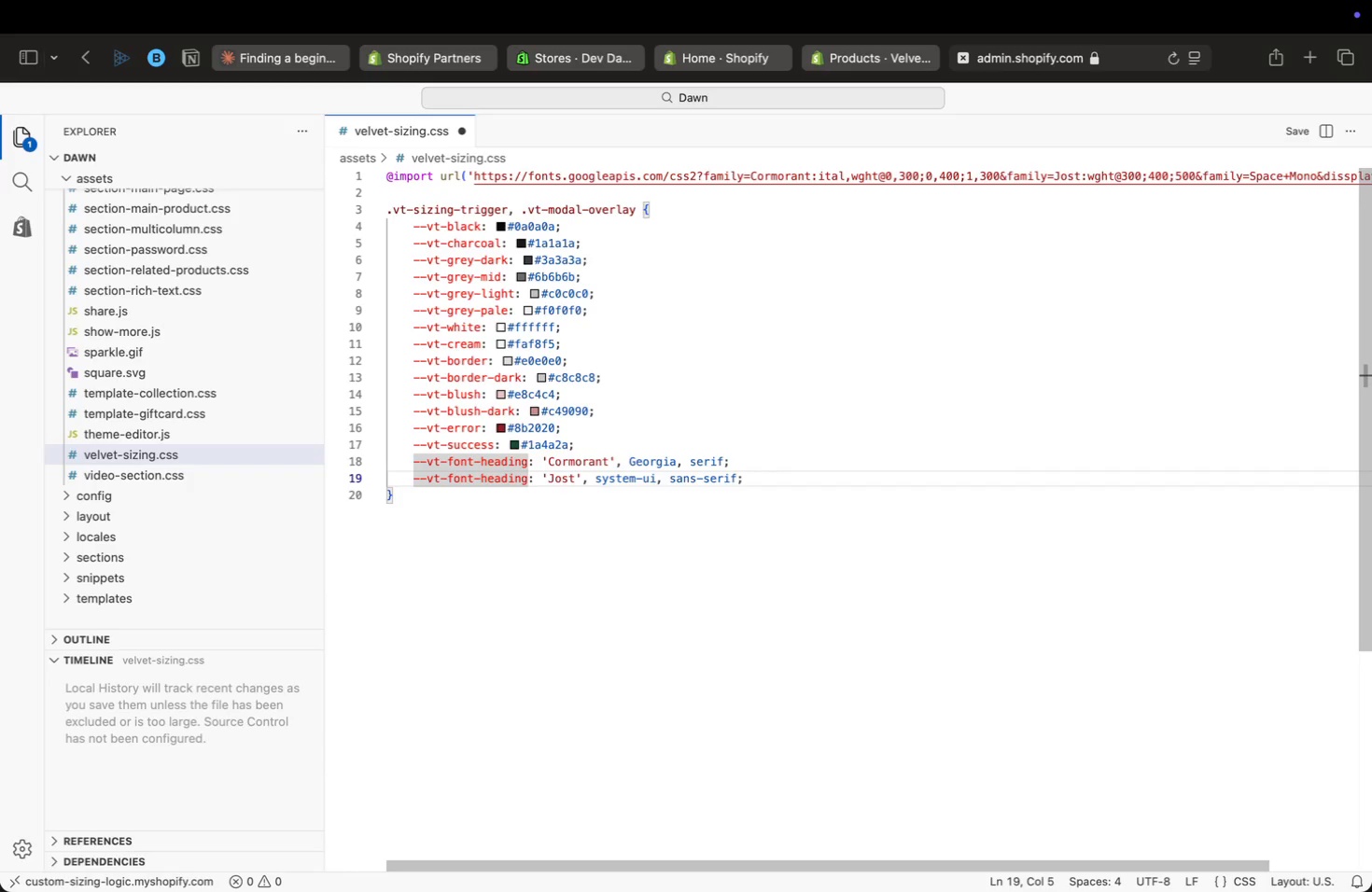 
key(Alt+ArrowRight)
 